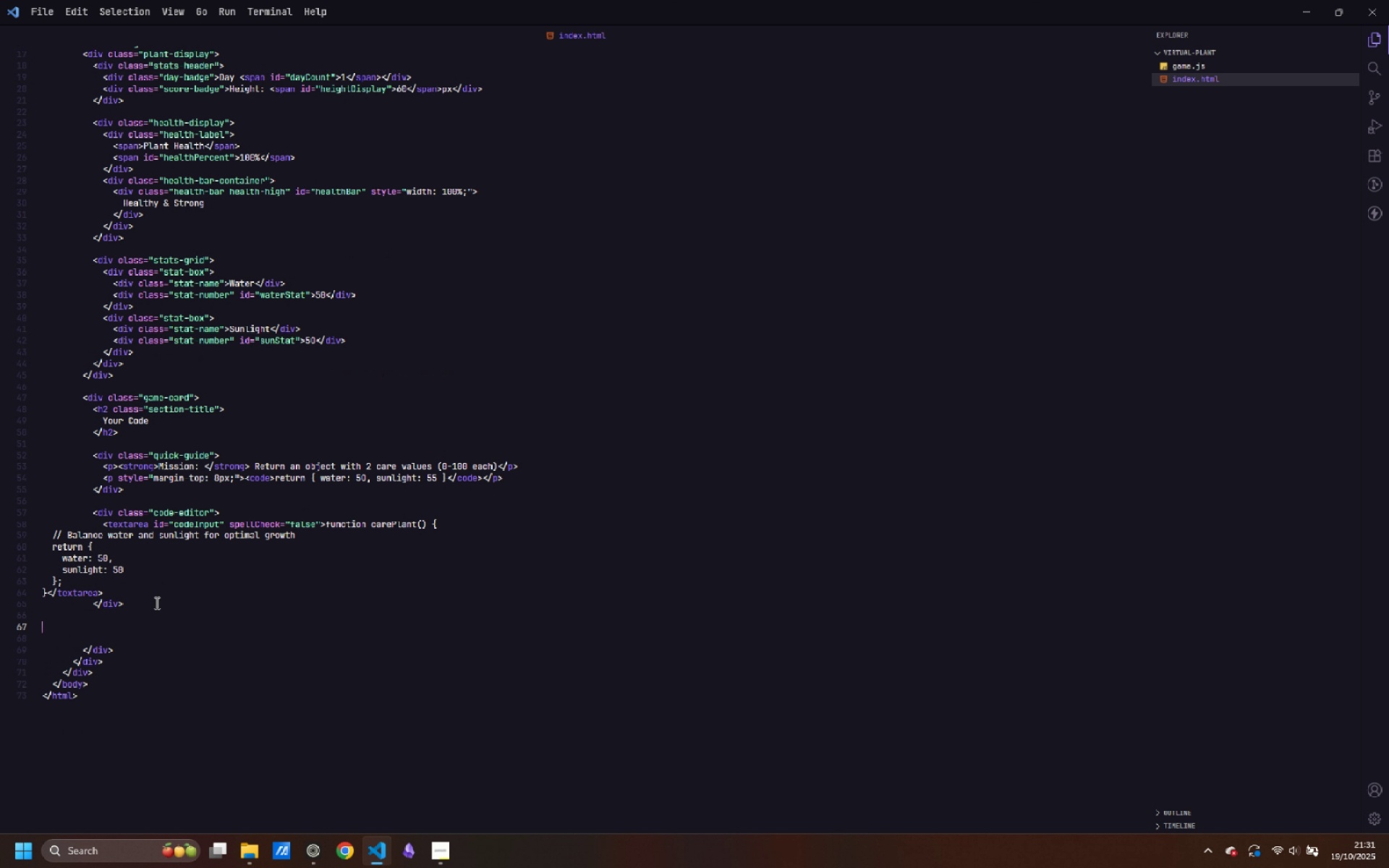 
key(ArrowUp)
 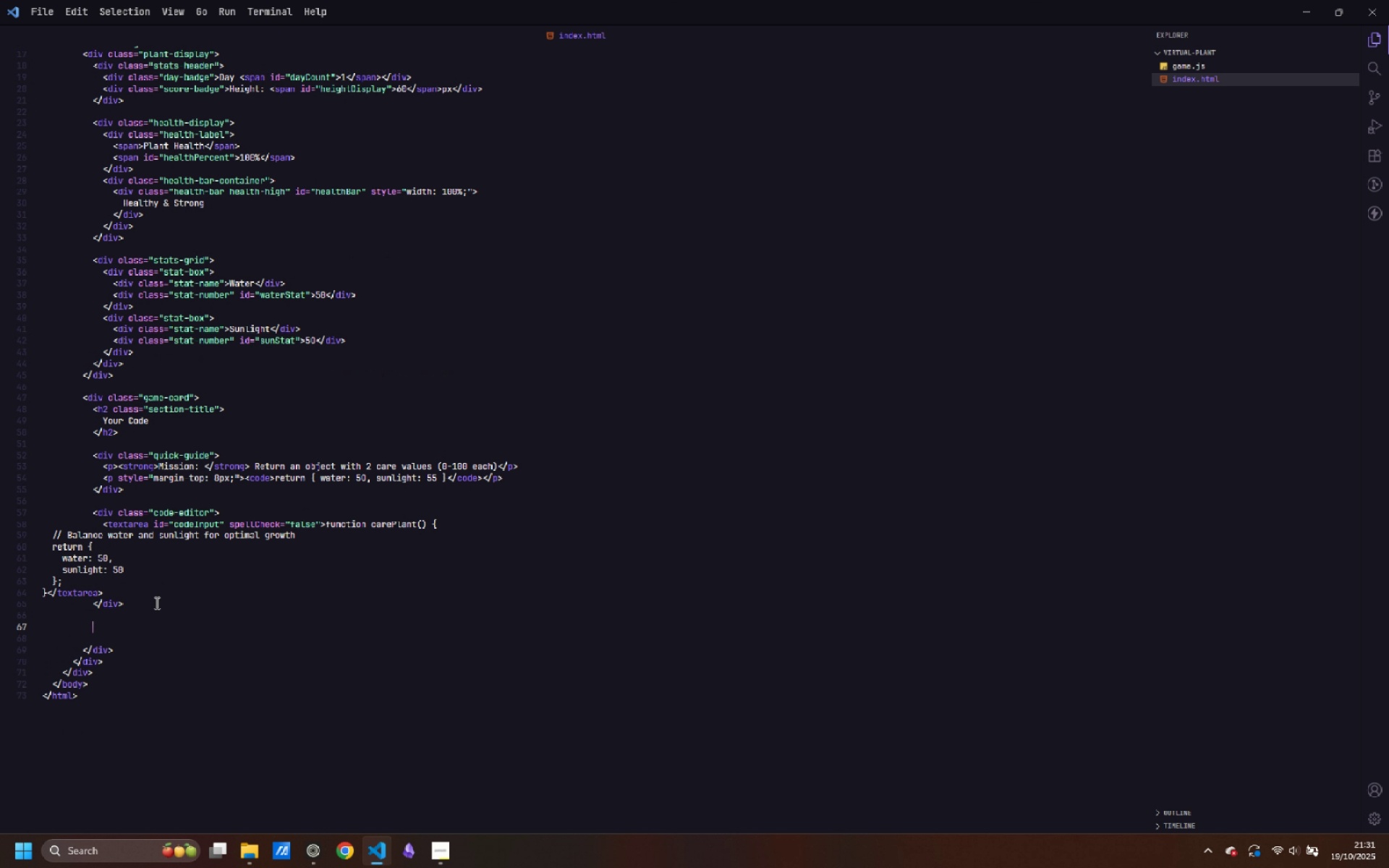 
key(Tab)
type(<button>)
 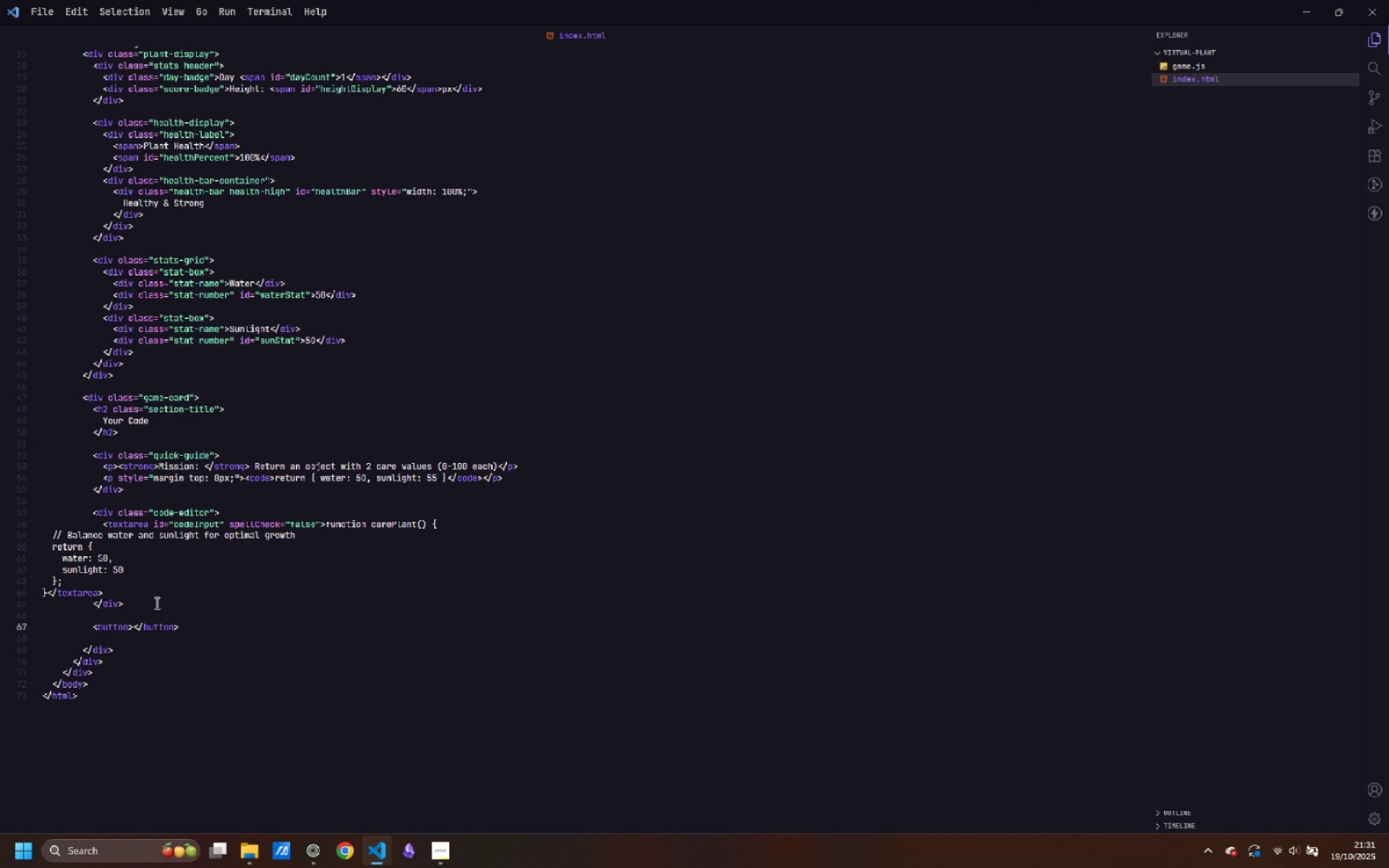 
wait(5.41)
 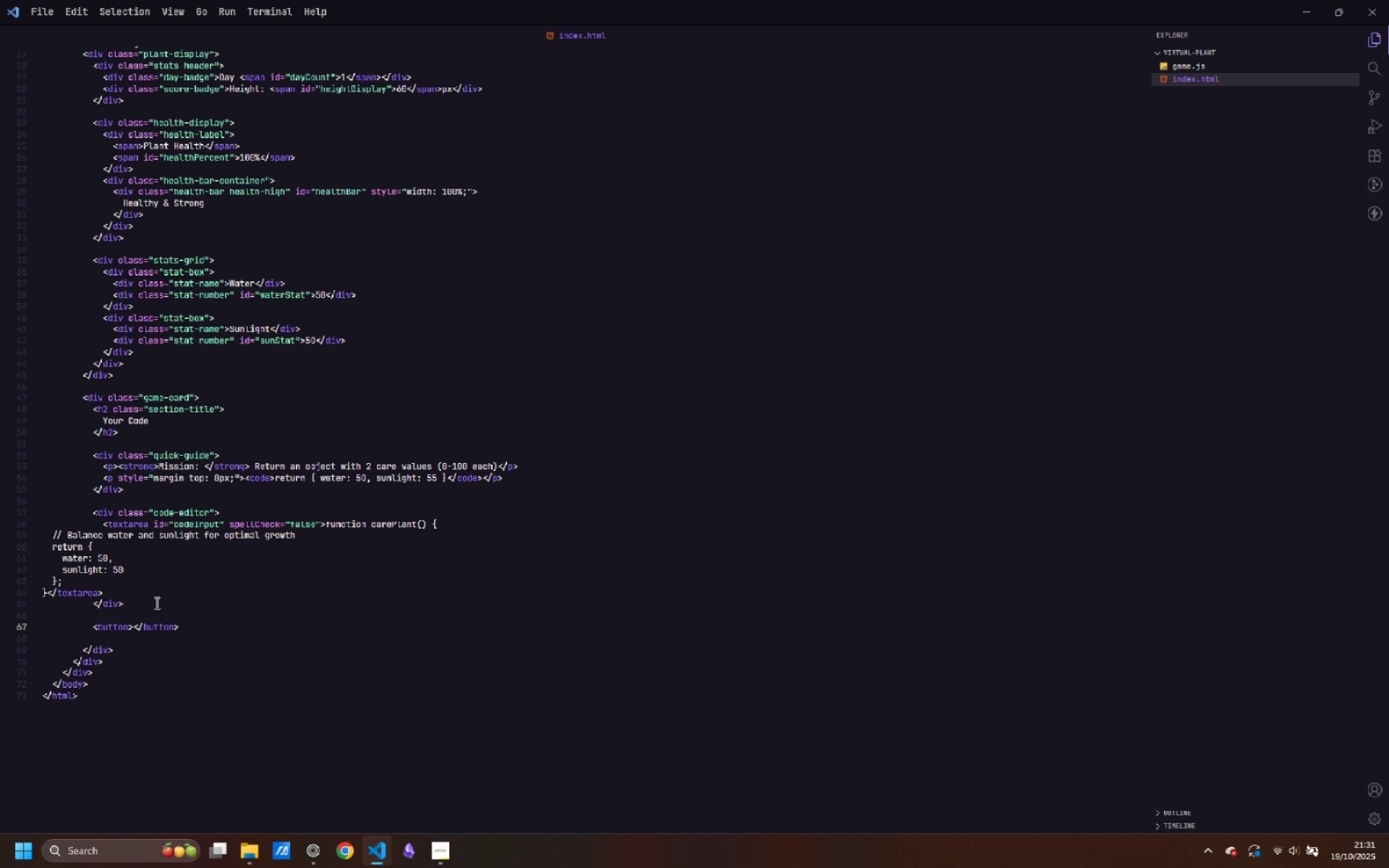 
key(ArrowLeft)
 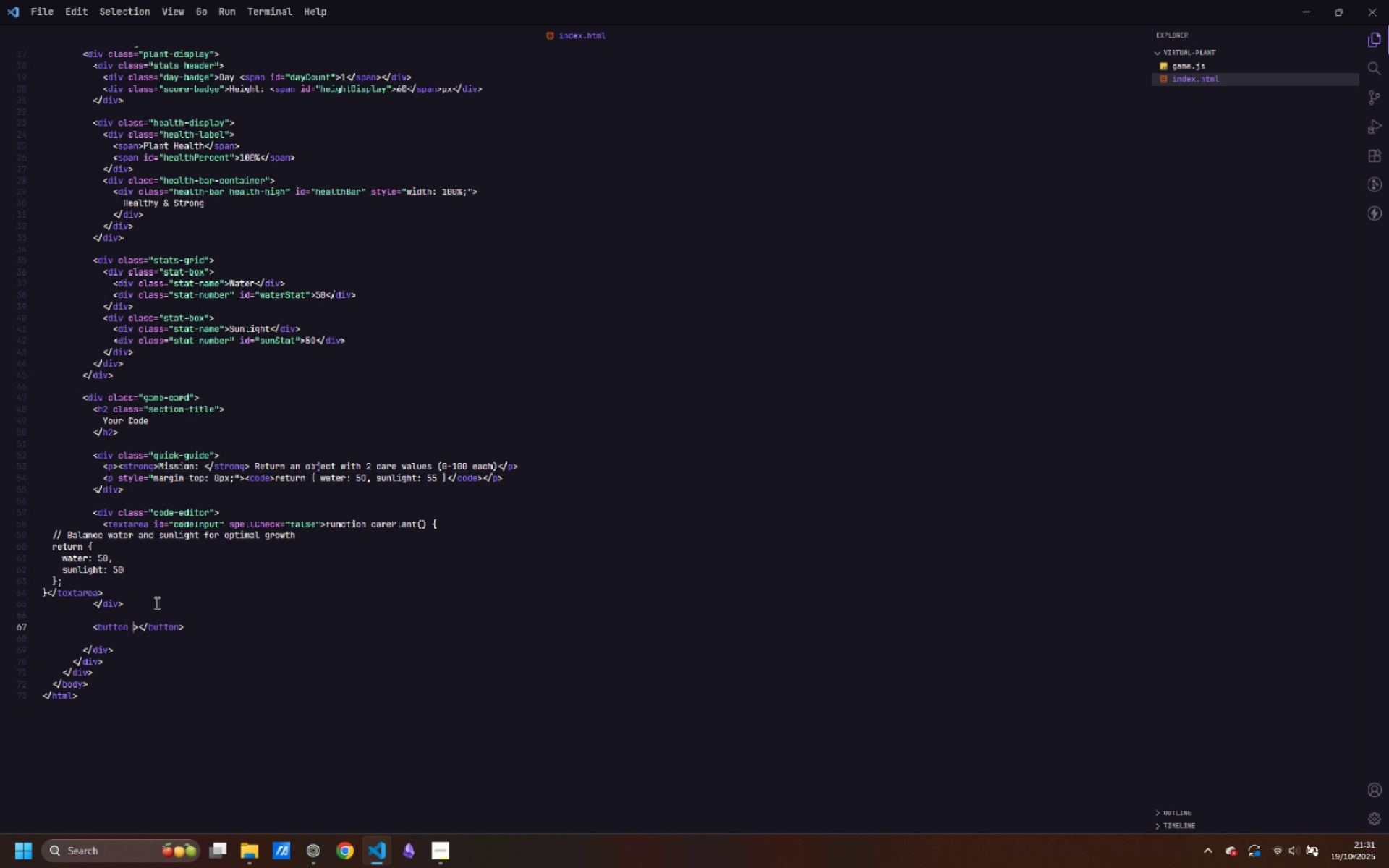 
type( class=run-button)
 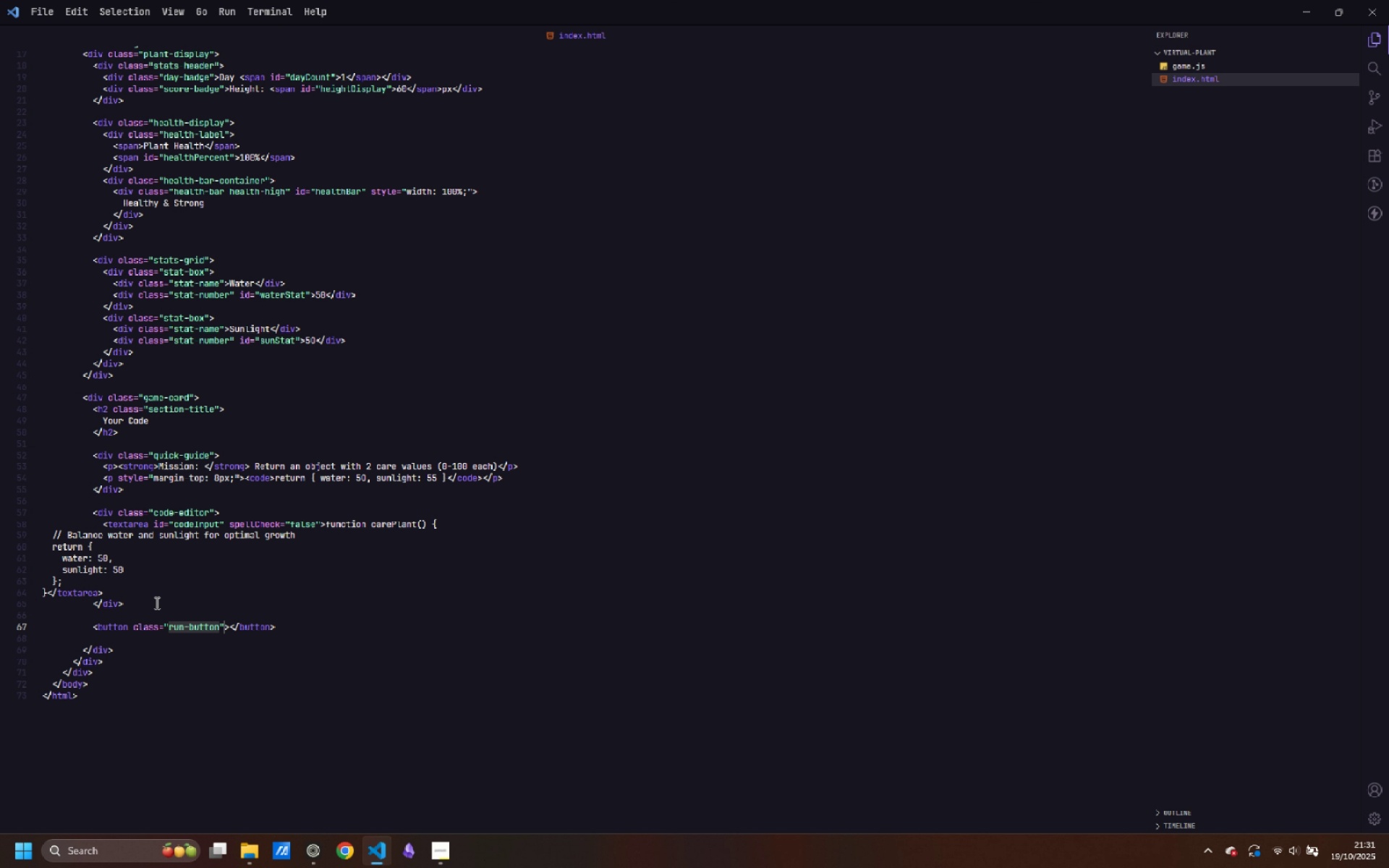 
key(ArrowRight)
 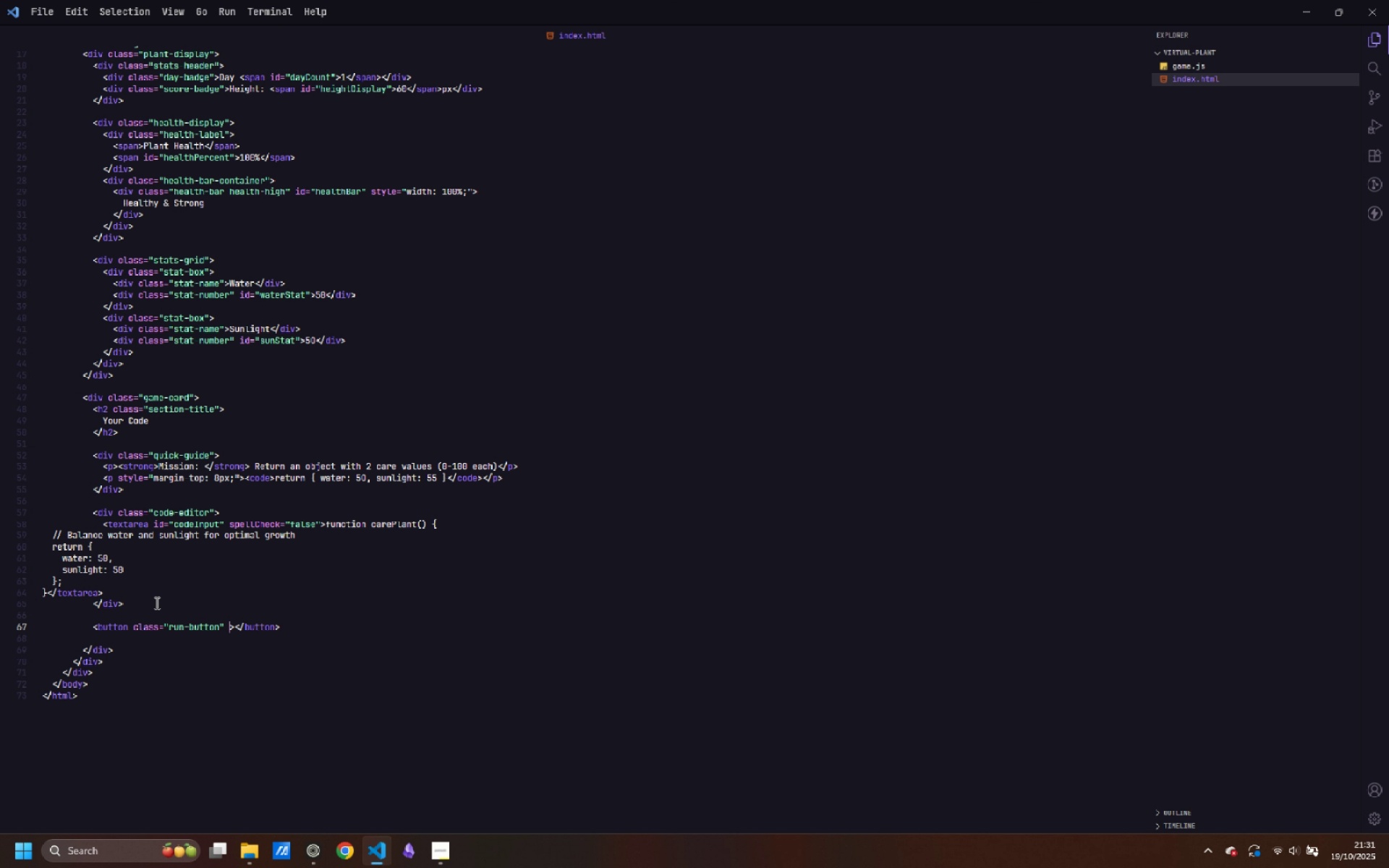 
type( onclick=executeCode())
 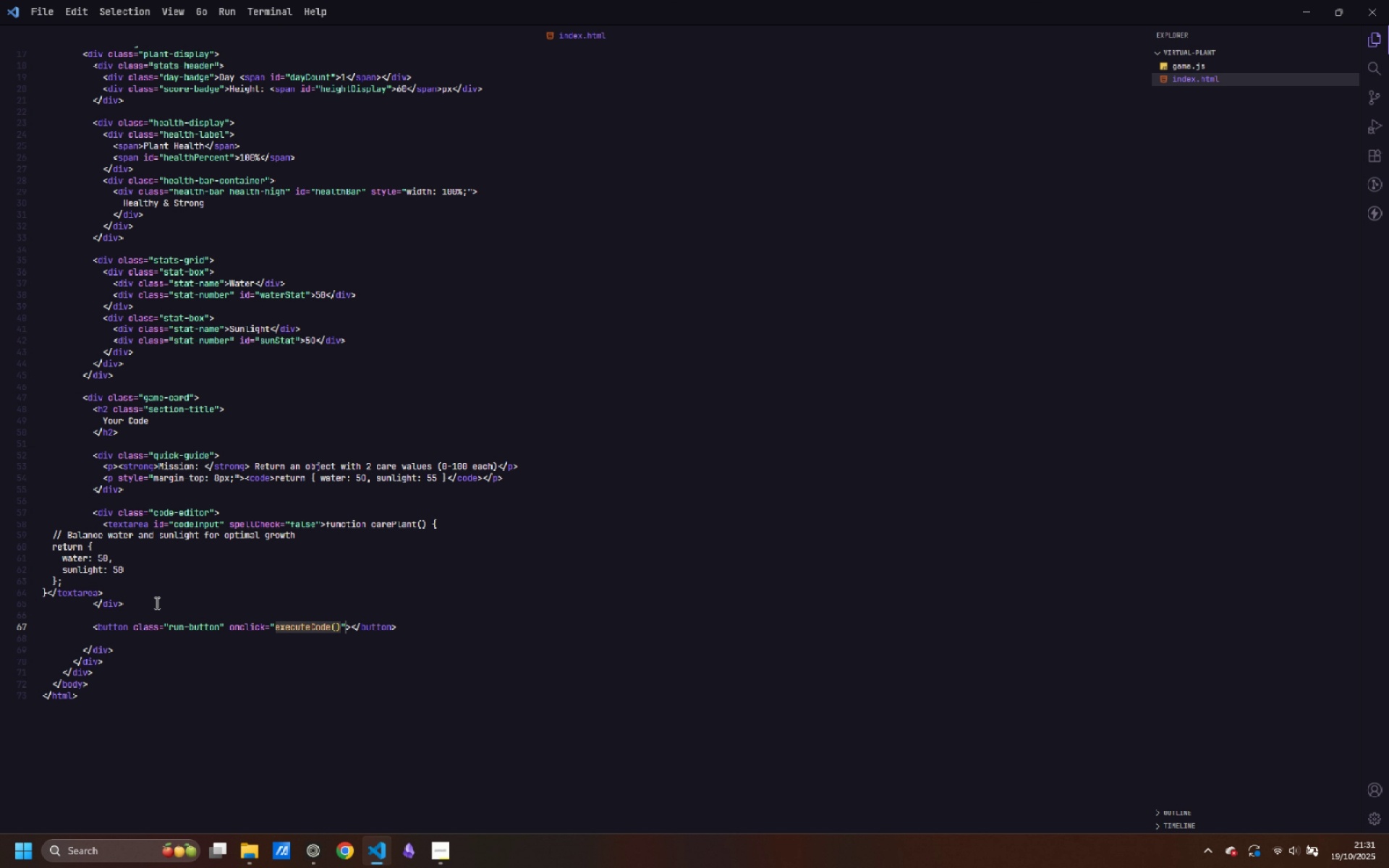 
key(ArrowRight)
 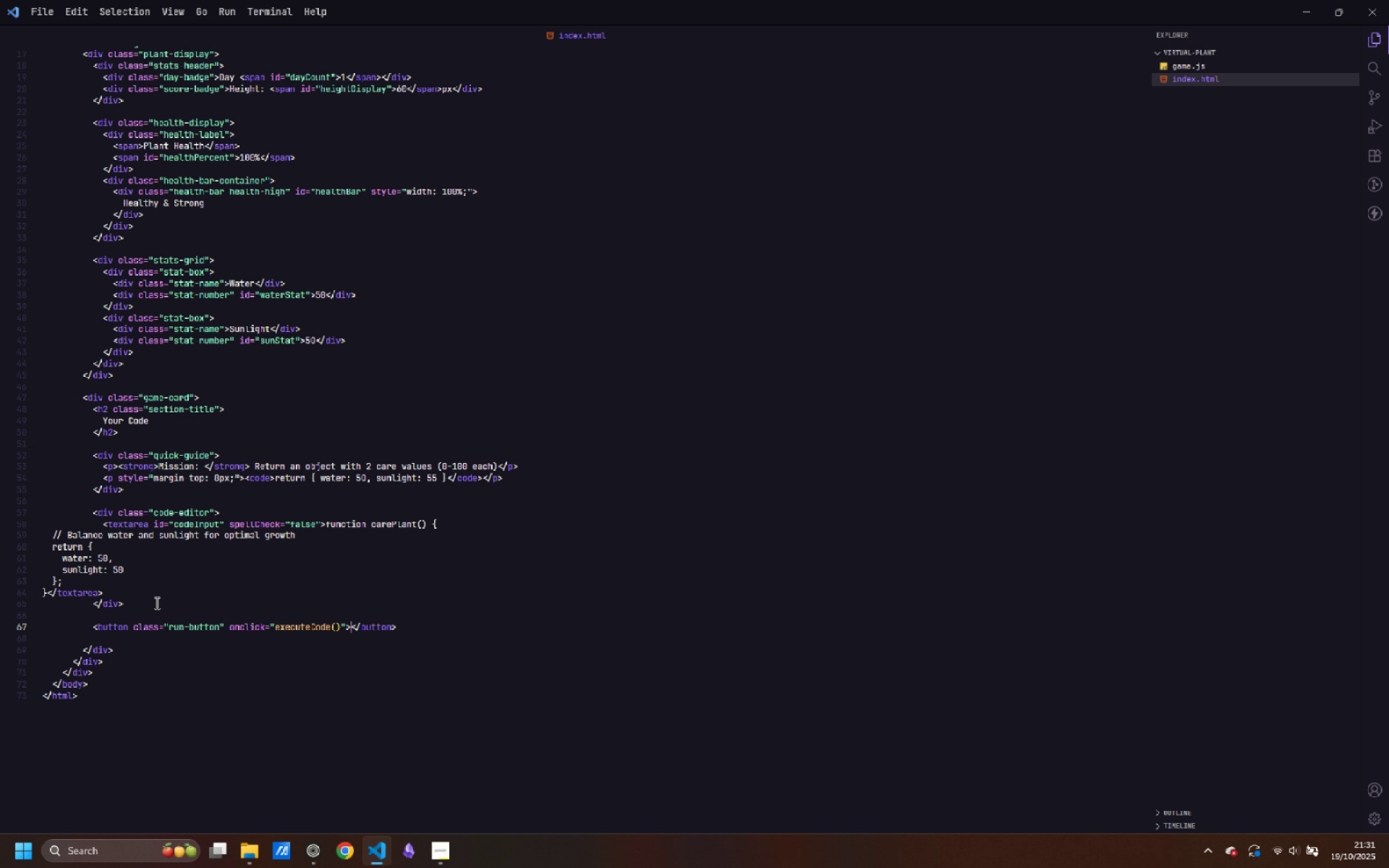 
key(ArrowRight)
 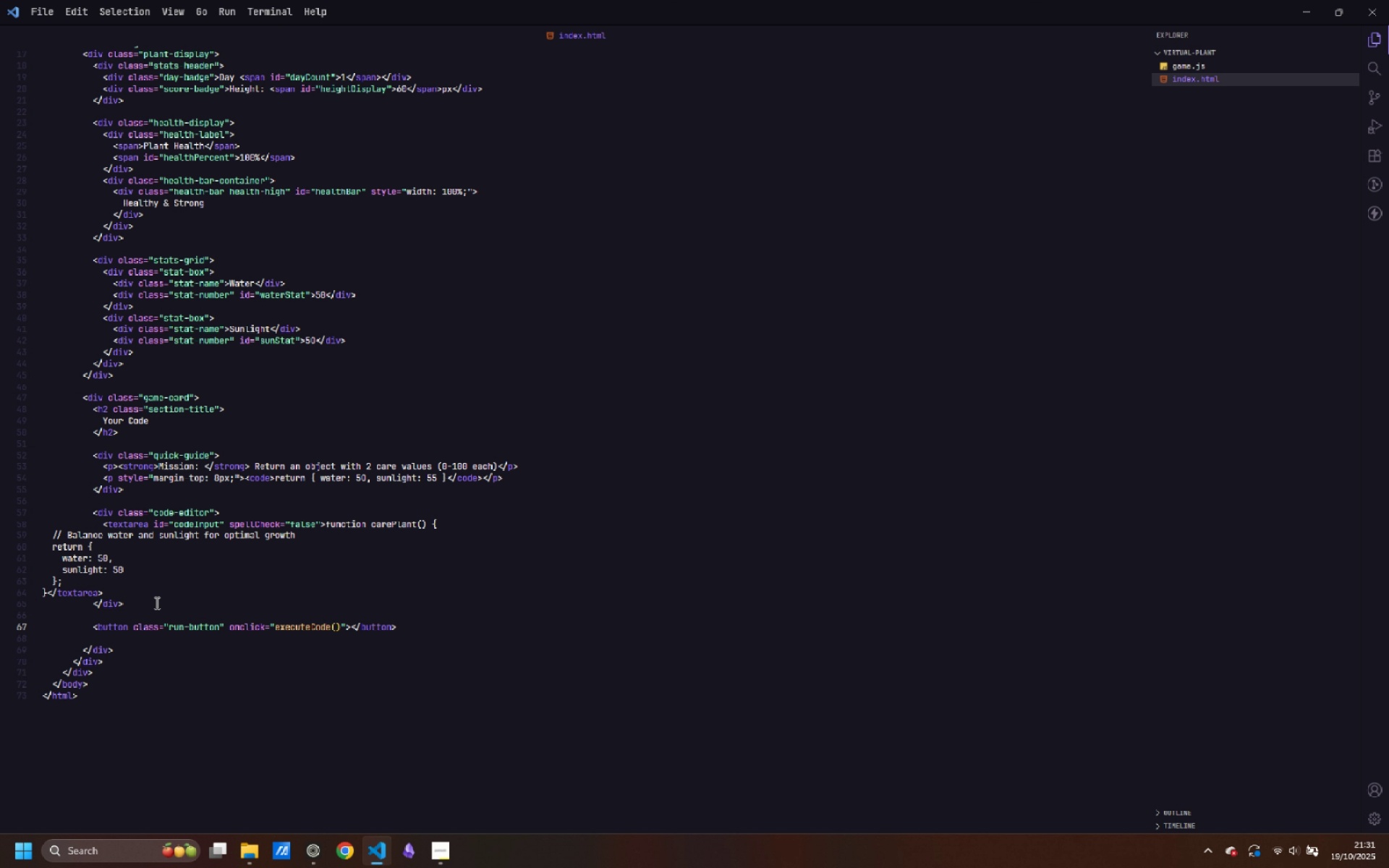 
type(Run Care Routine)
 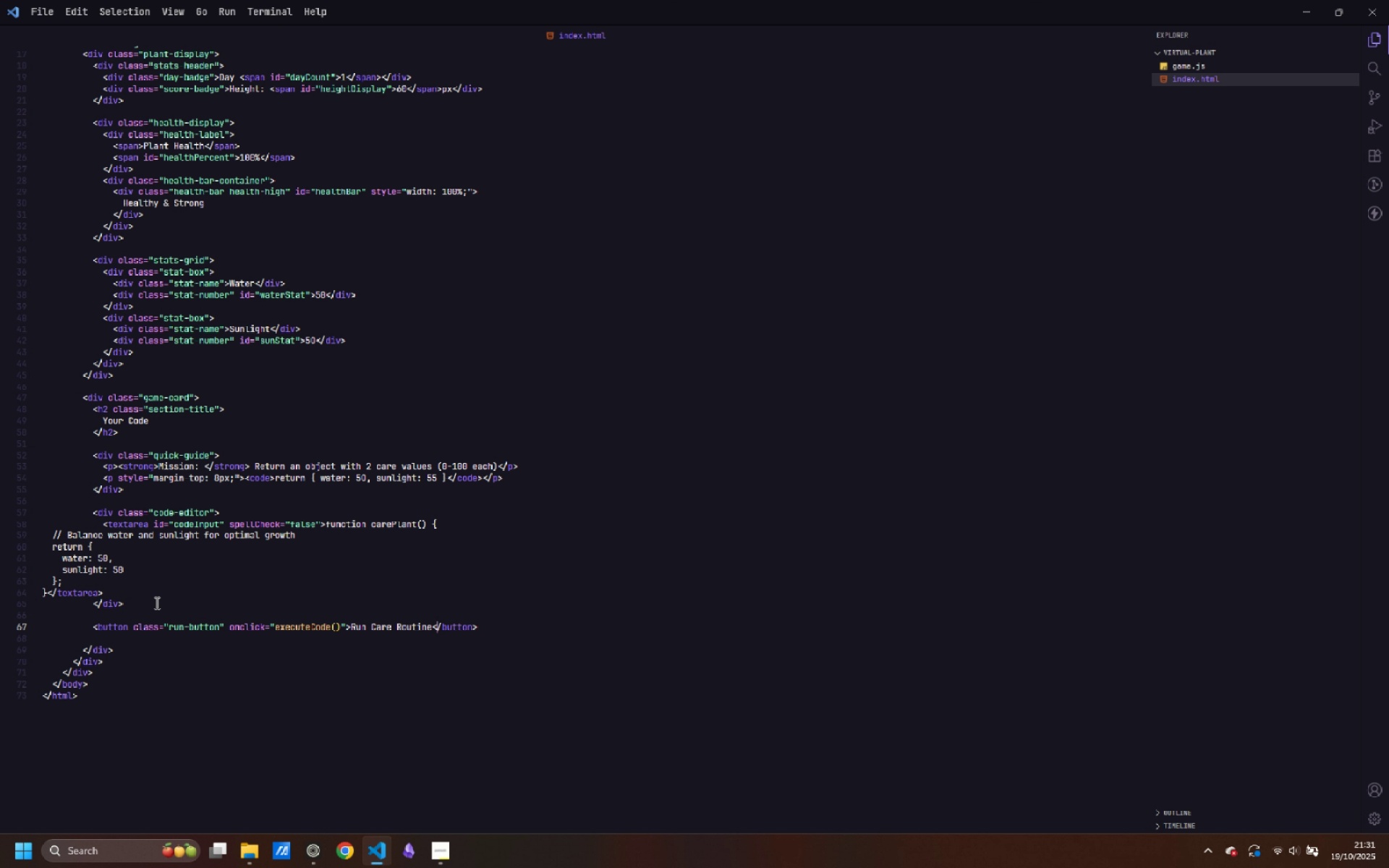 
 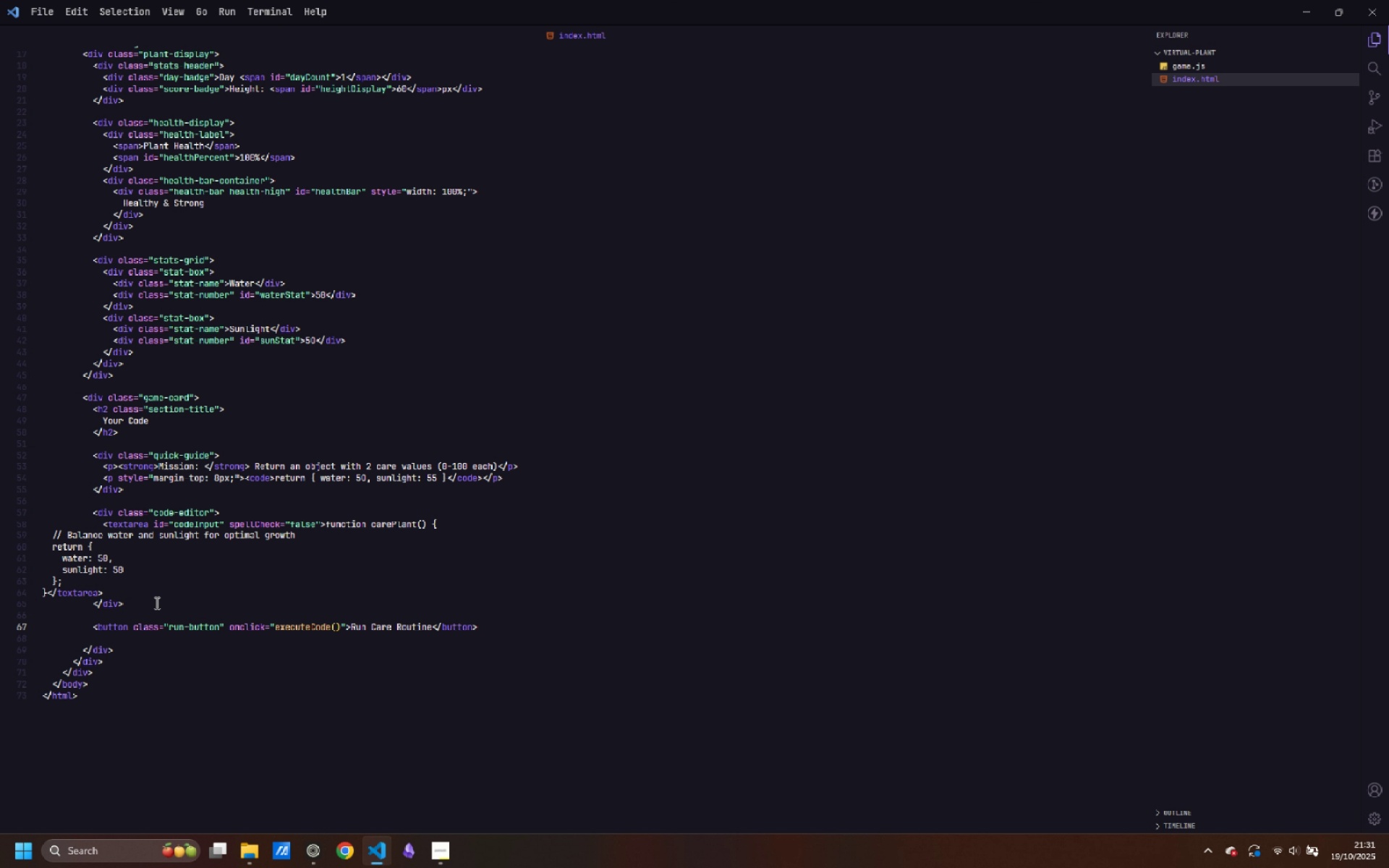 
key(ArrowRight)
 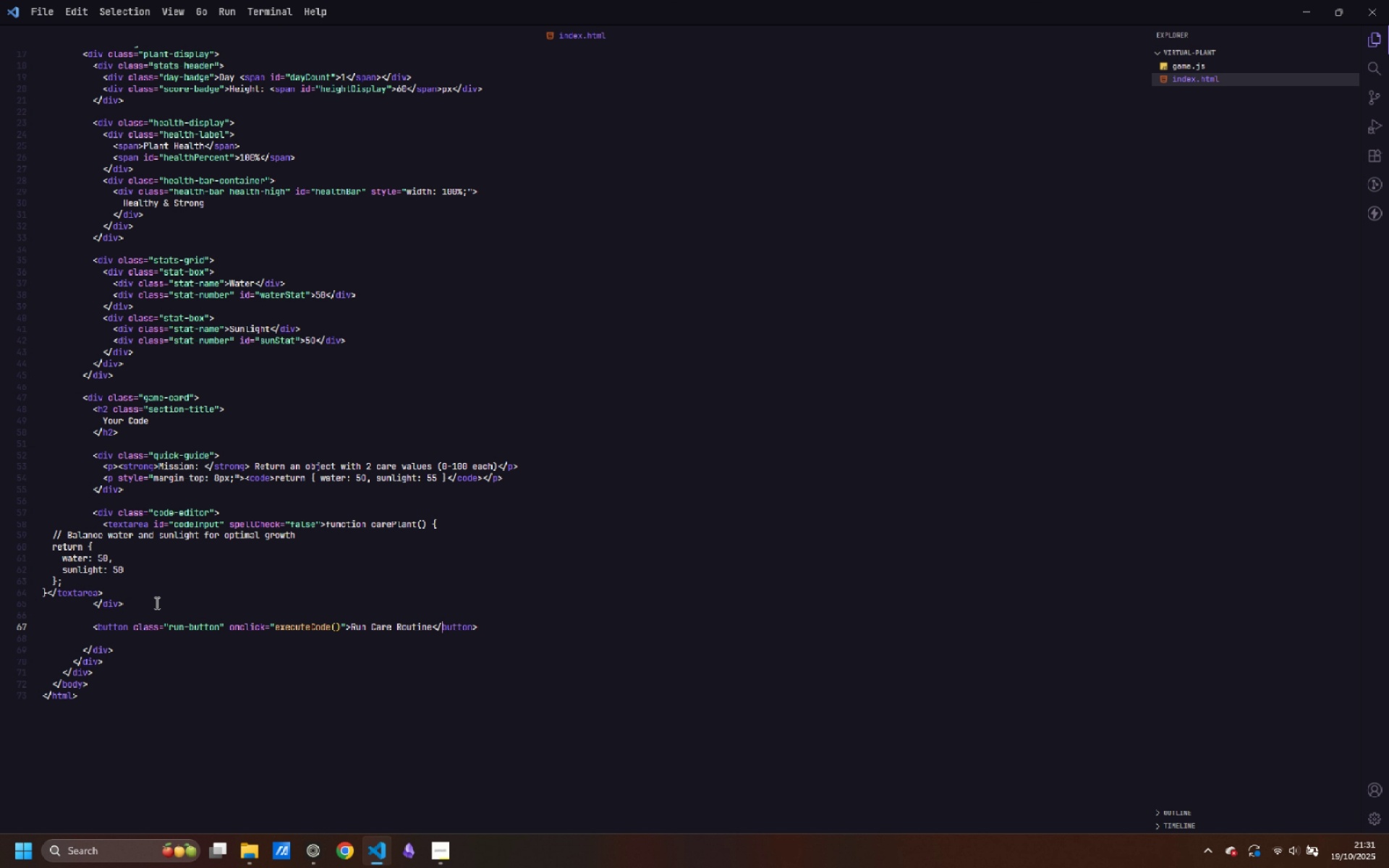 
key(Control+ArrowRight)
 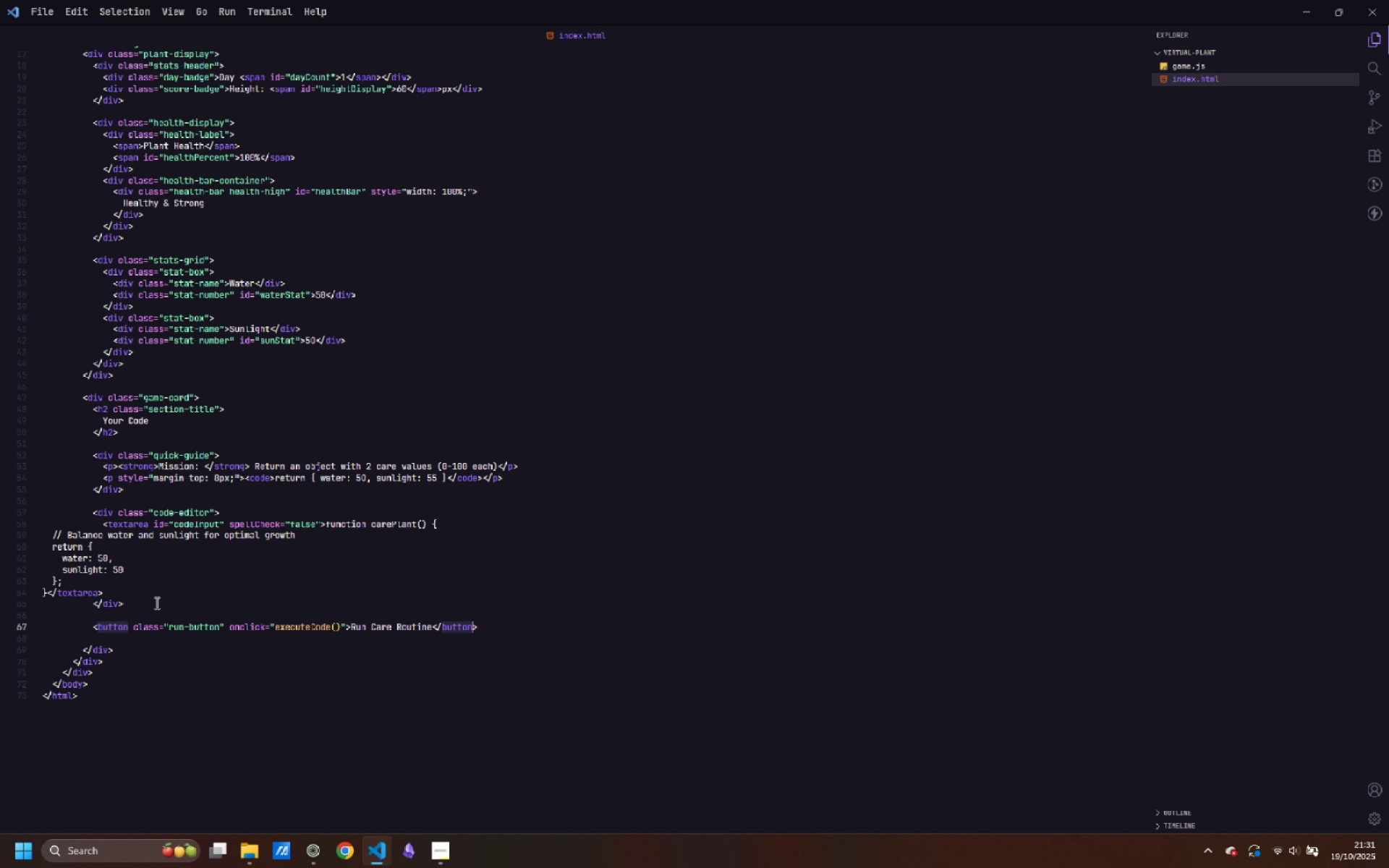 
key(Control+ArrowRight)
 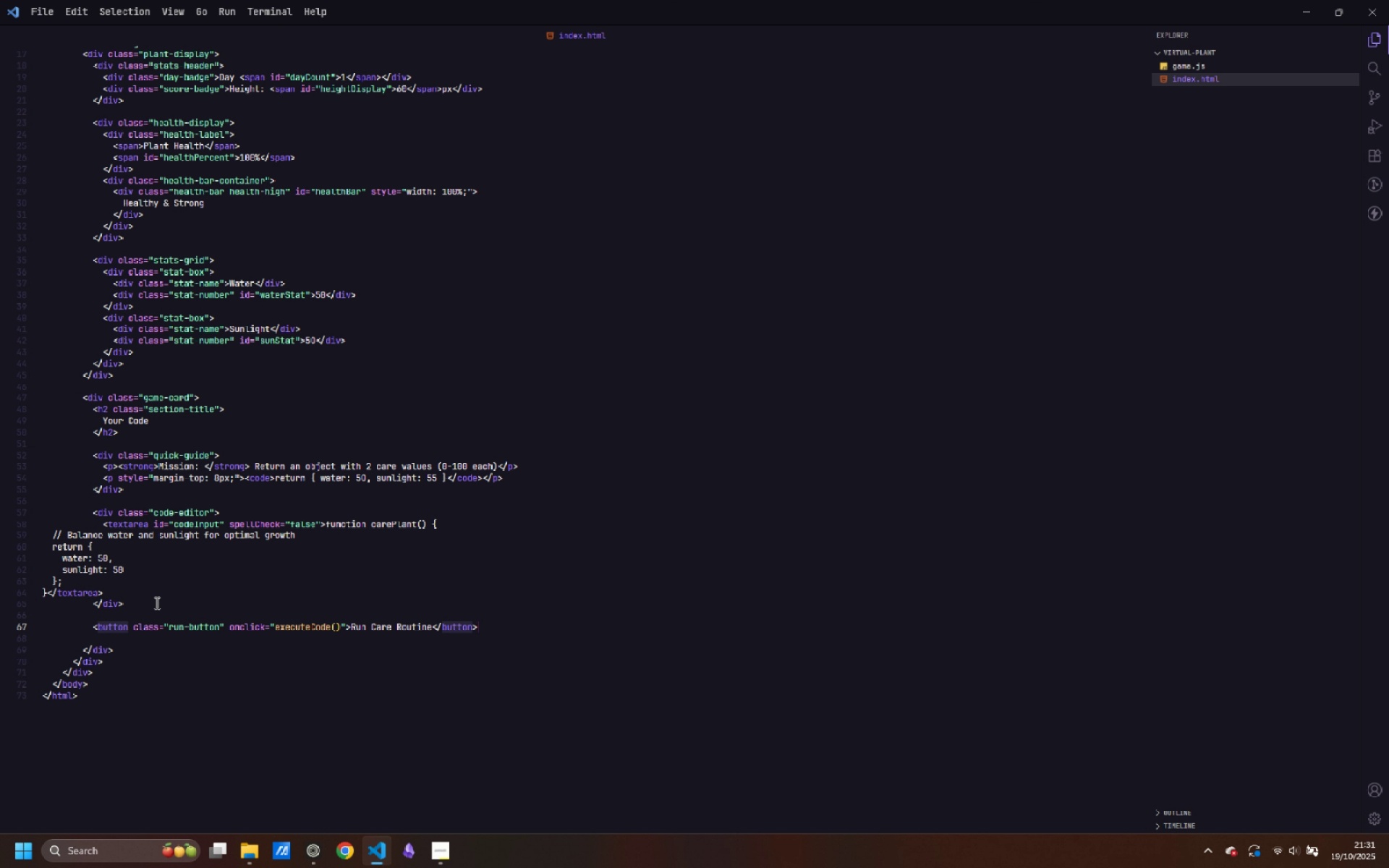 
key(ArrowRight)
 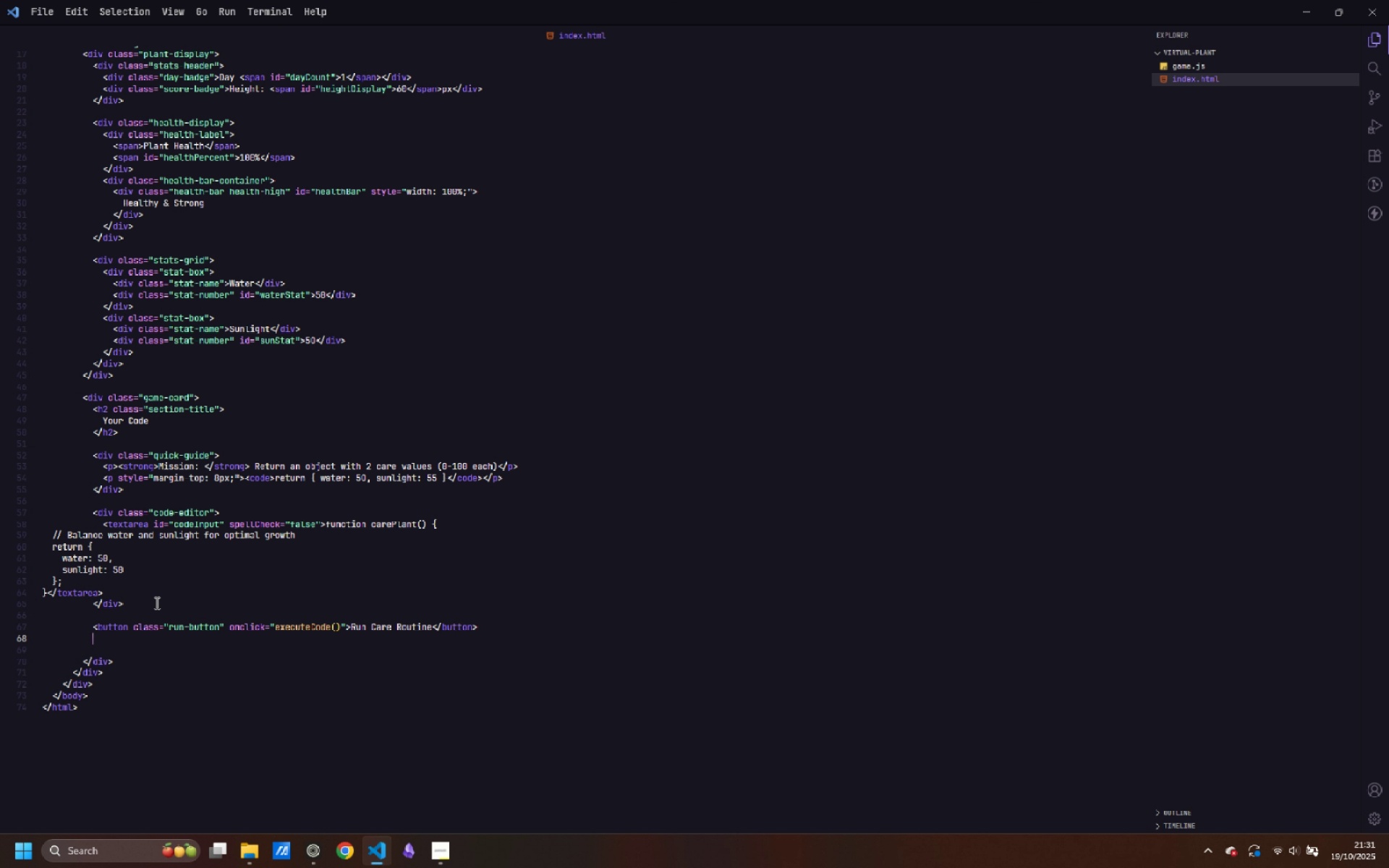 
key(Enter)
 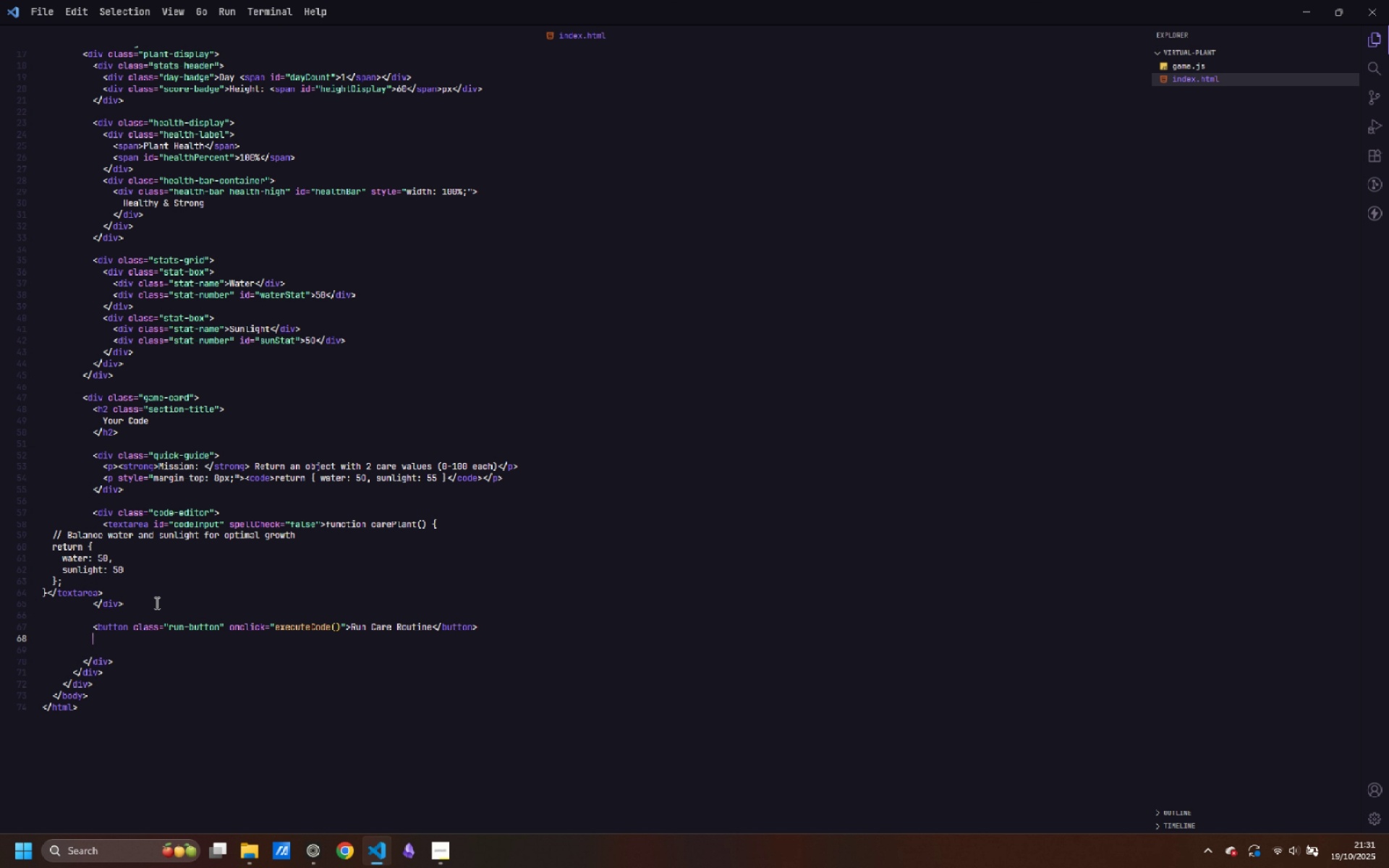 
key(Enter)
 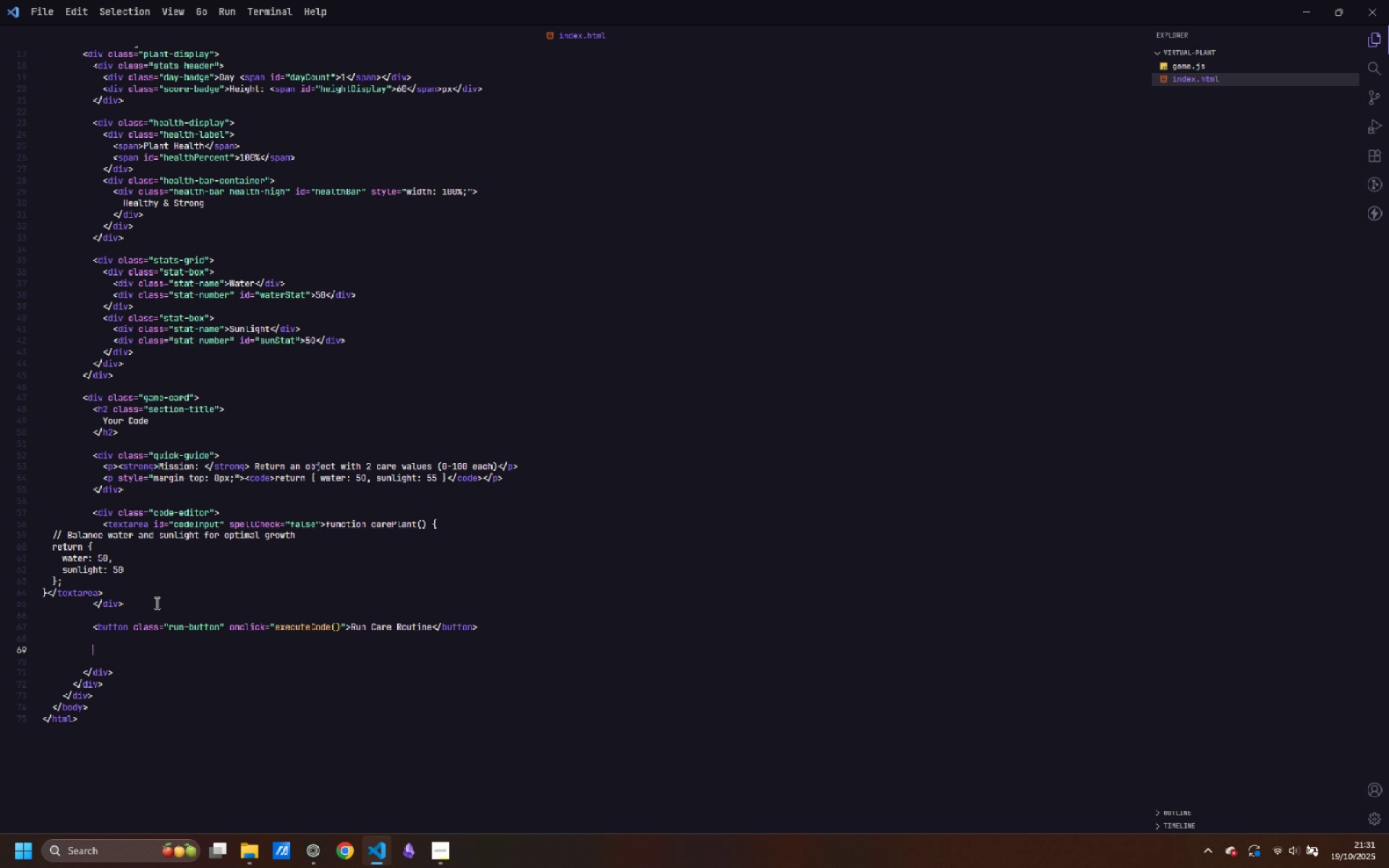 
type(<div>)
 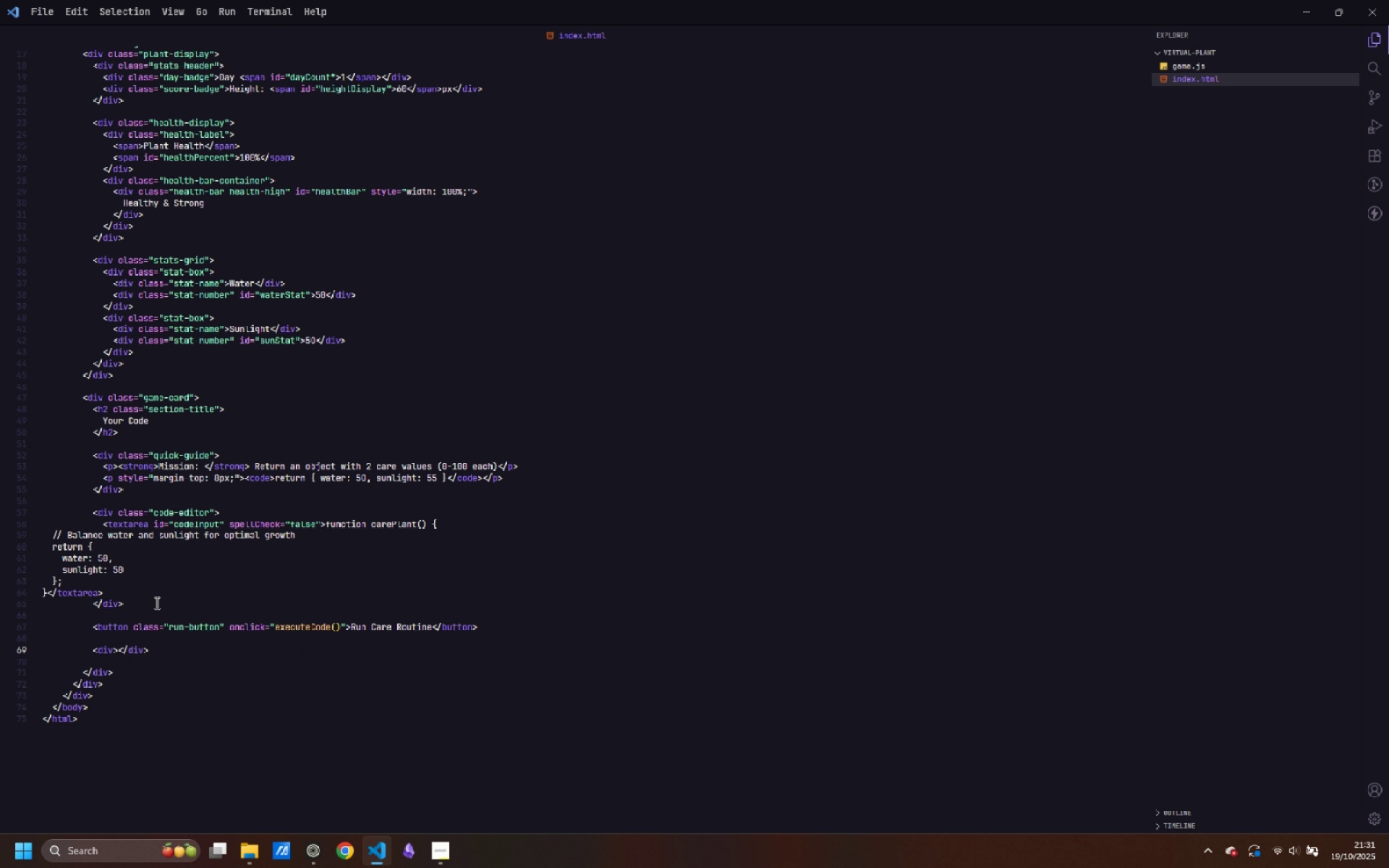 
key(ArrowLeft)
 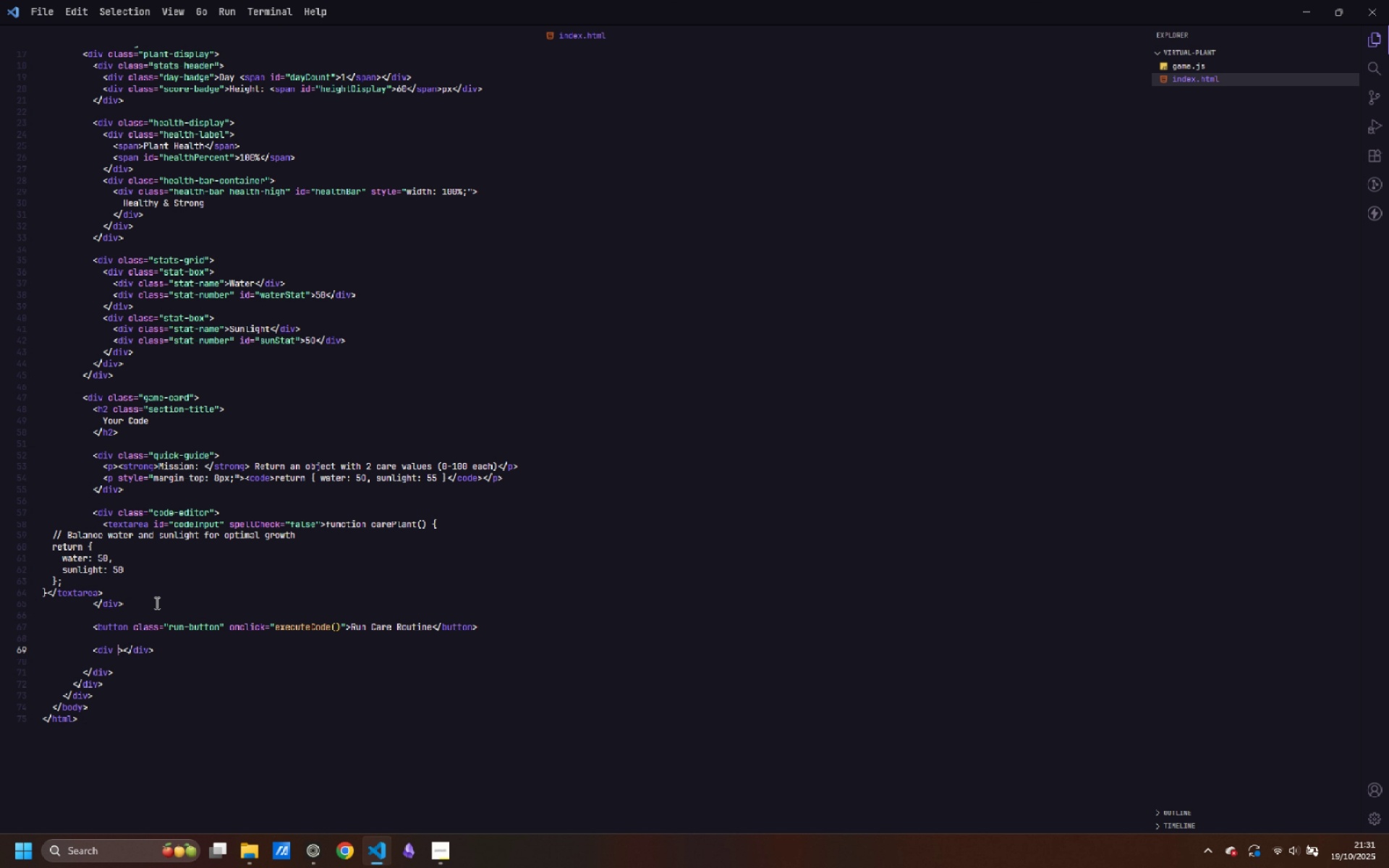 
type( id=feedback)
 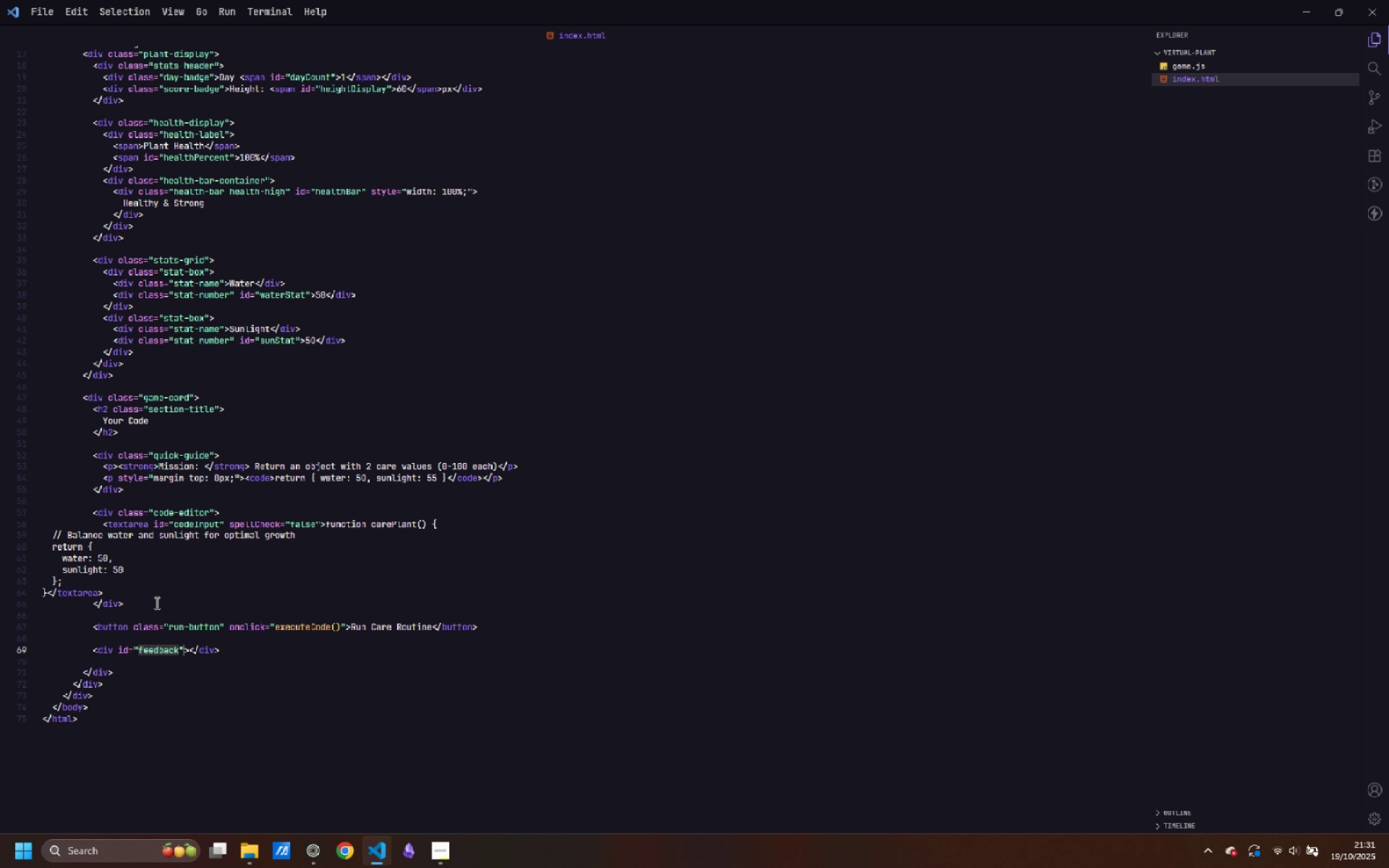 
key(Control+ArrowRight)
 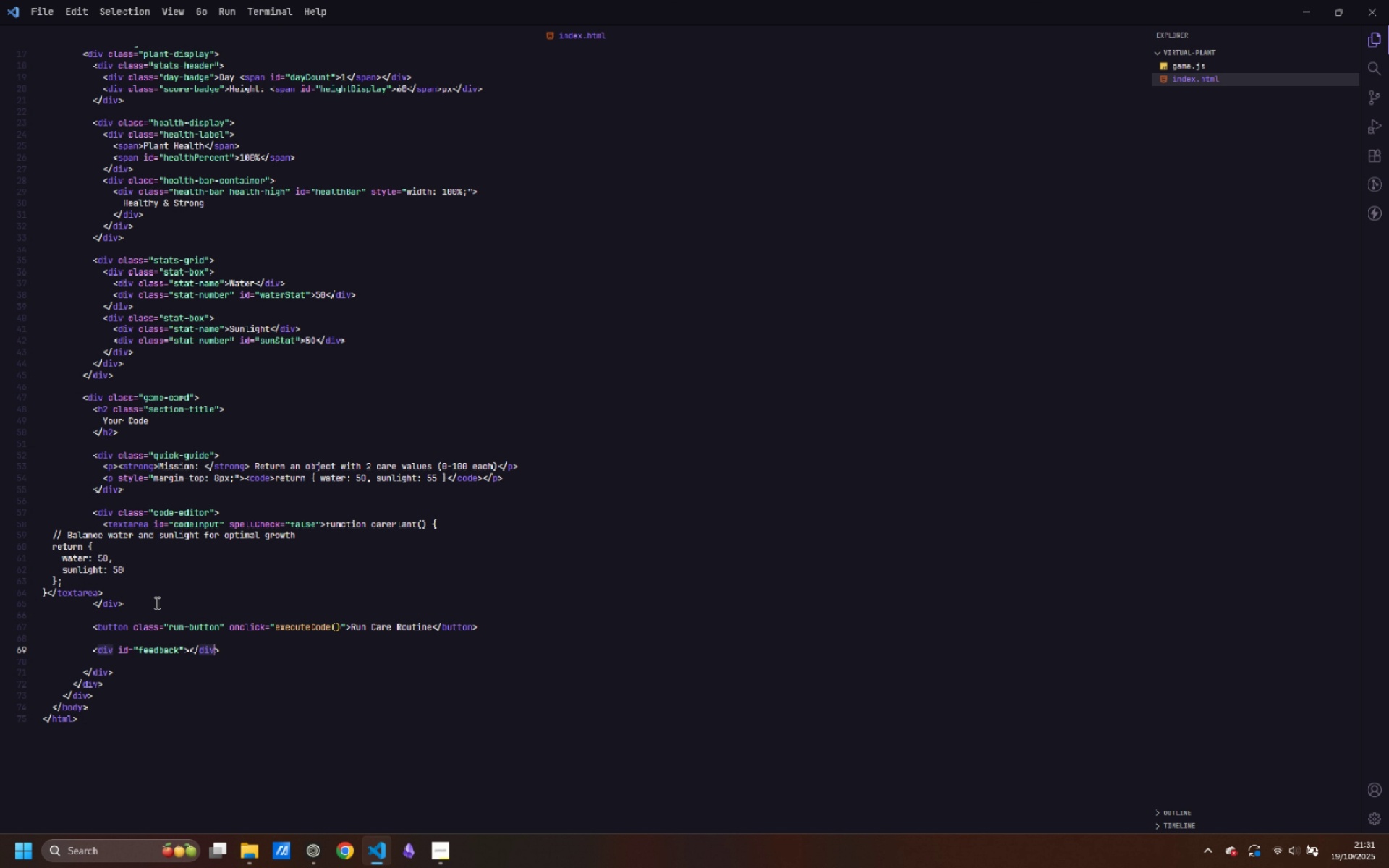 
key(Control+ArrowRight)
 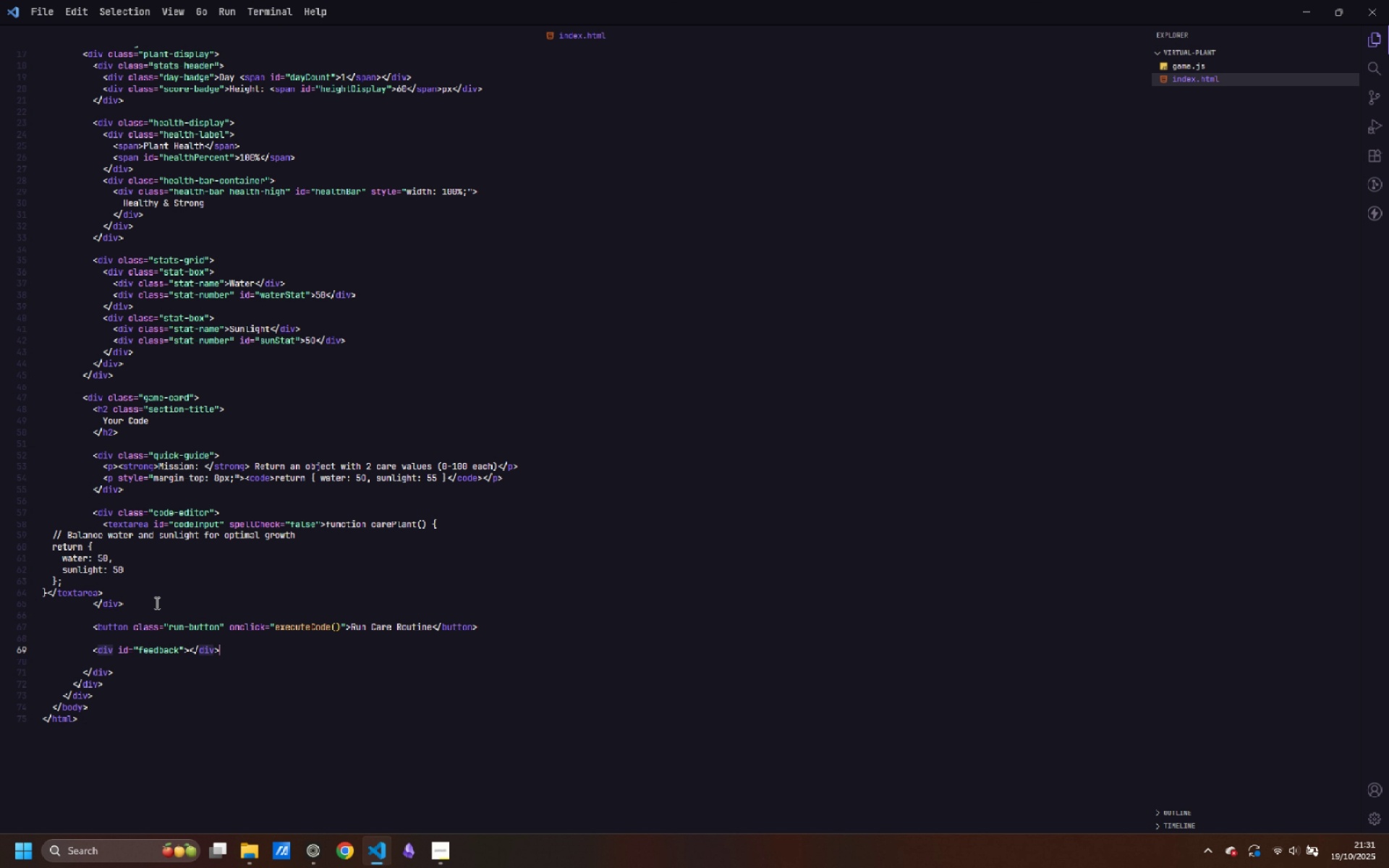 
key(ArrowRight)
 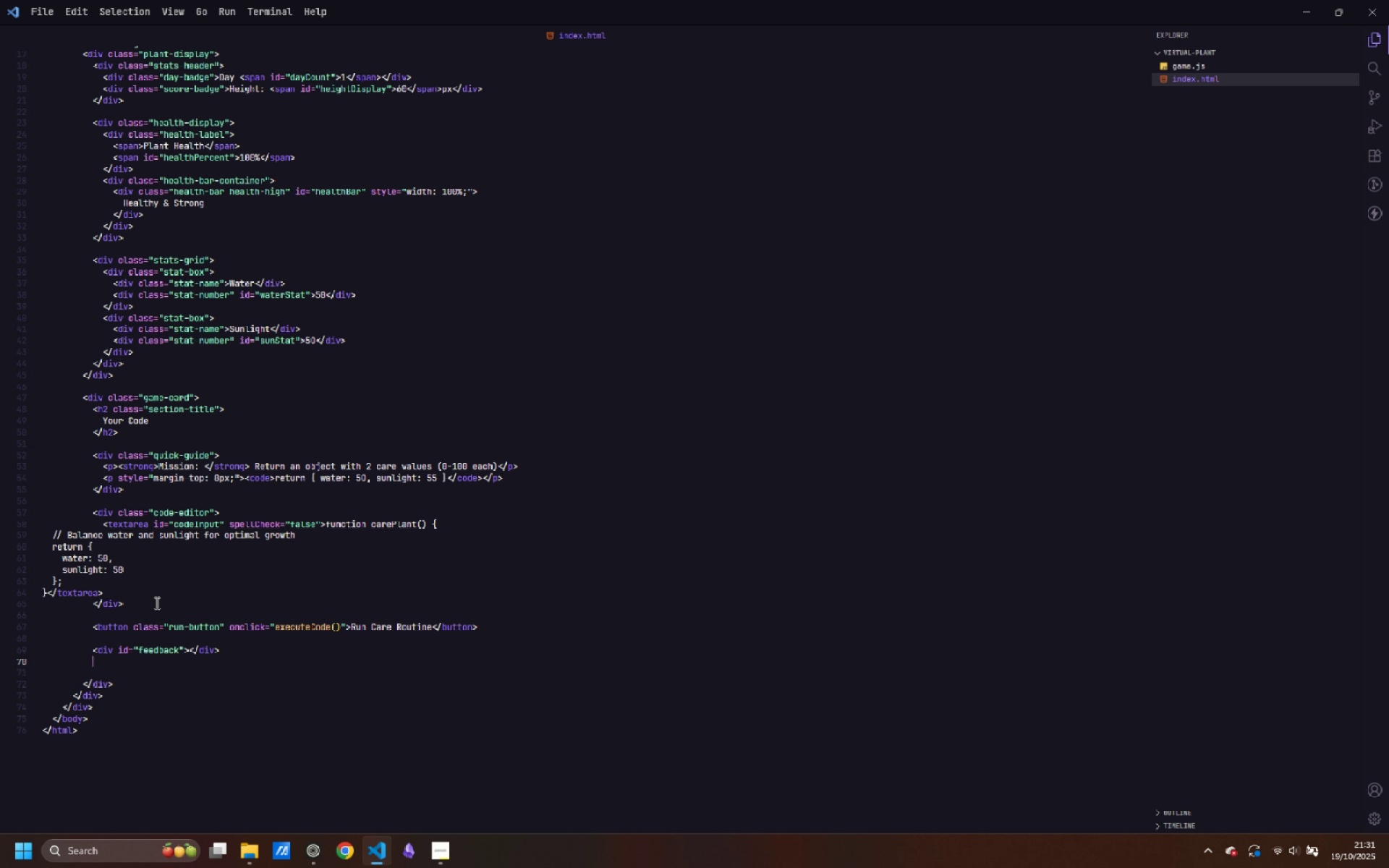 
key(Enter)
 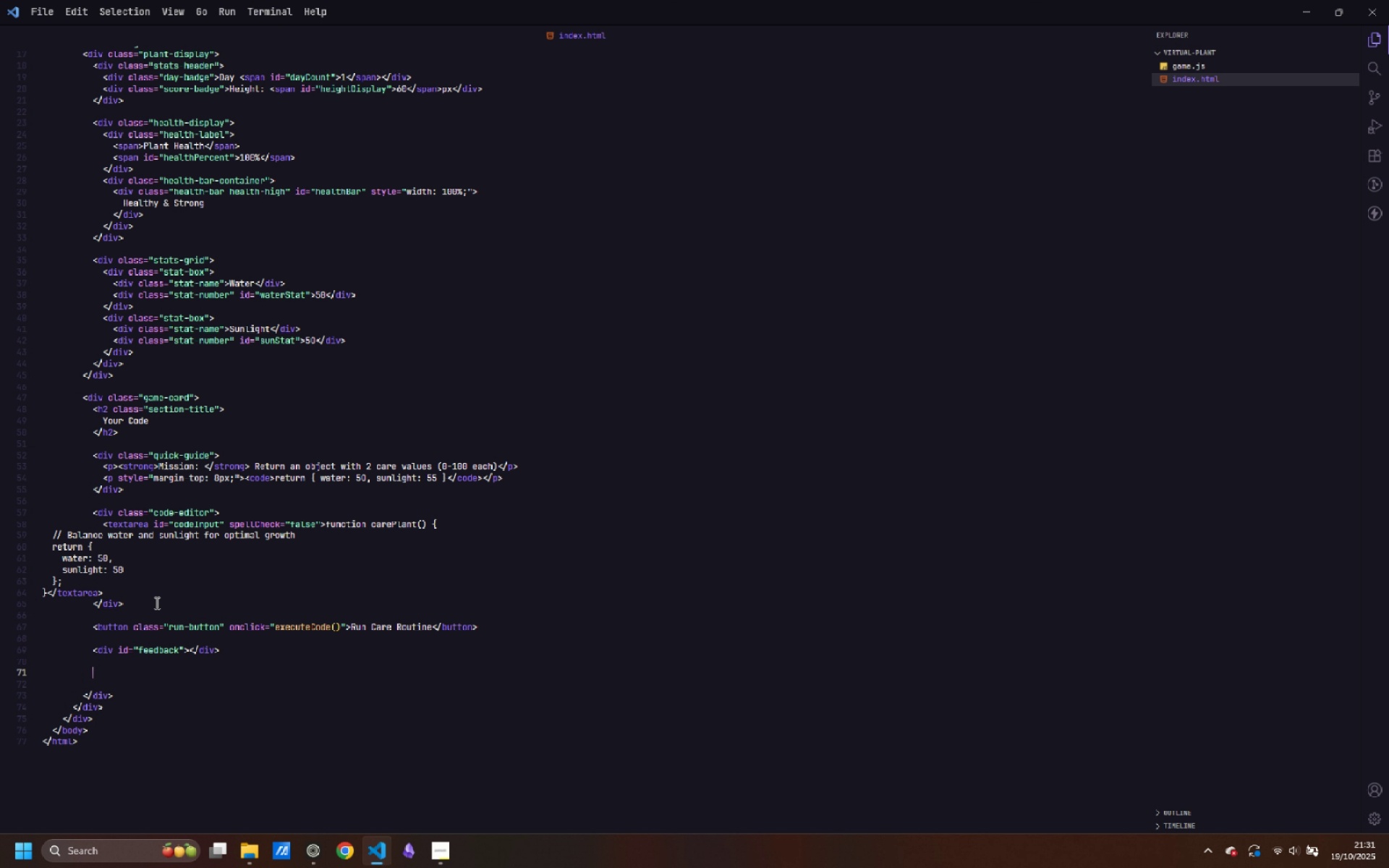 
key(Enter)
 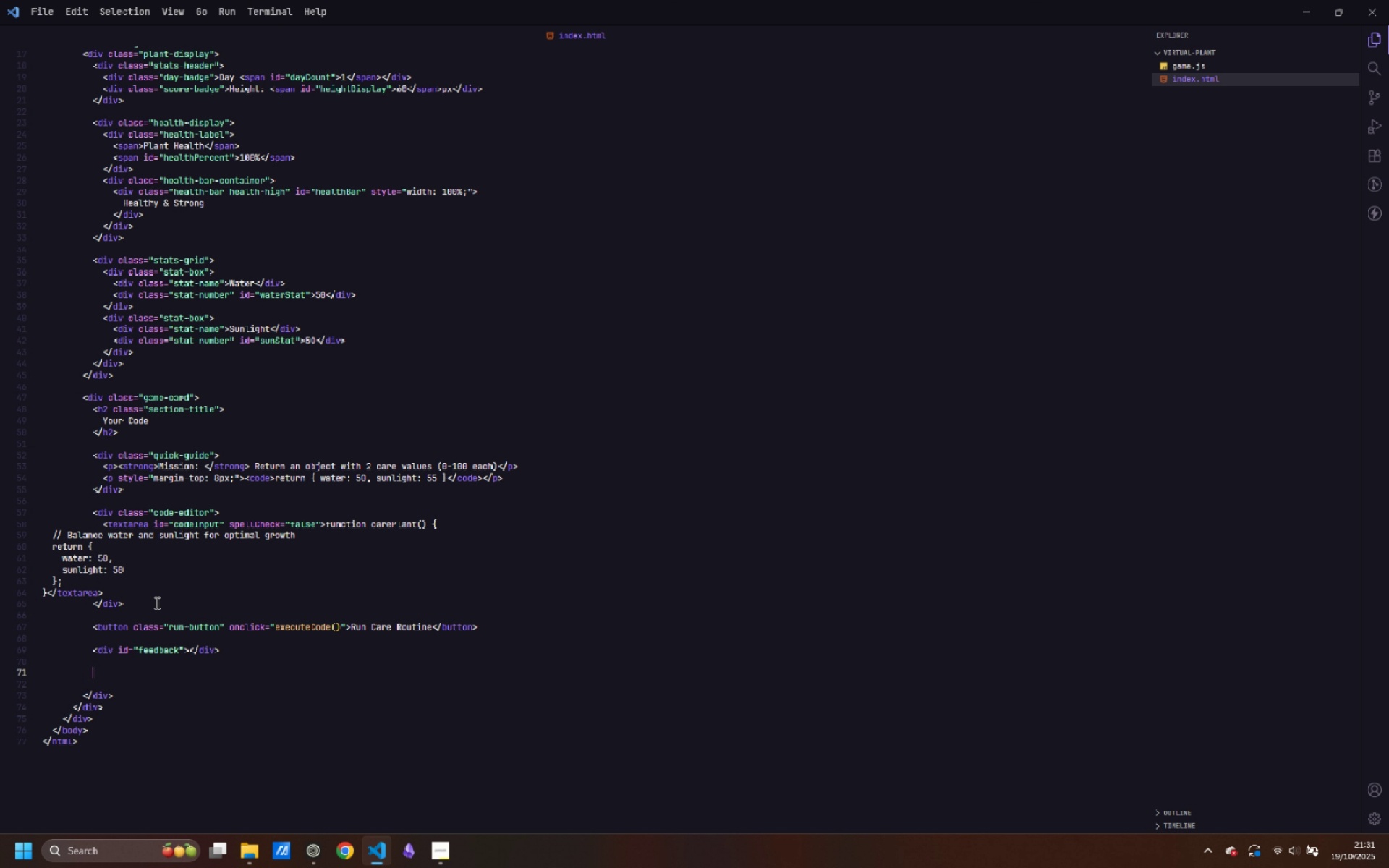 
type(<div>)
 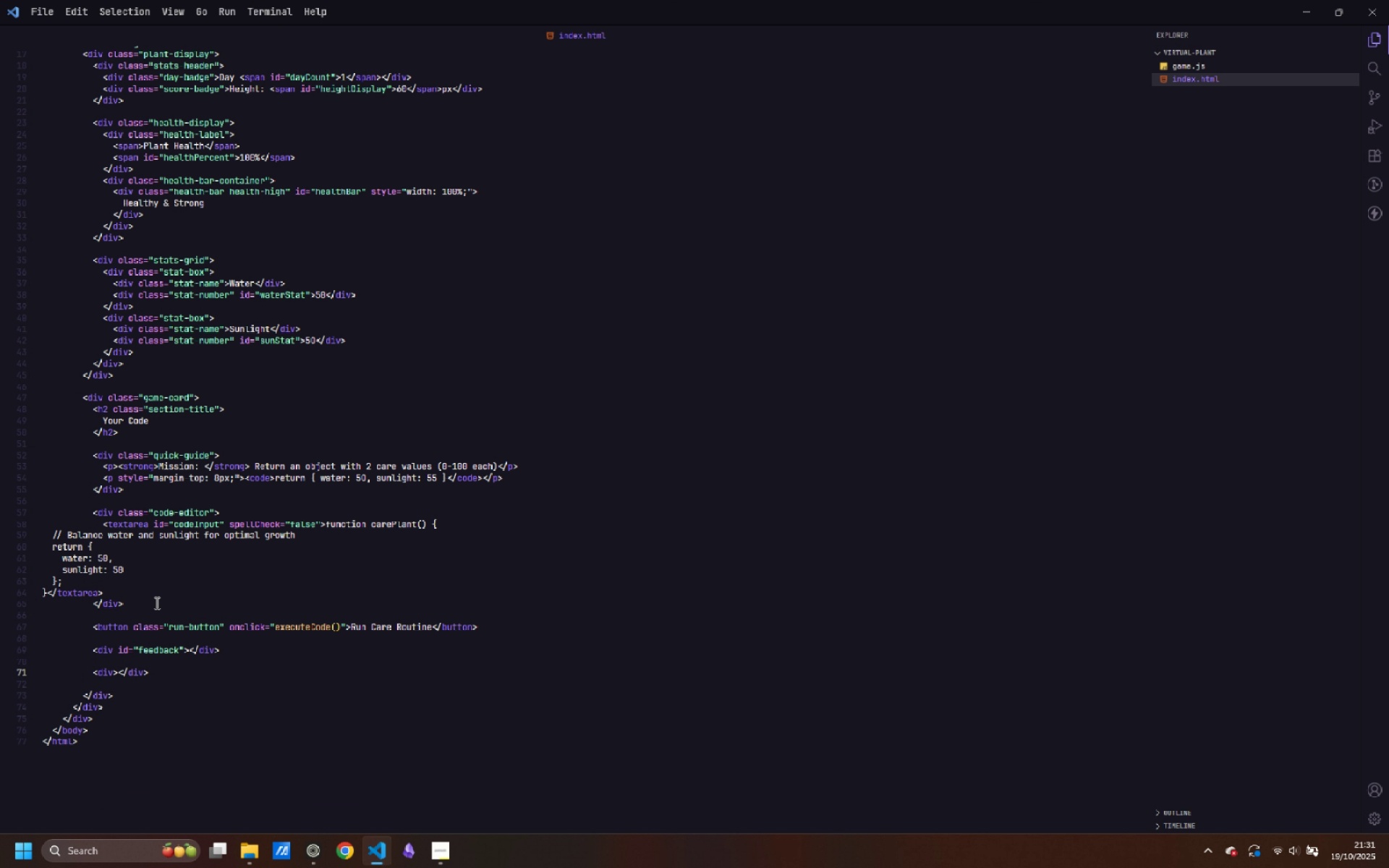 
key(ArrowLeft)
 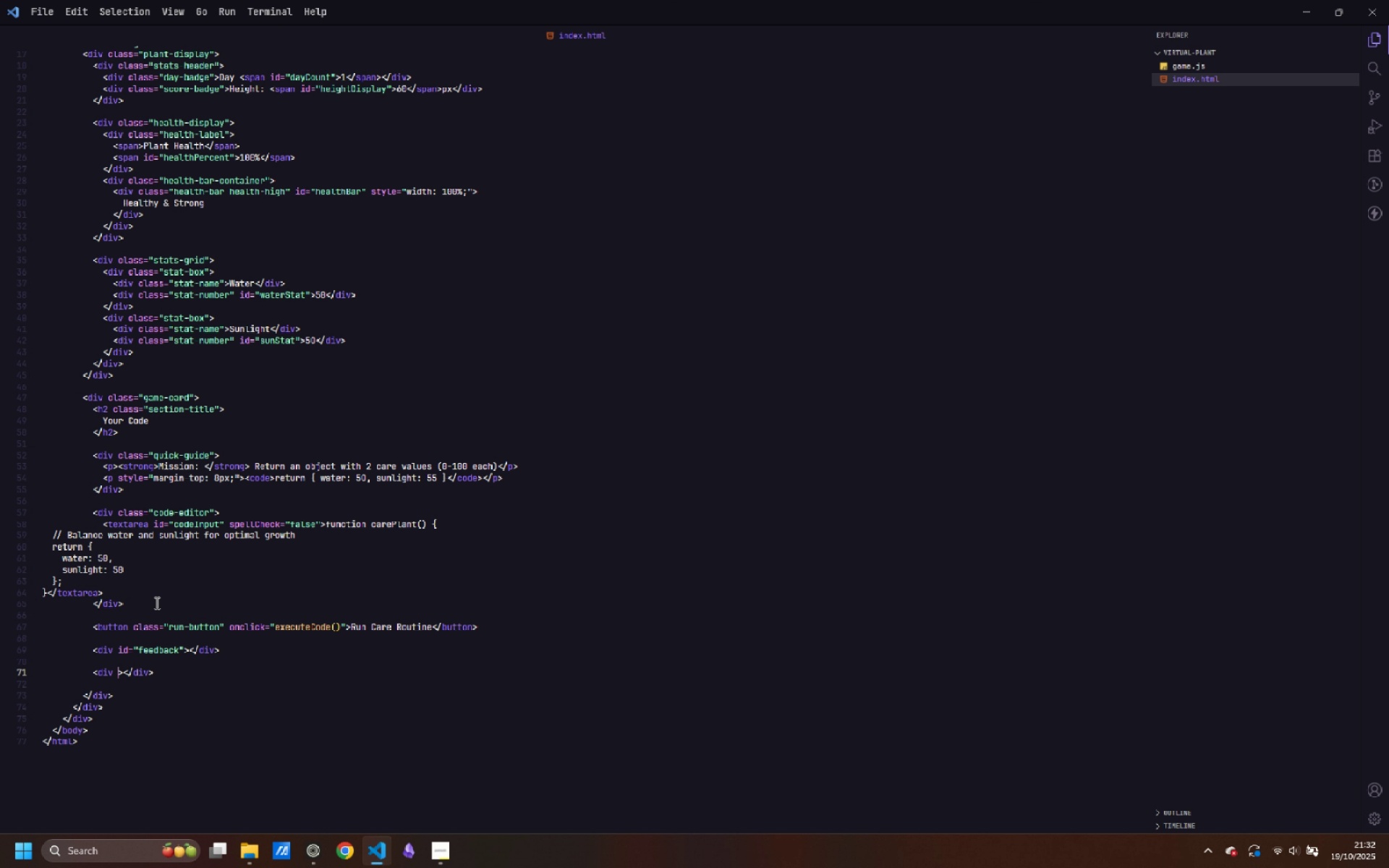 
type( class=ai-=)
key(Backspace)
type(panel)
 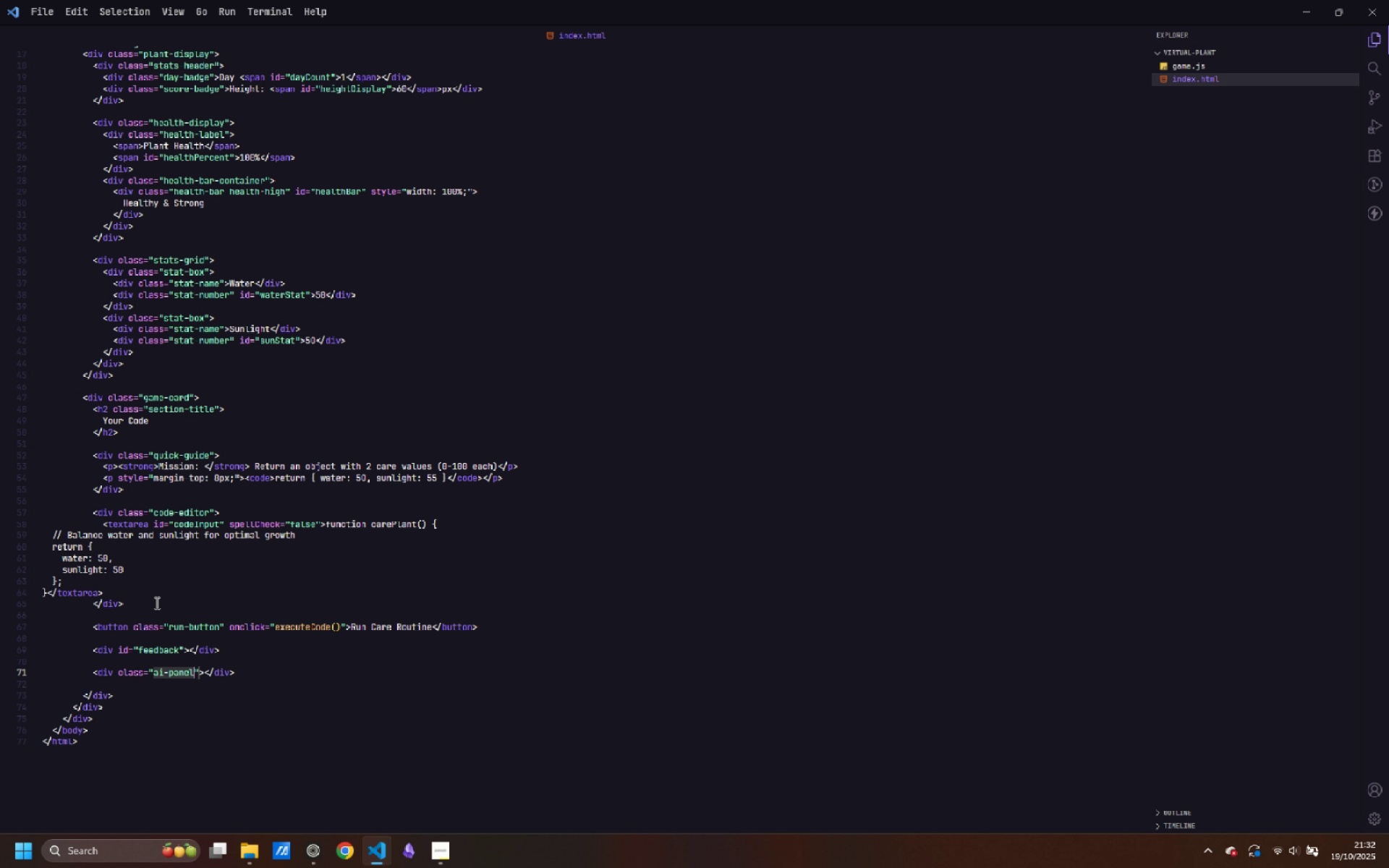 
key(ArrowRight)
 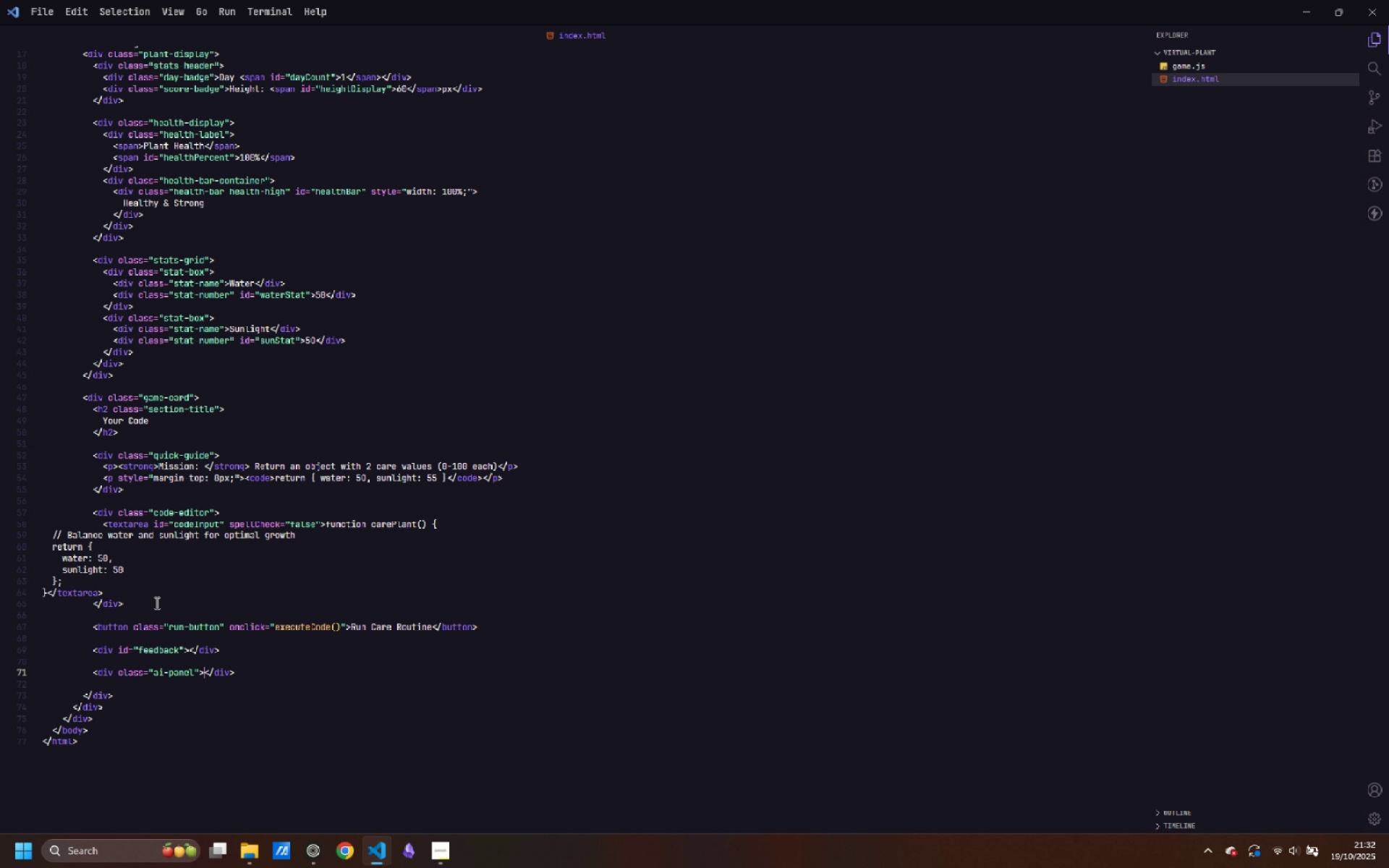 
key(ArrowRight)
 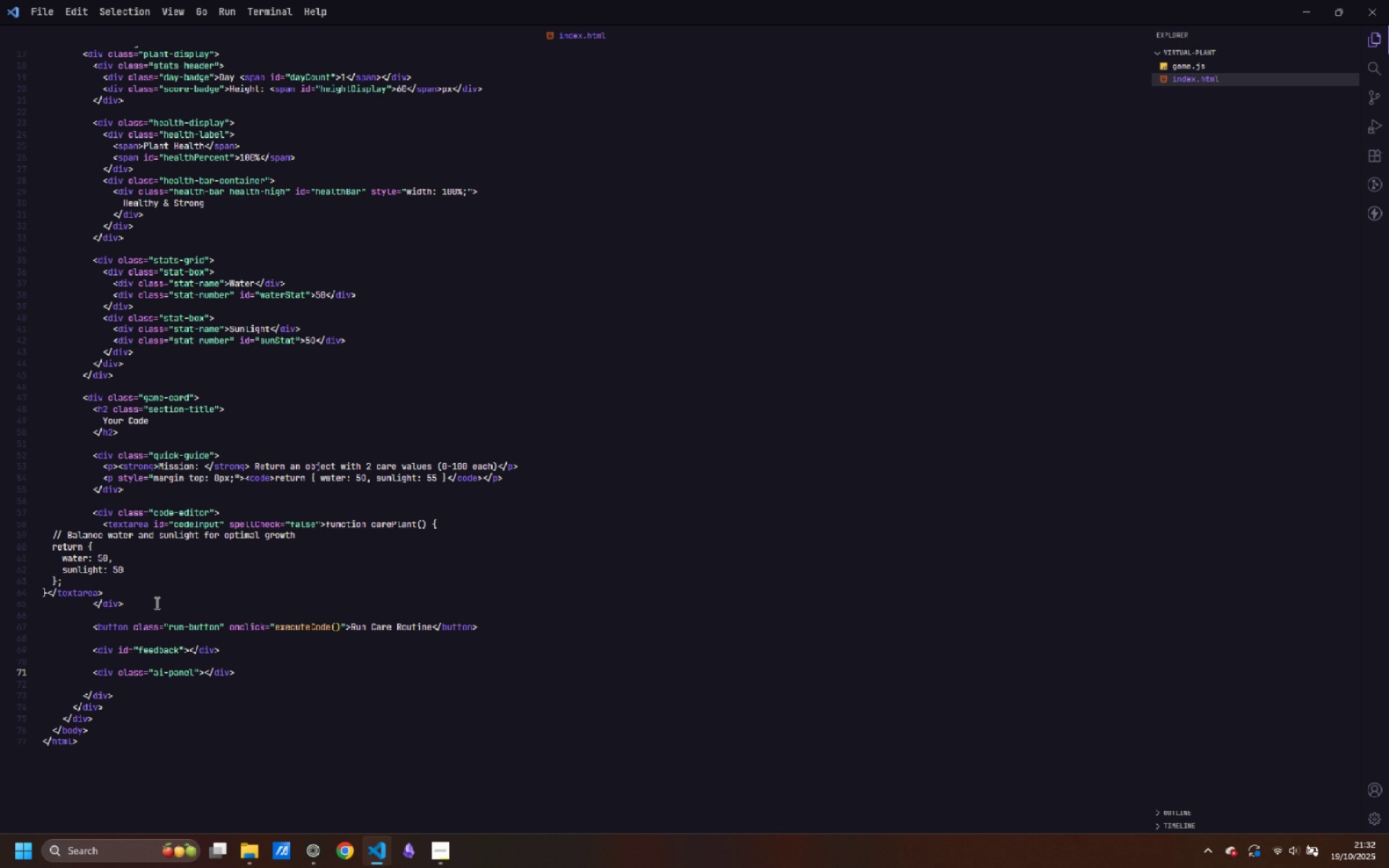 
key(Enter)
 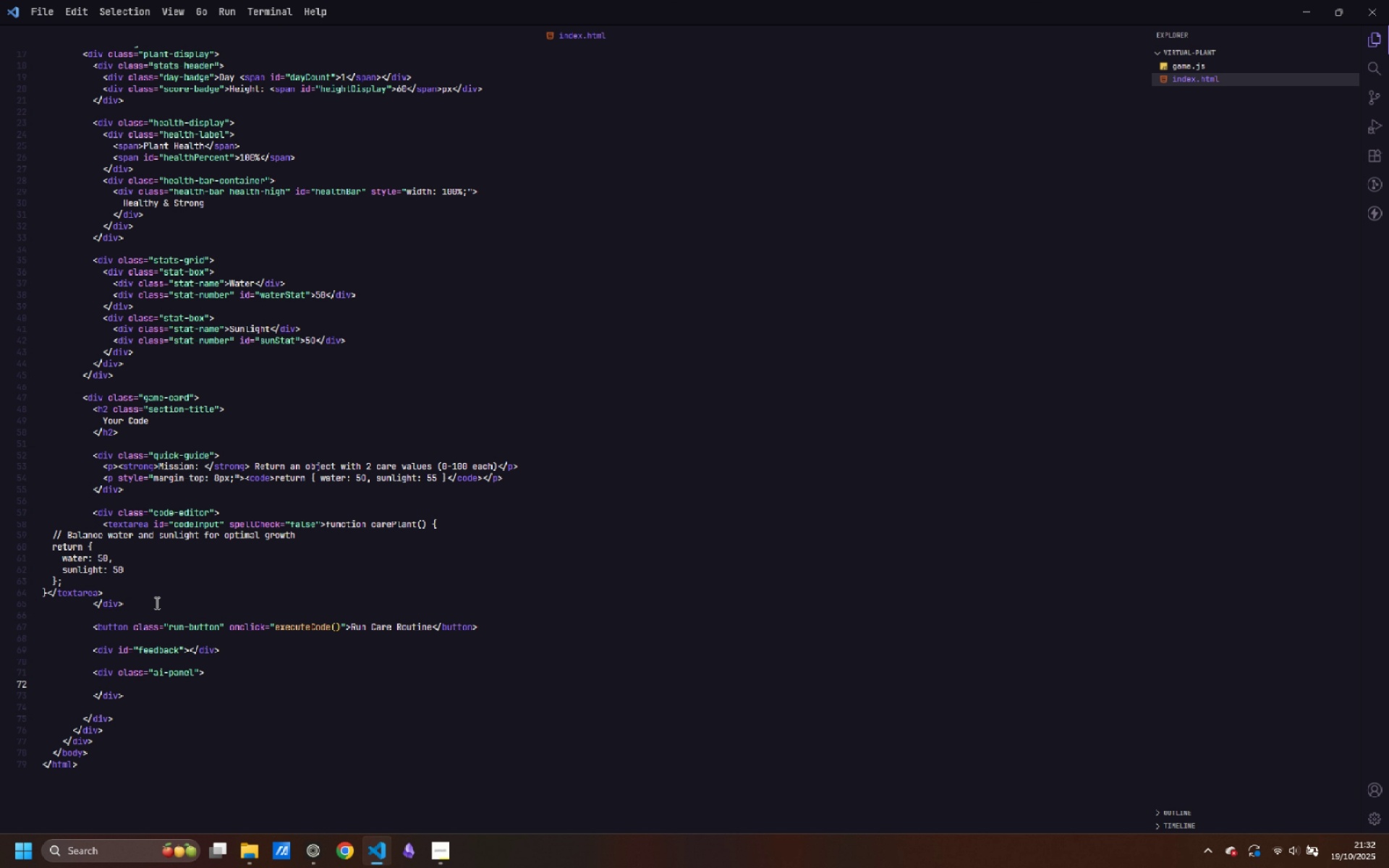 
type(<div>)
 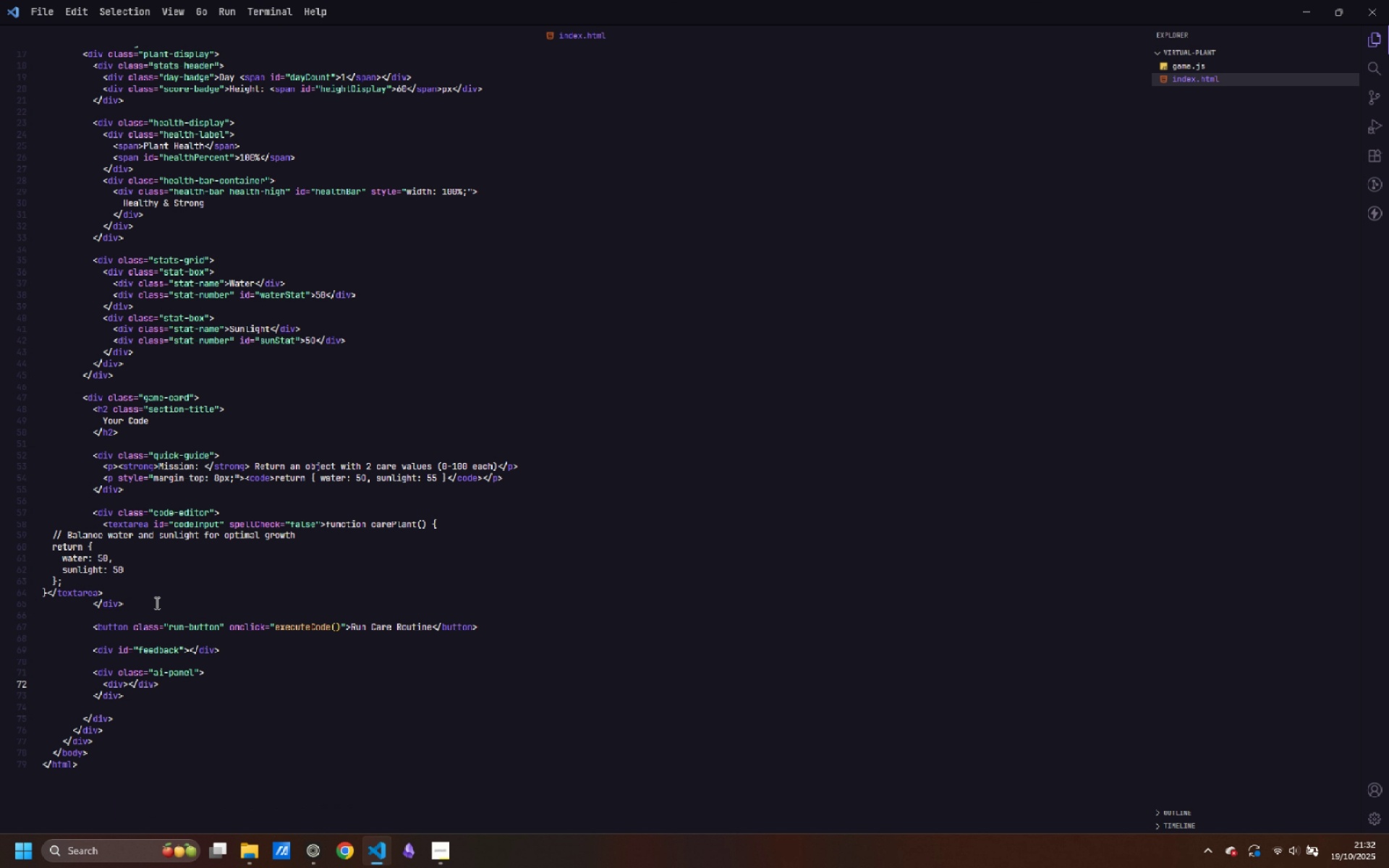 
key(Enter)
 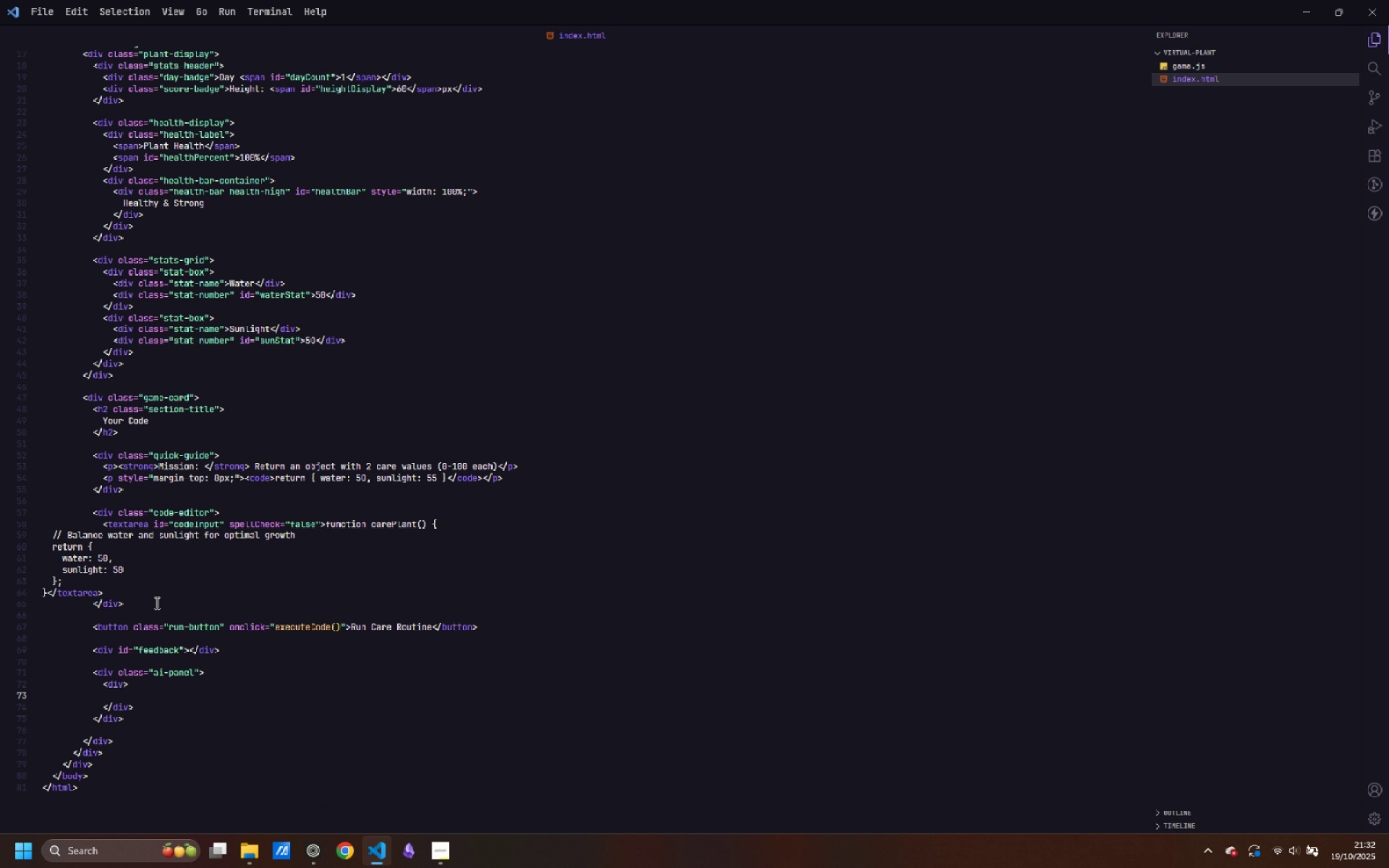 
key(Control+Z)
 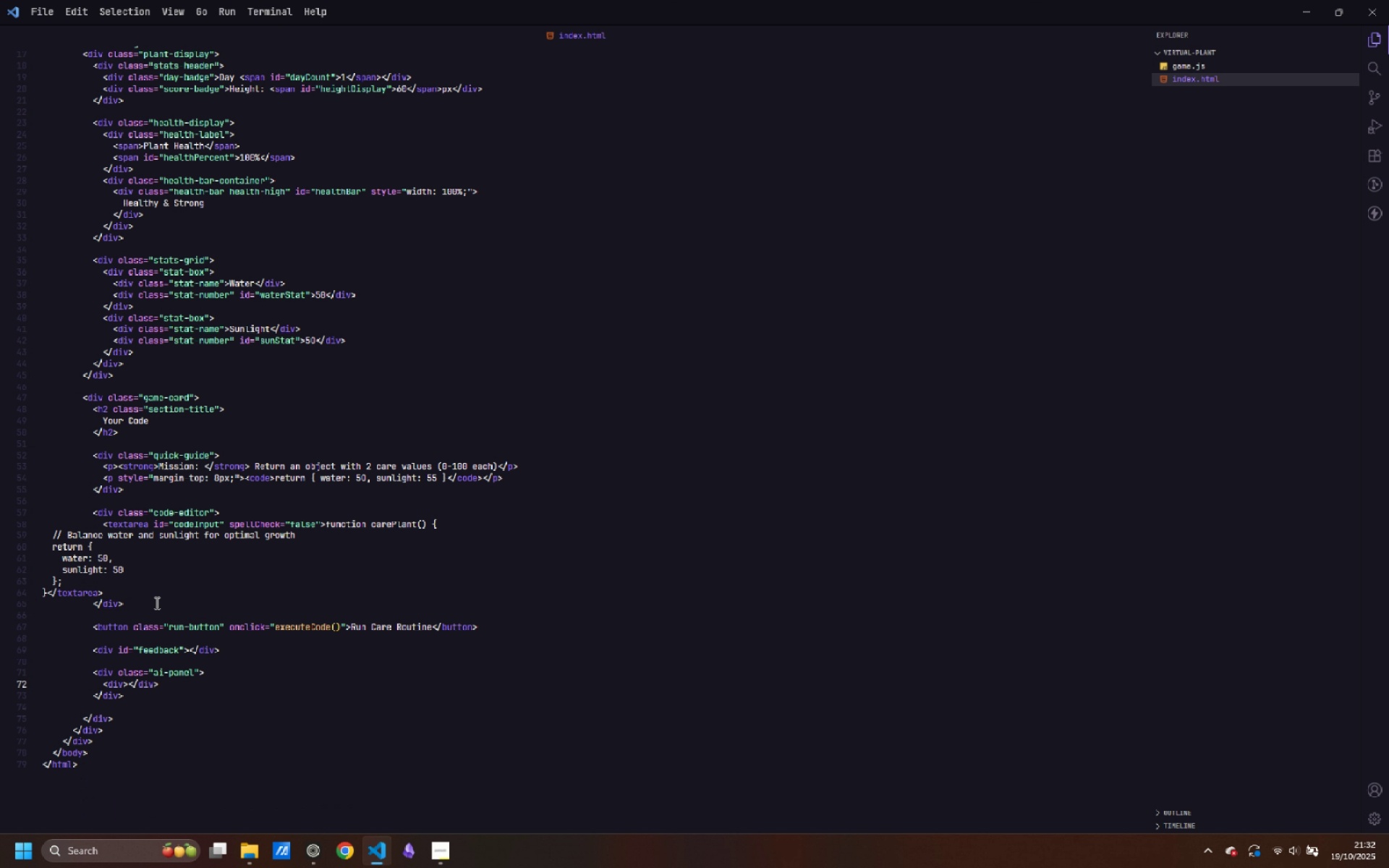 
key(ArrowLeft)
 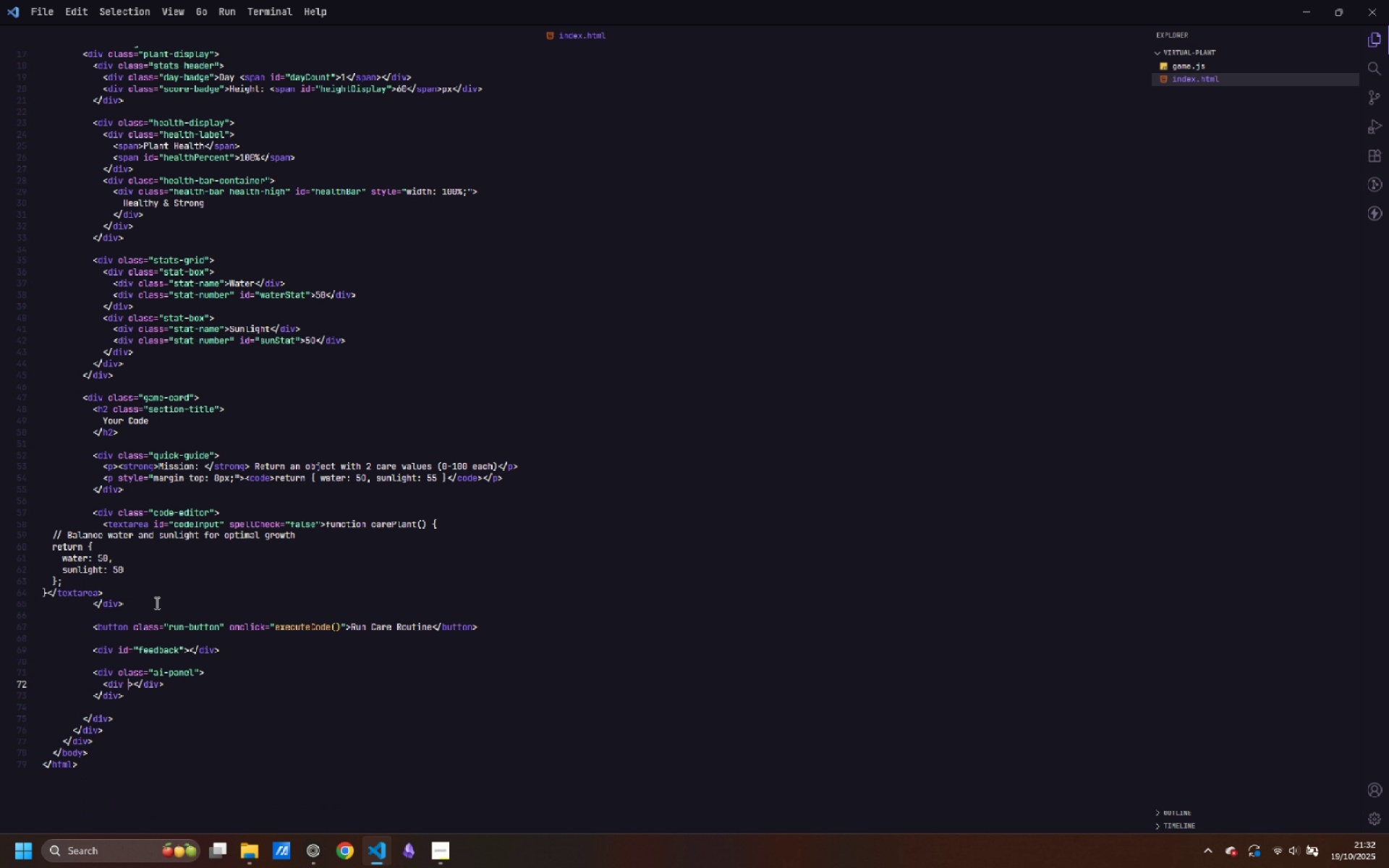 
type( class=ai-title)
 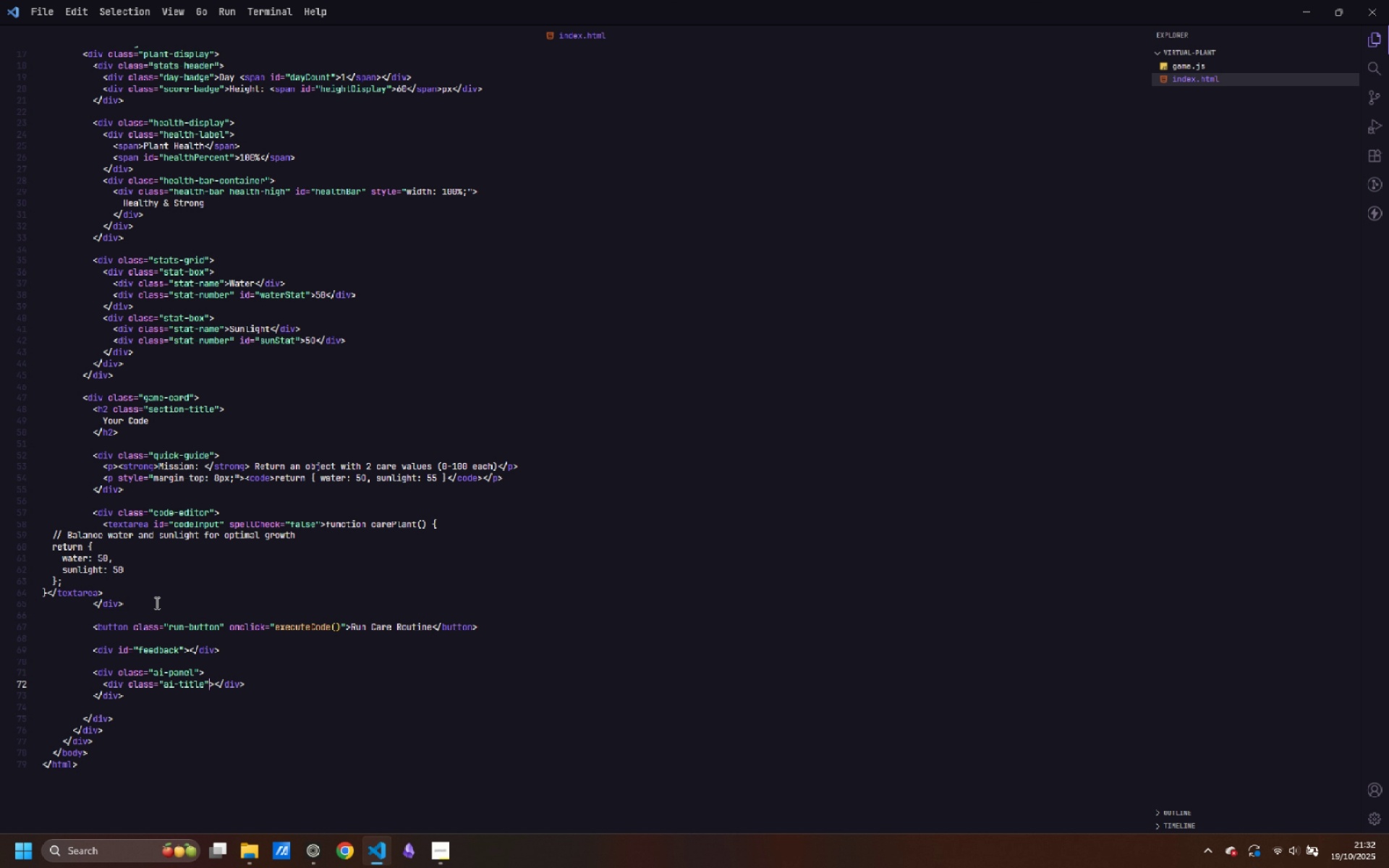 
key(ArrowRight)
 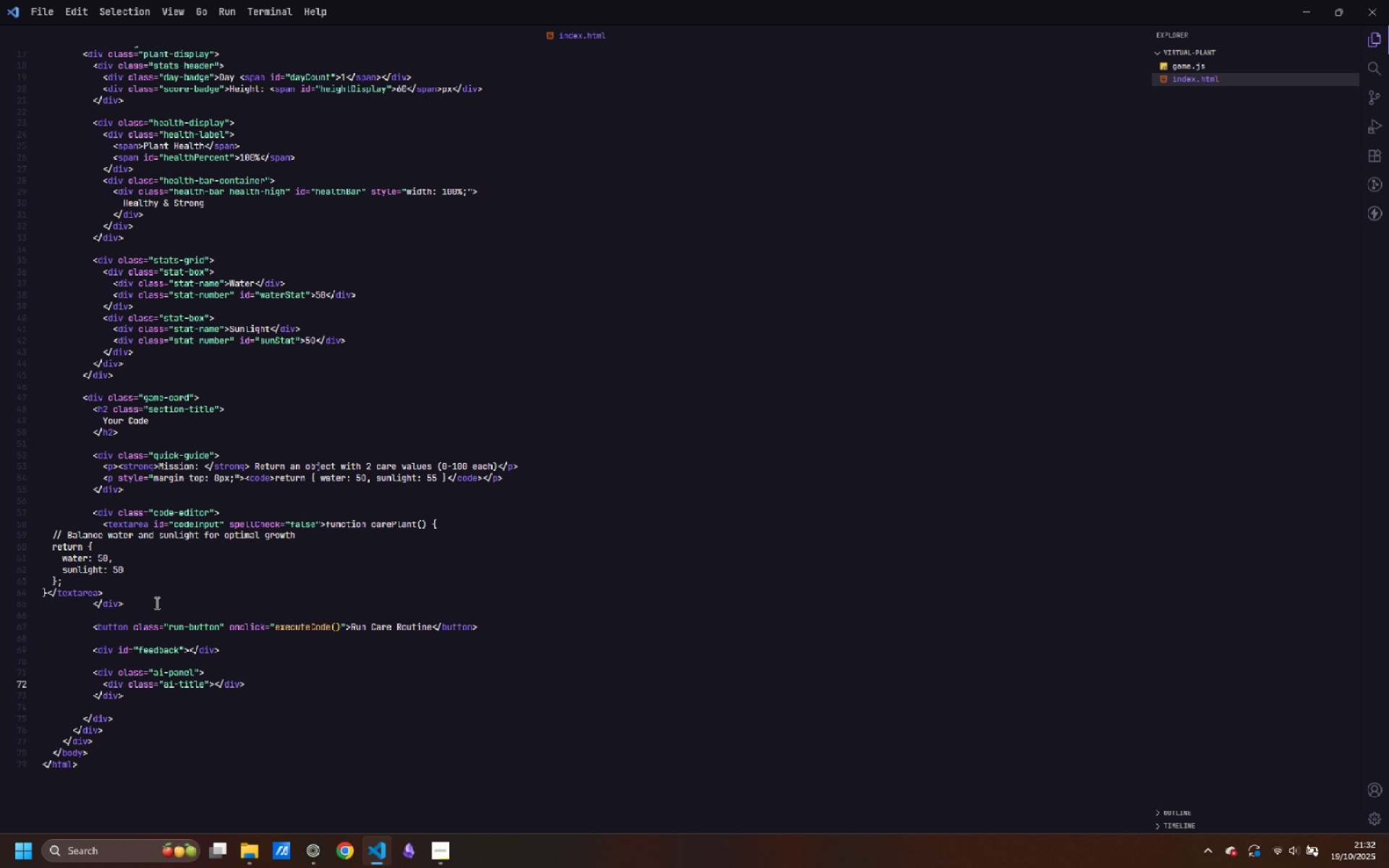 
key(ArrowRight)
 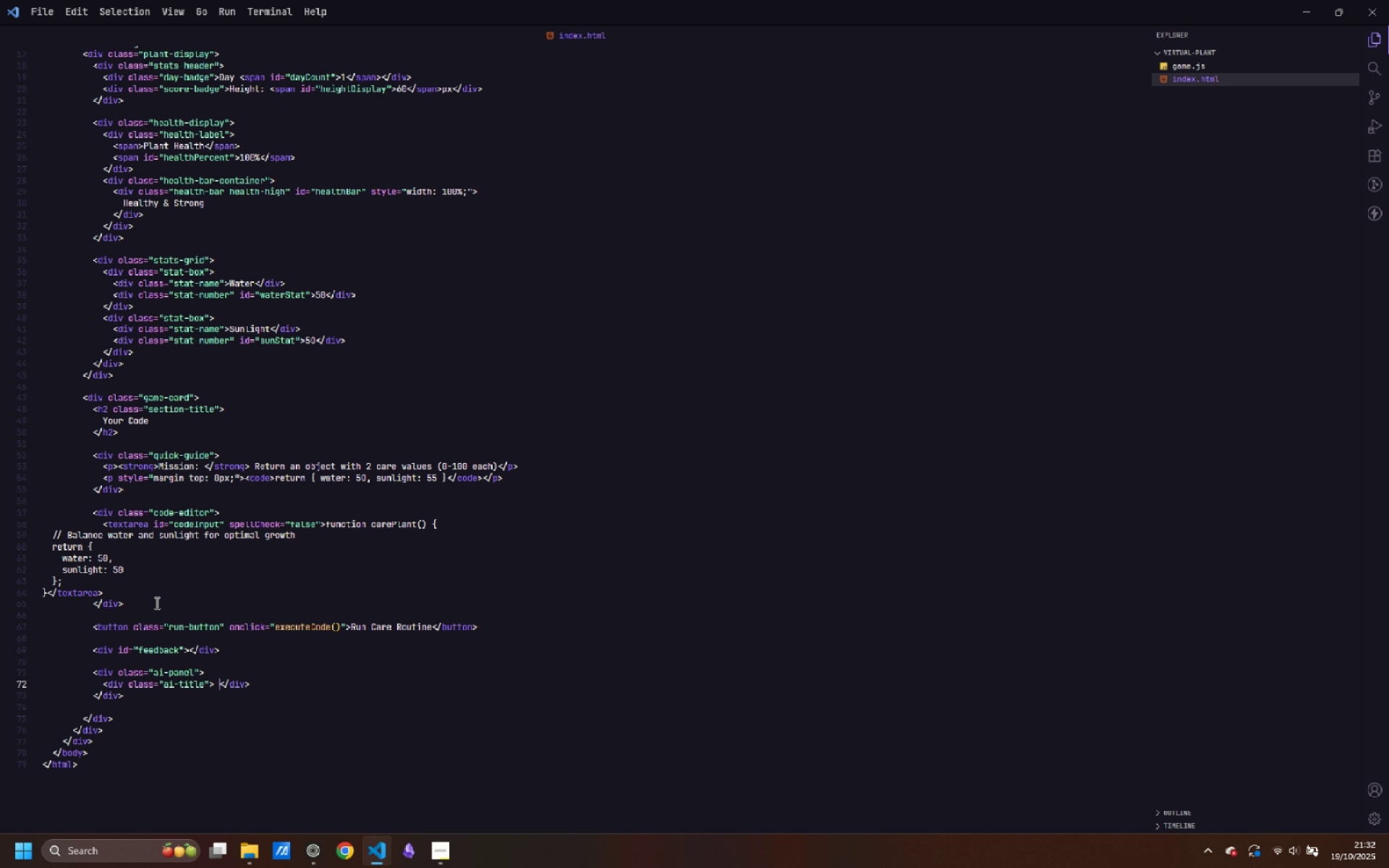 
type( )
key(Backspace)
type(AI Assistant)
 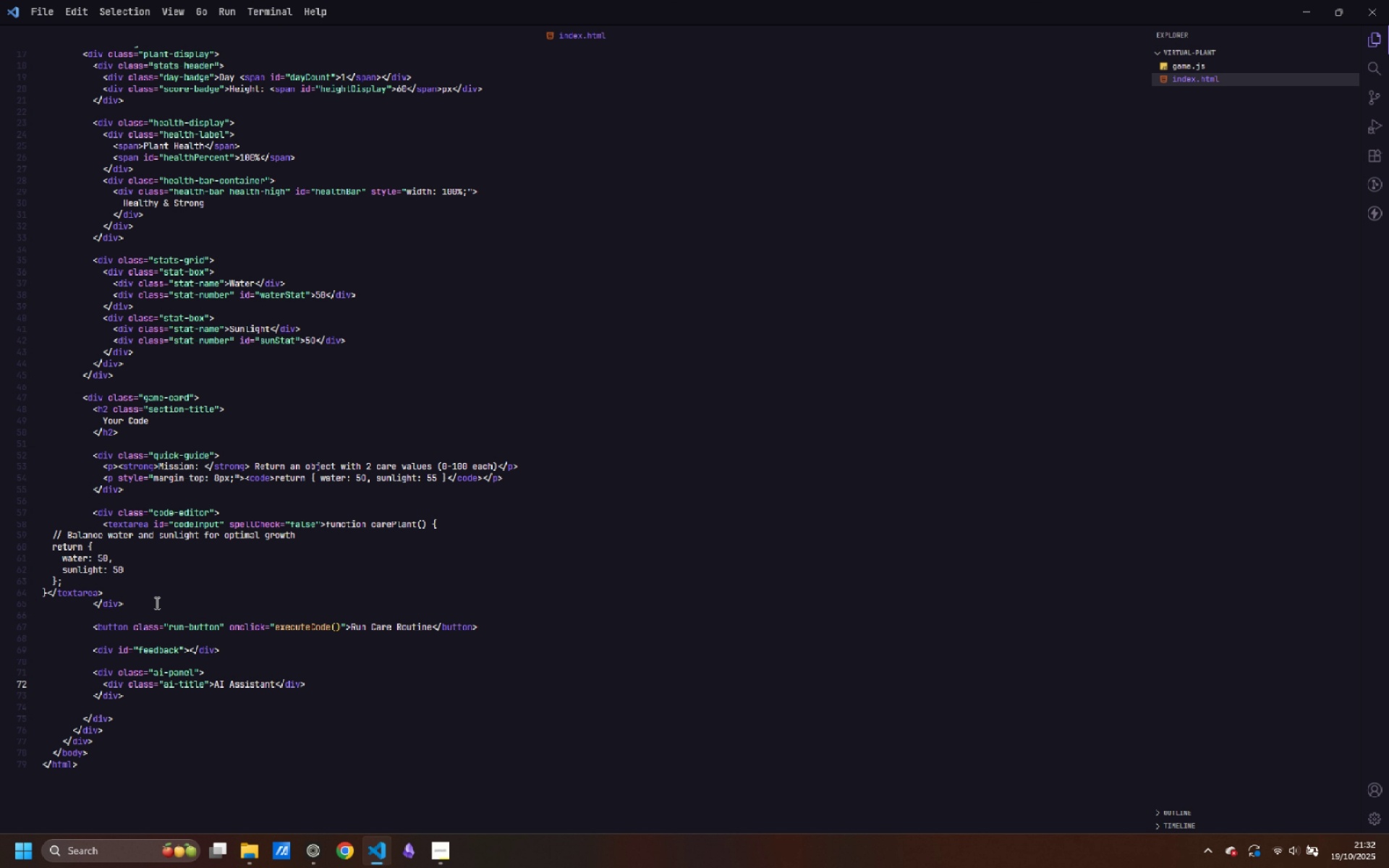 
key(Control+ArrowRight)
 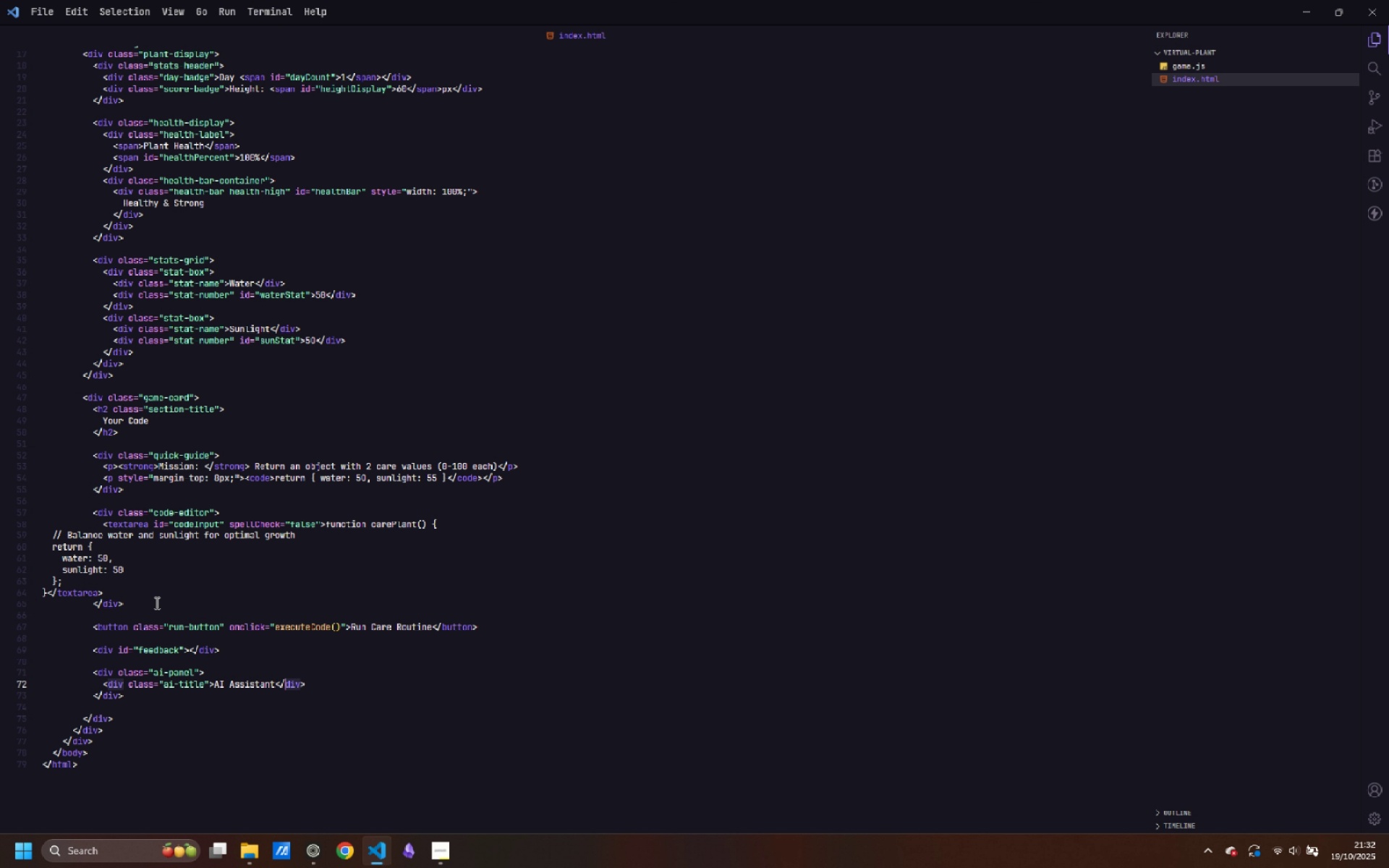 
key(Control+ArrowRight)
 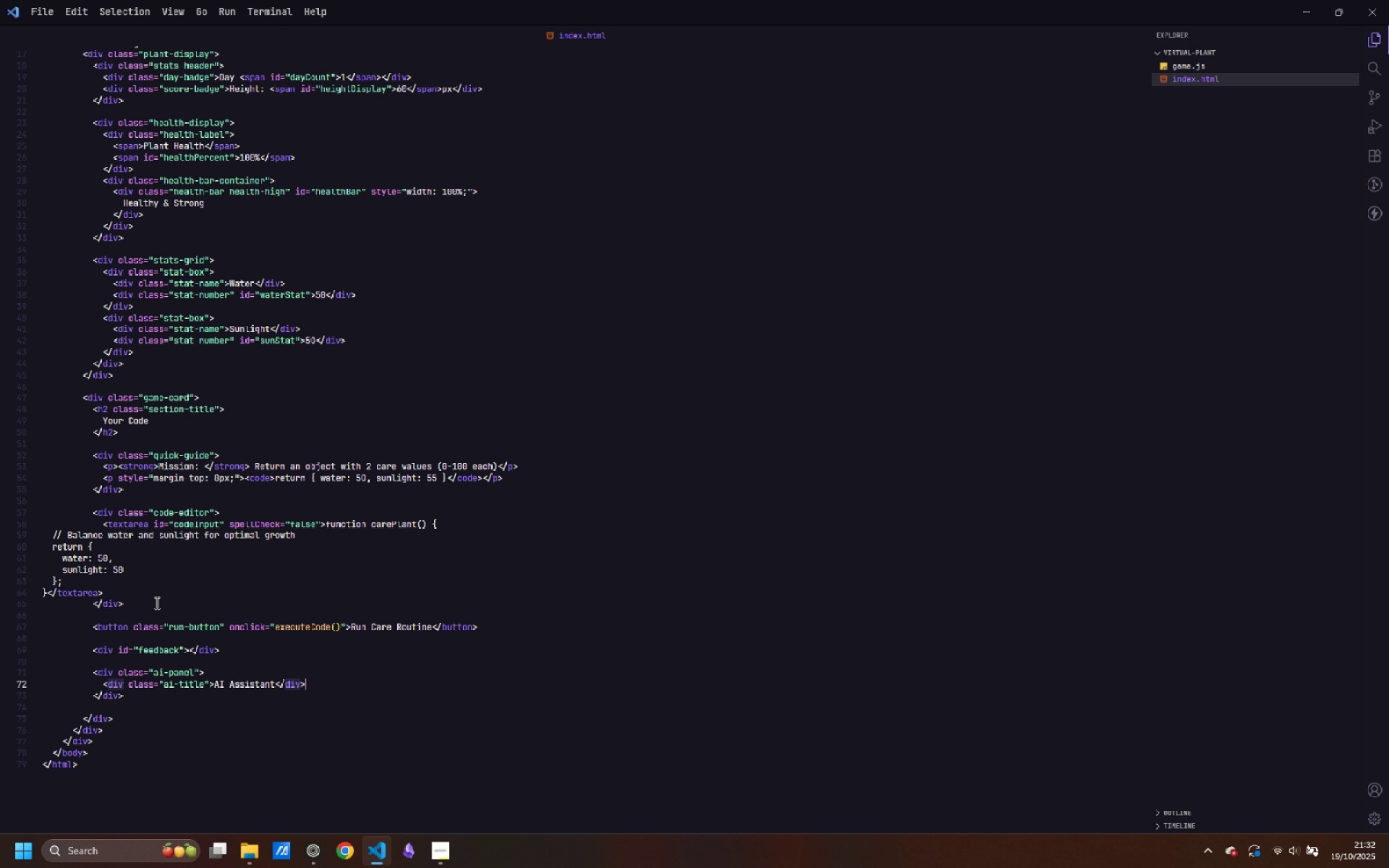 
key(ArrowRight)
 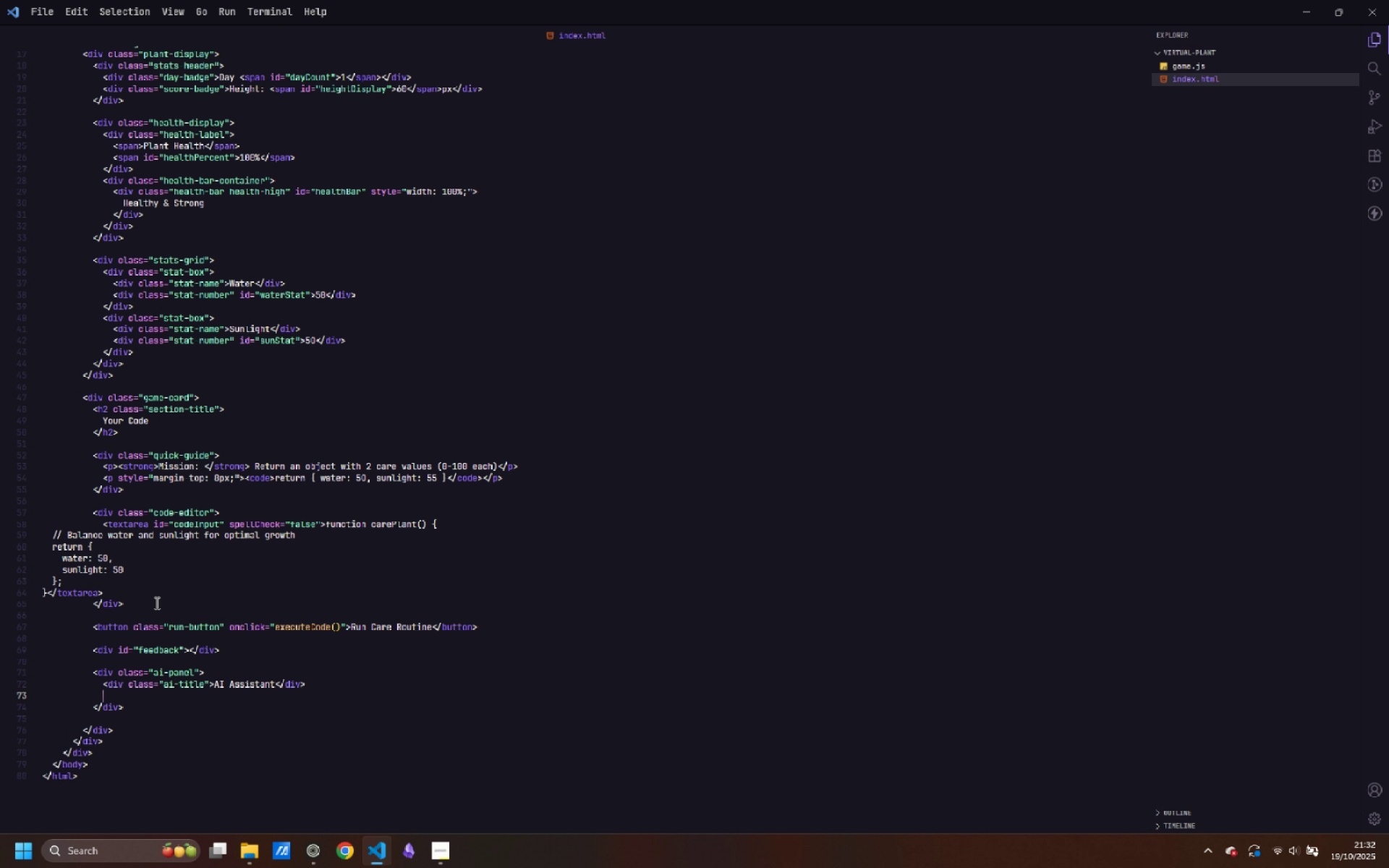 
key(Enter)
 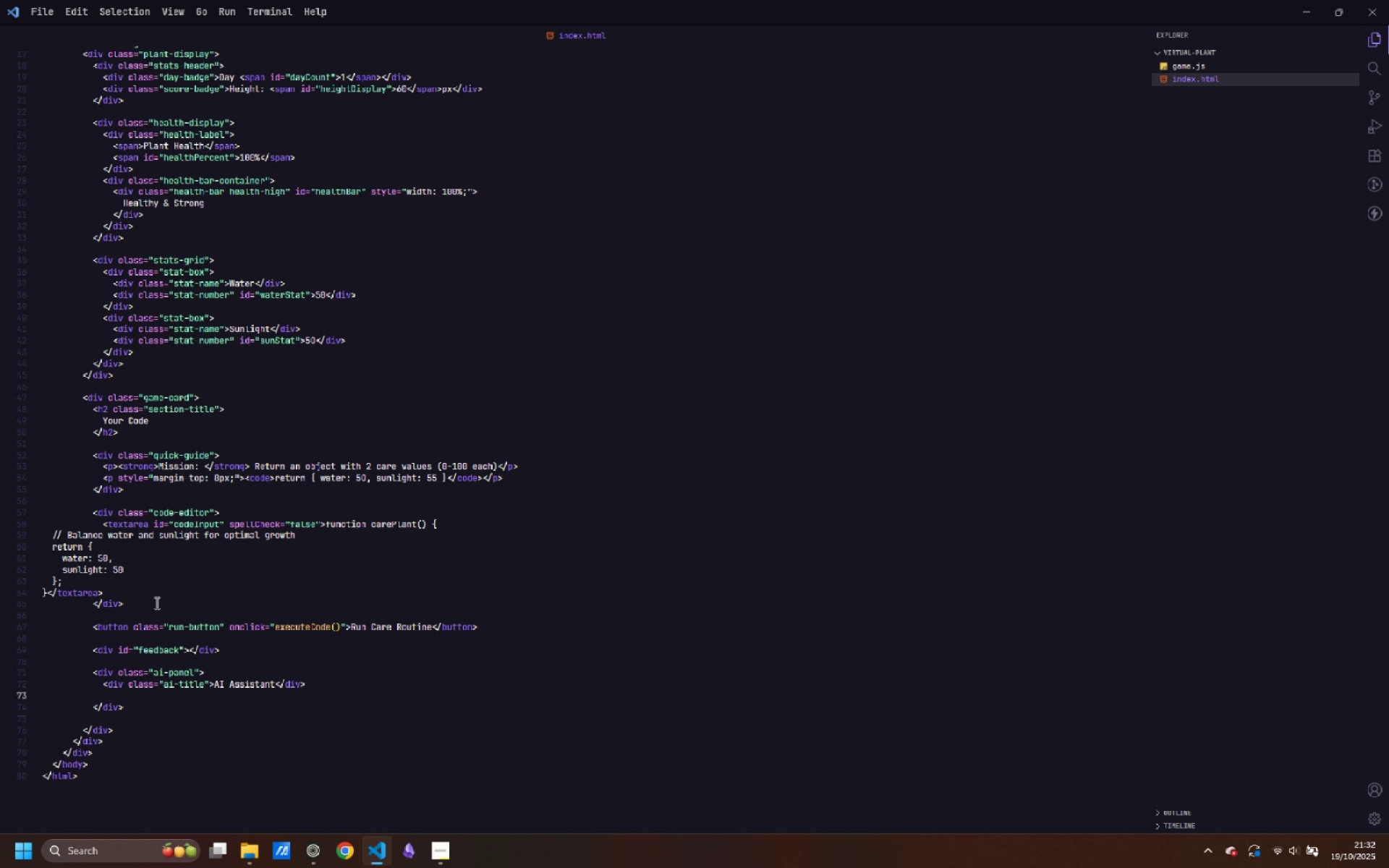 
type(<div>)
 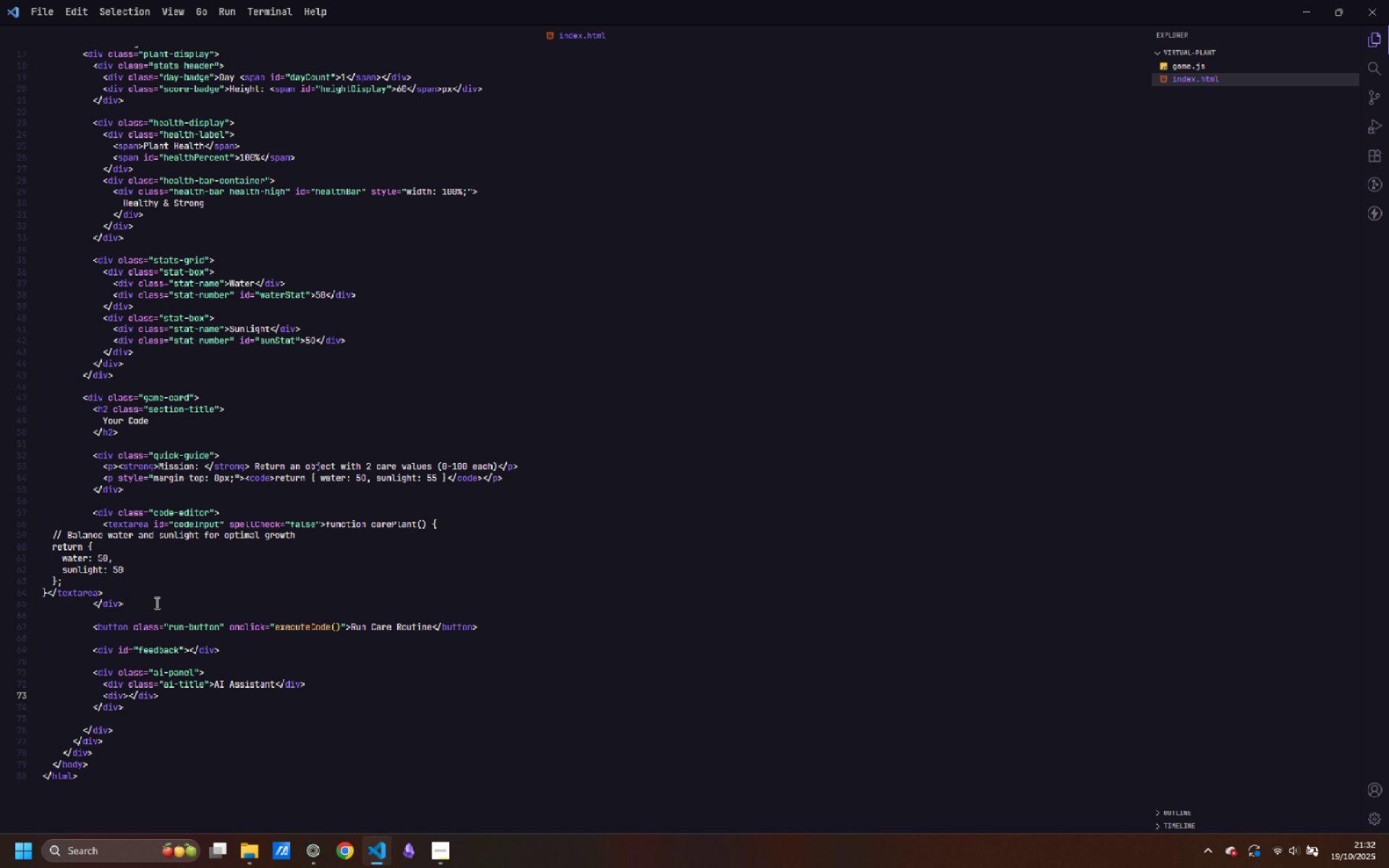 
key(ArrowLeft)
 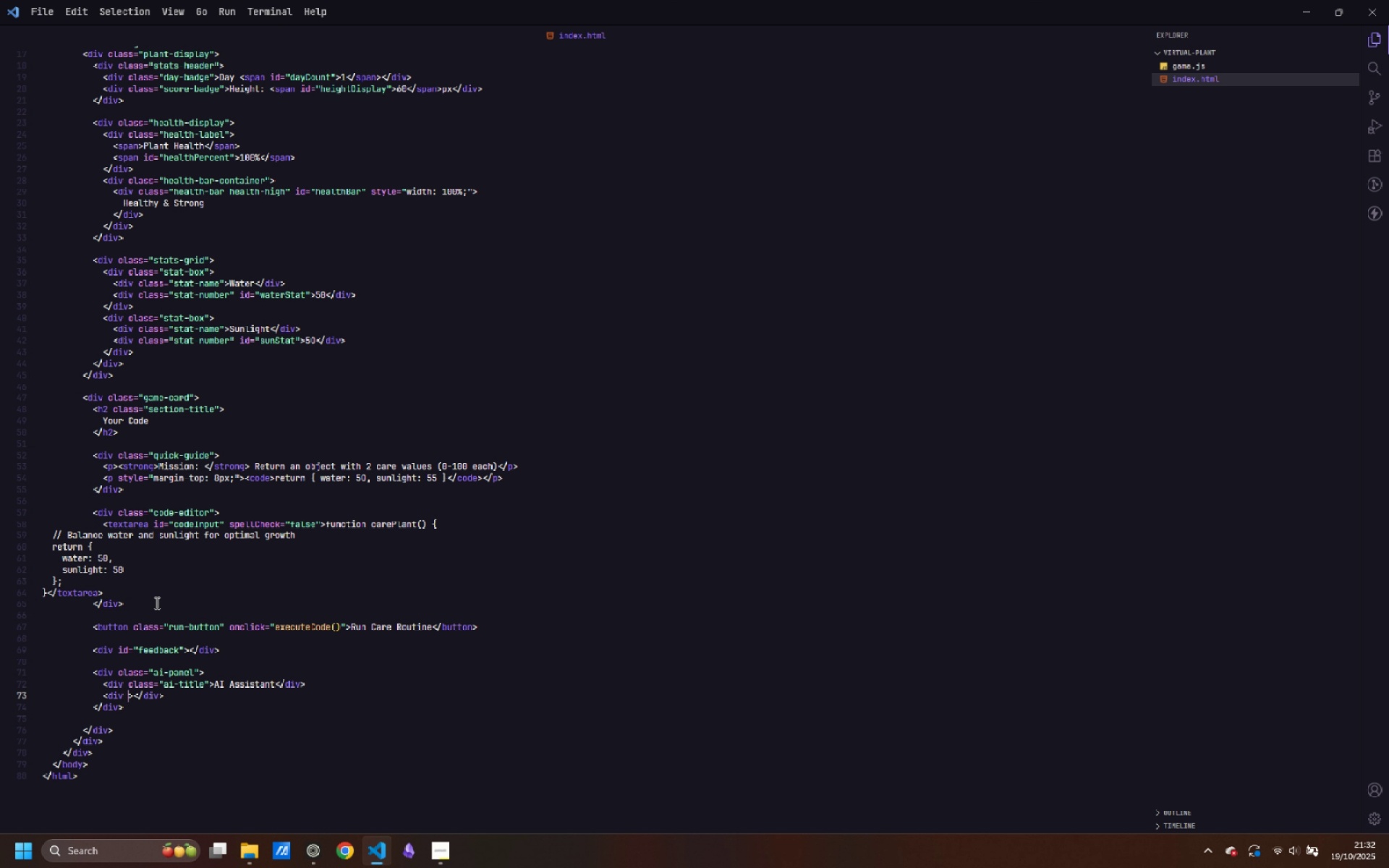 
type( di)
 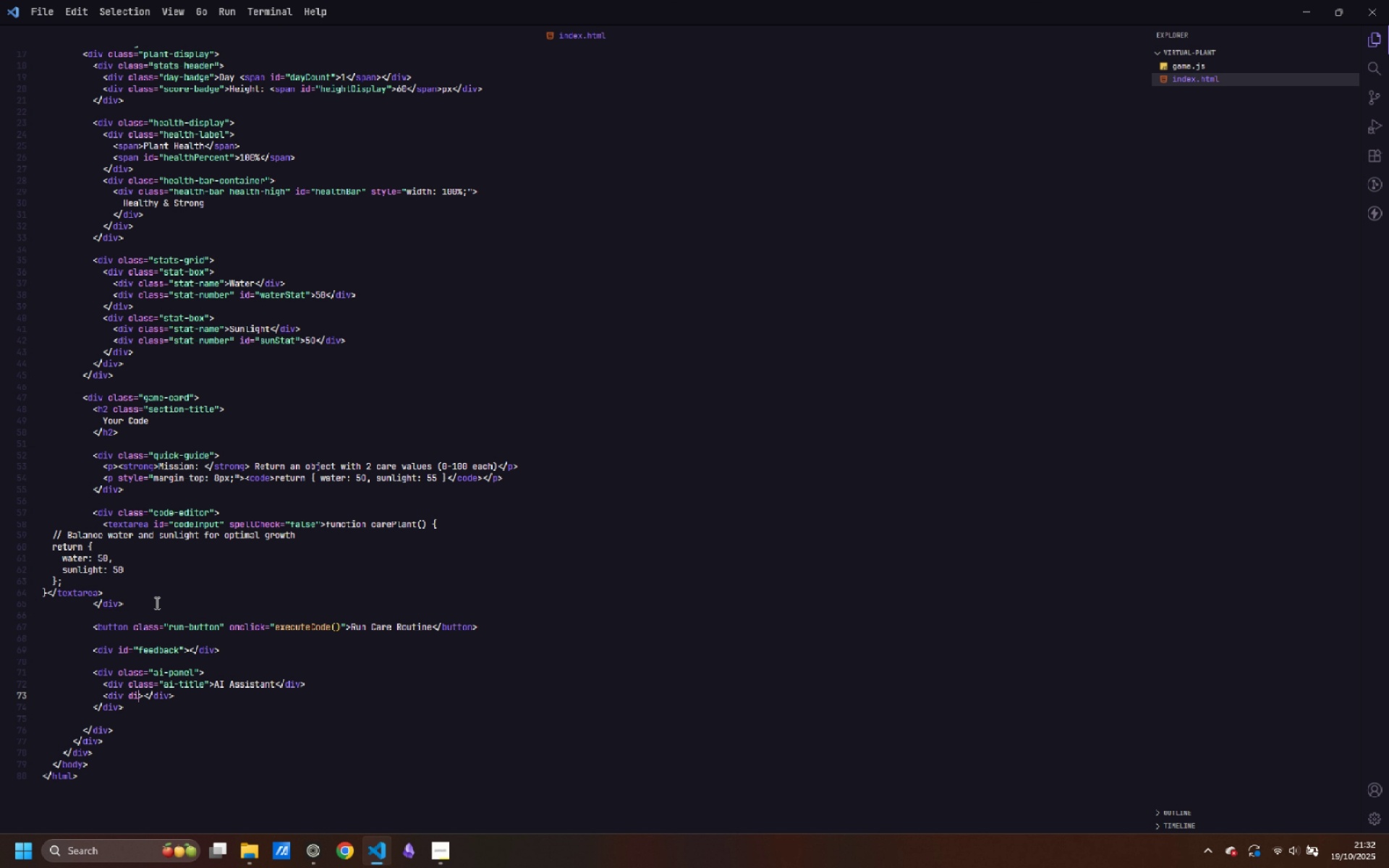 
key(Control+ControlLeft)
 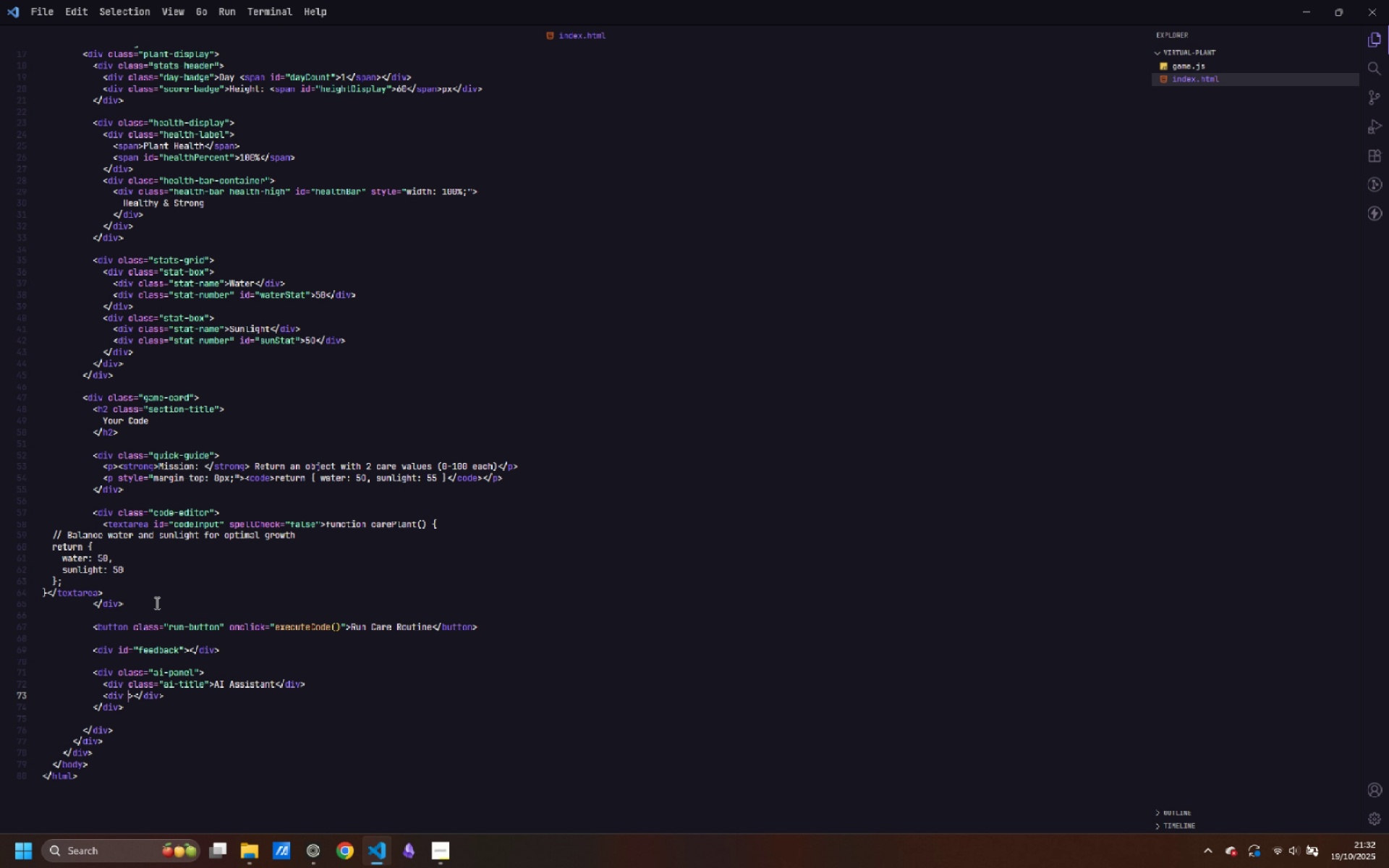 
key(Control+Backspace)
 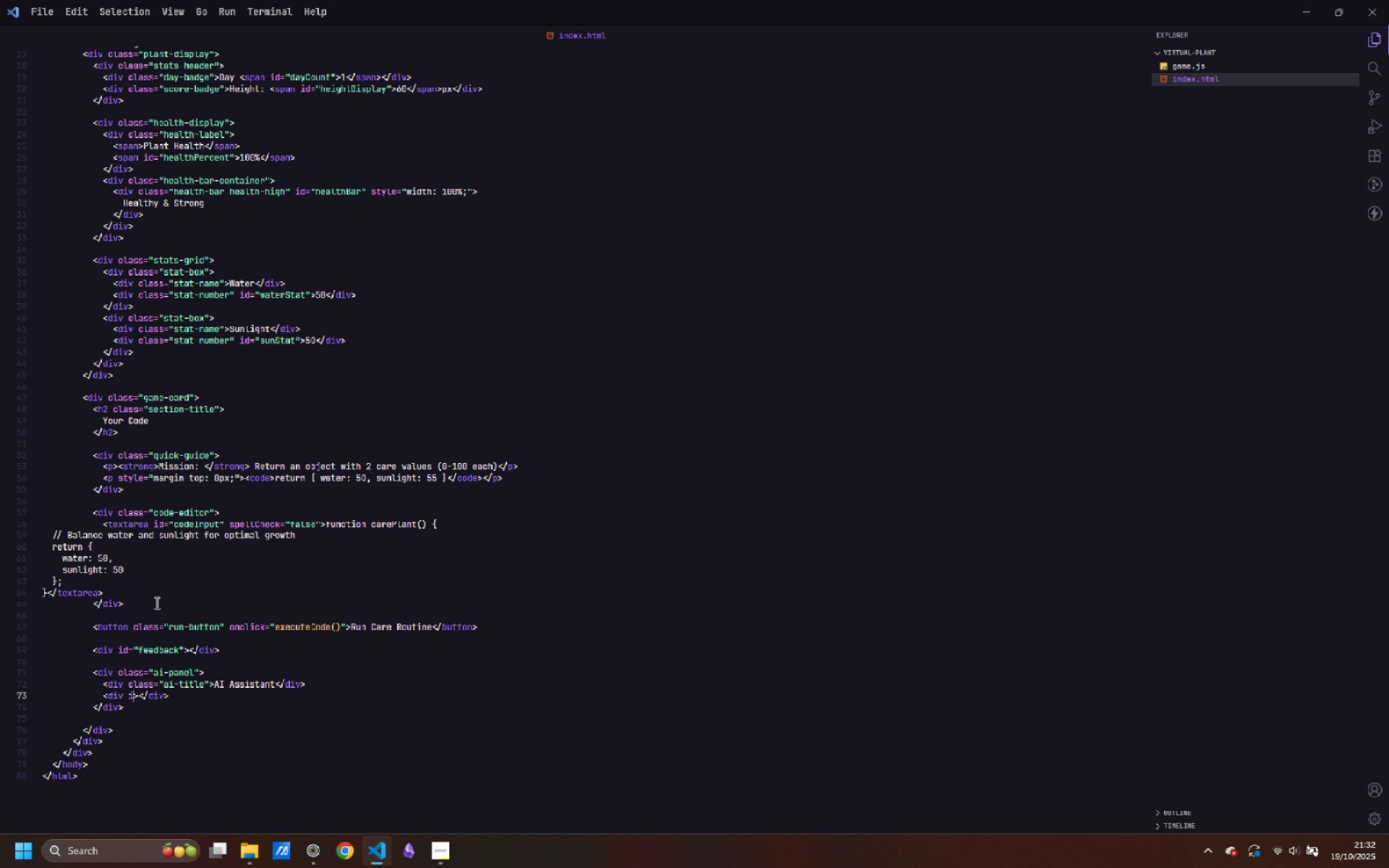 
type(id=aiTips)
 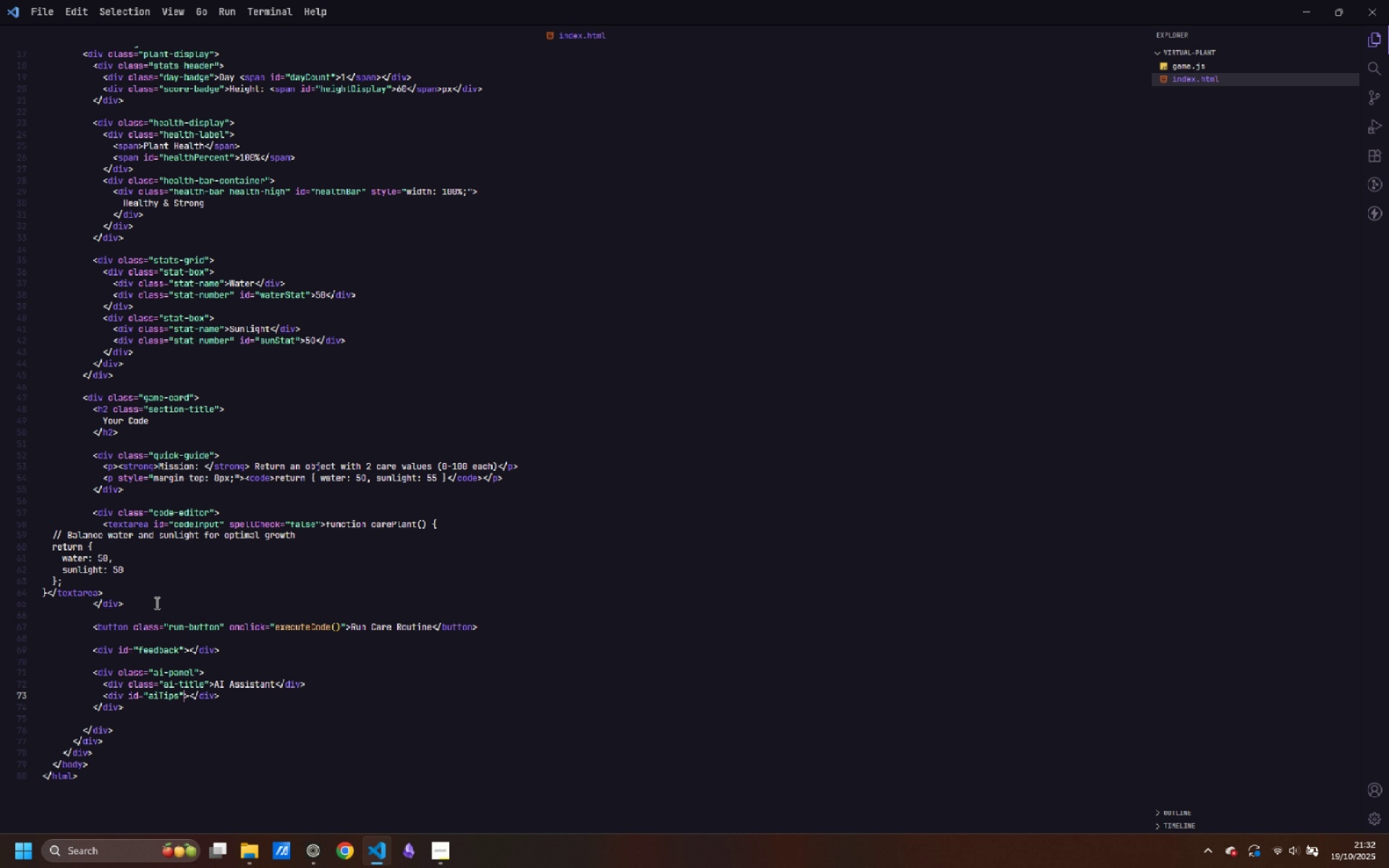 
key(ArrowRight)
 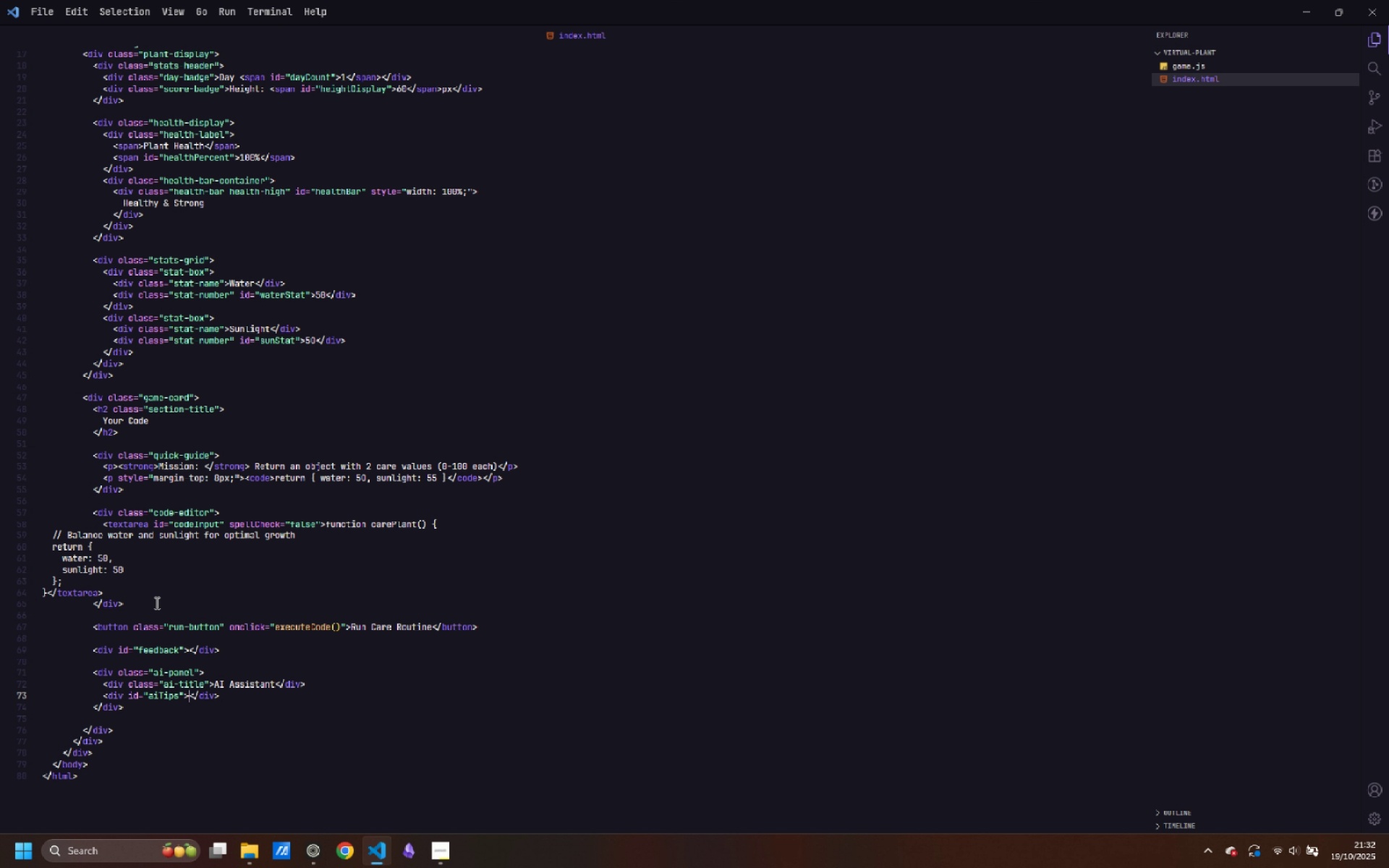 
key(ArrowRight)
 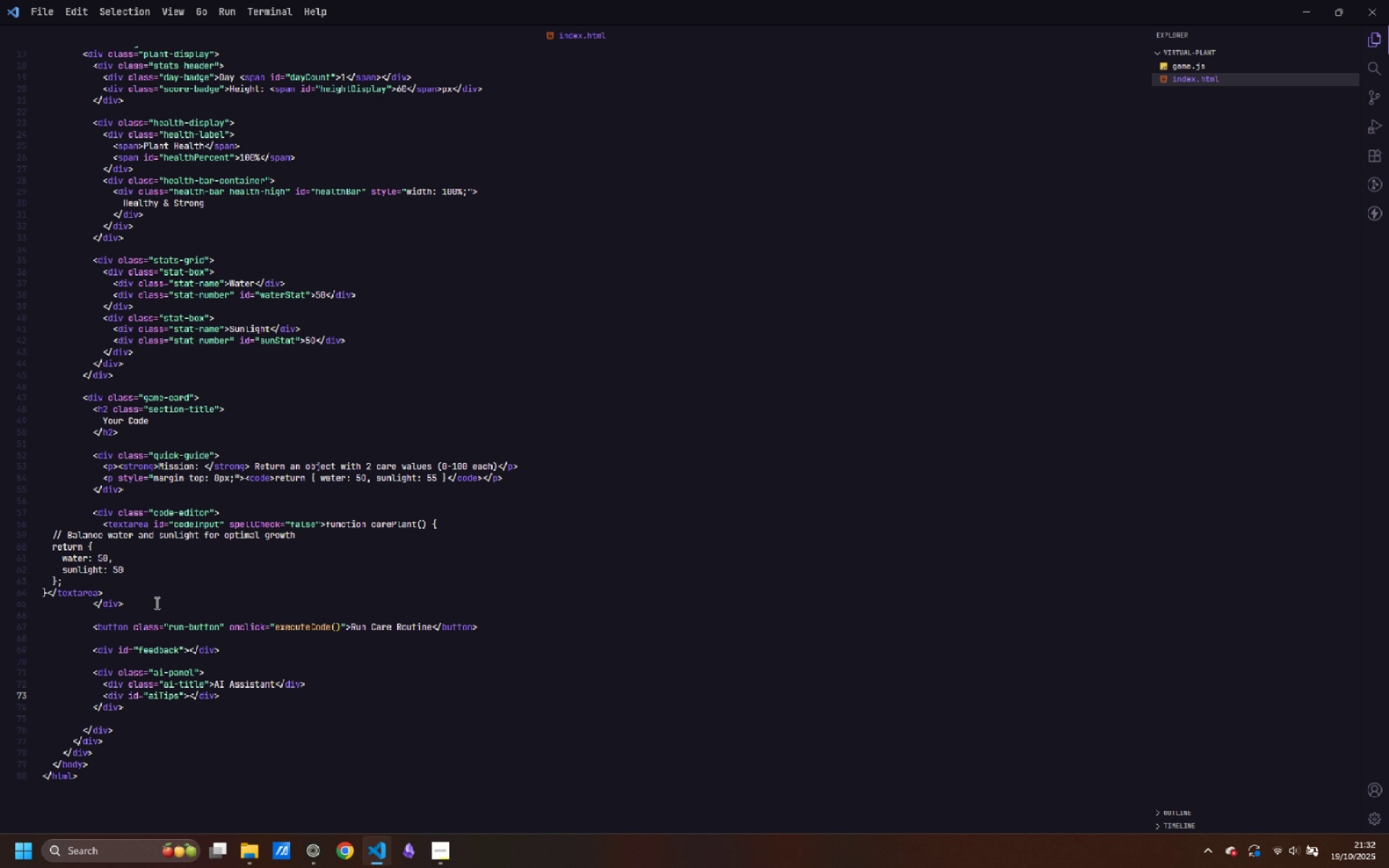 
type(Write your code and click run to see intelligent recommendations!)
 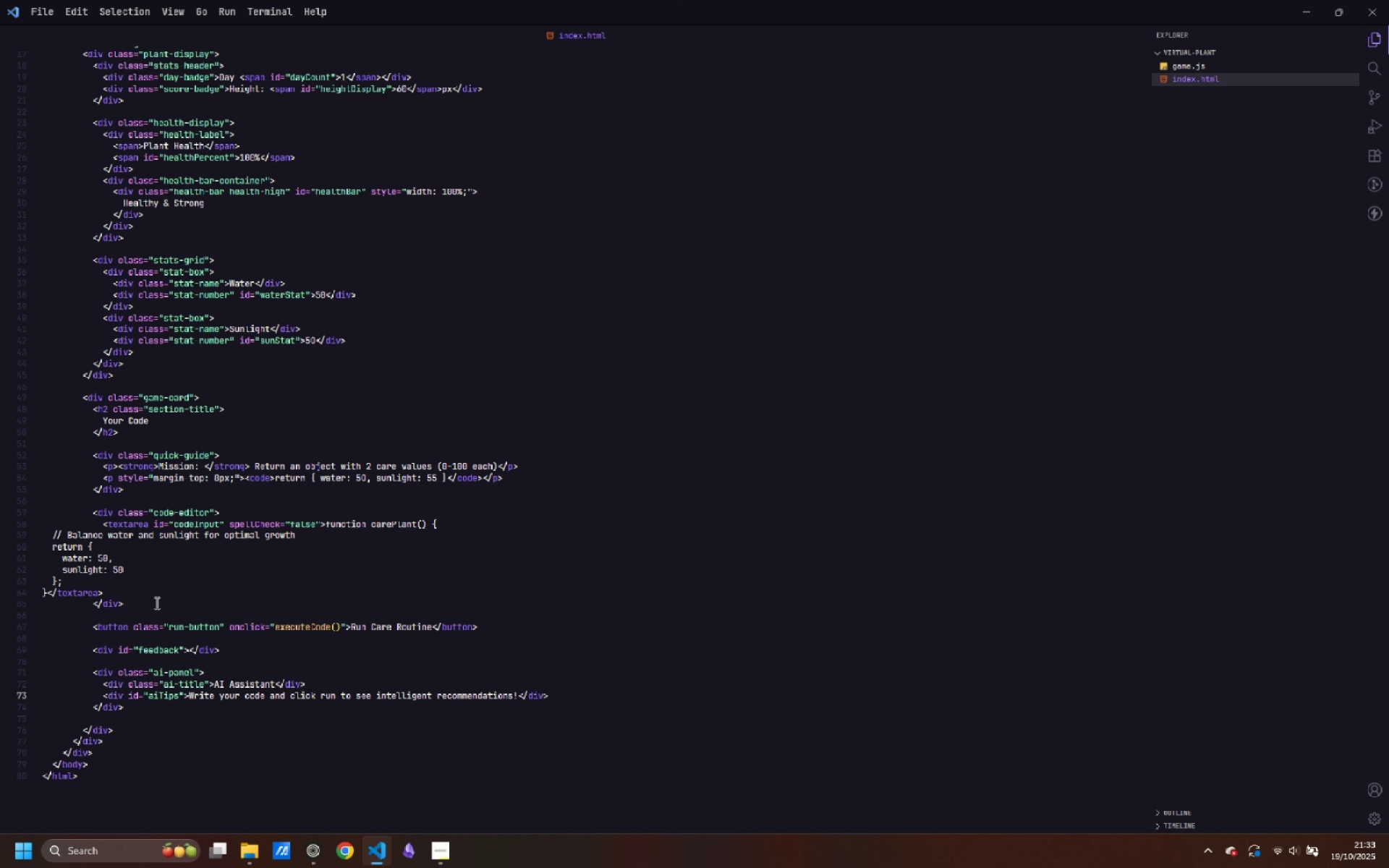 
key(ArrowDown)
 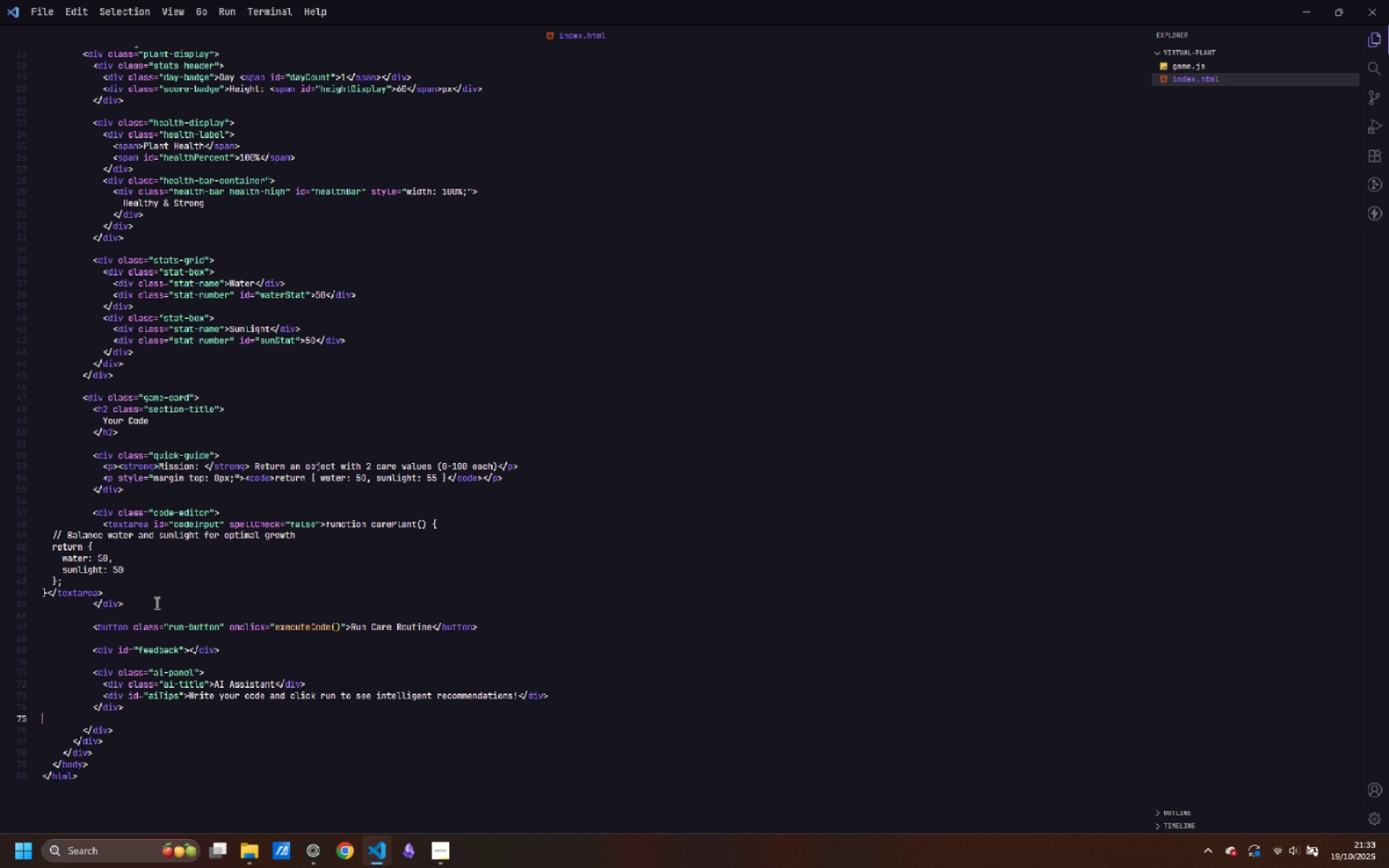 
key(ArrowDown)
 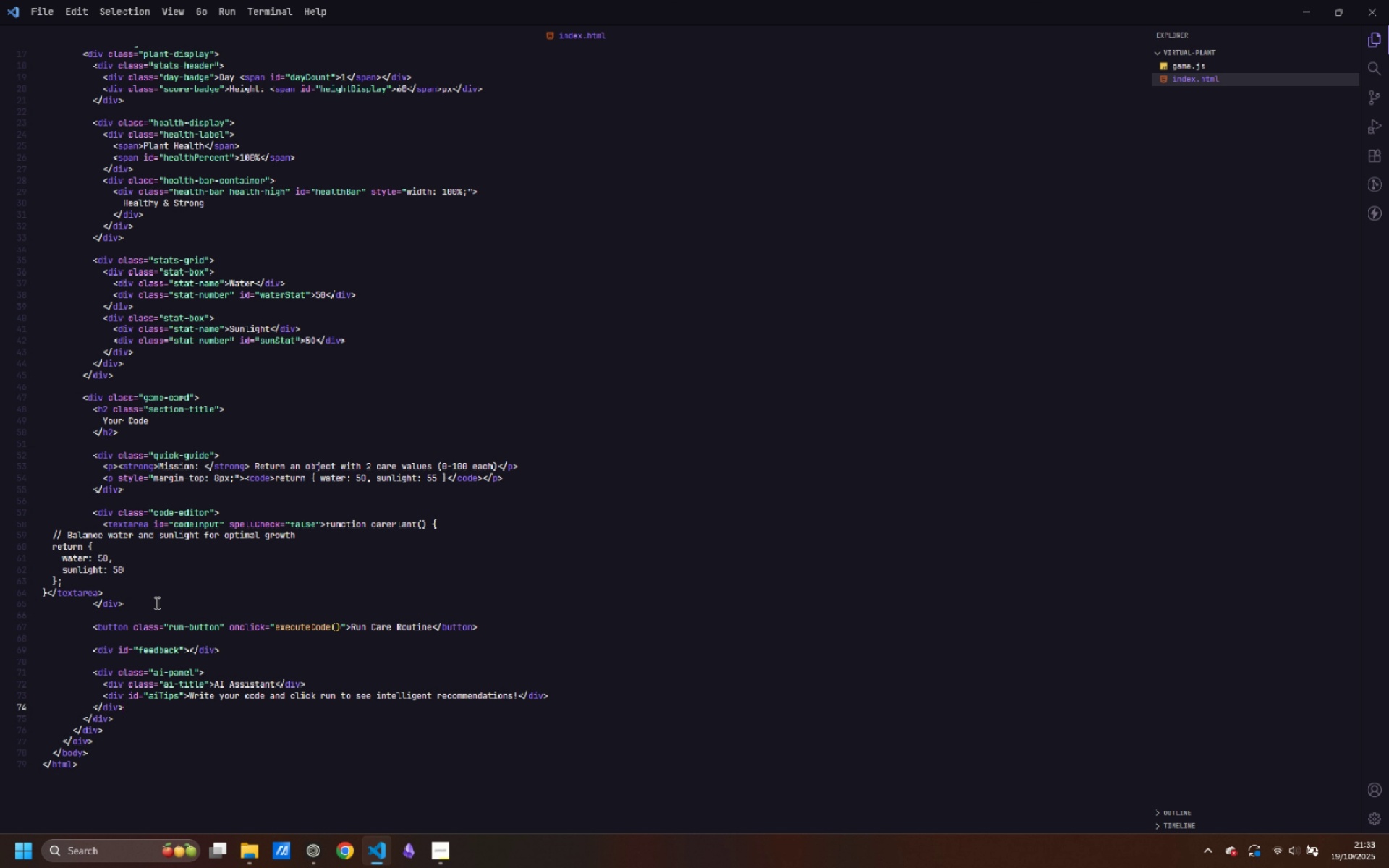 
key(Backspace)
 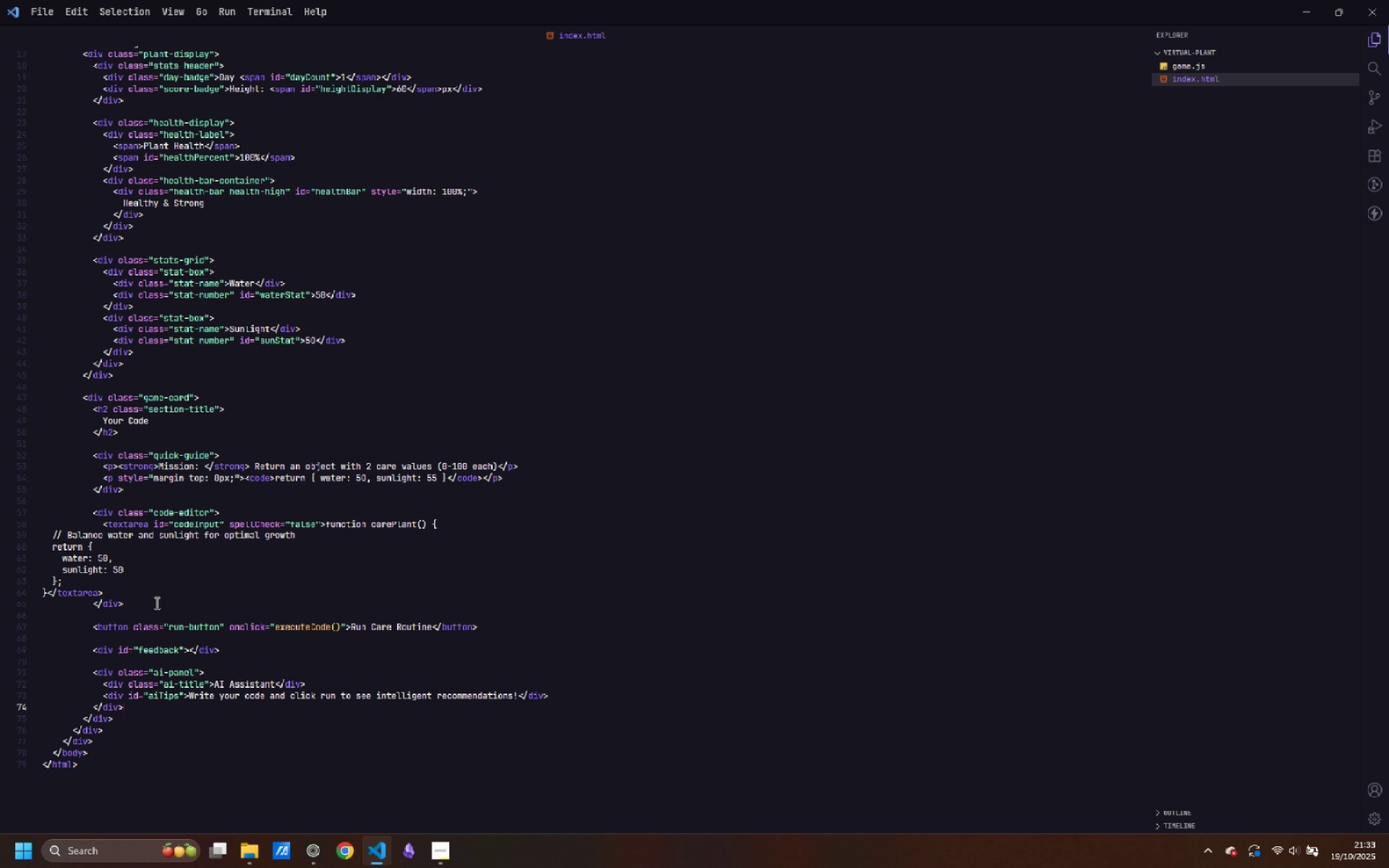 
wait(22.92)
 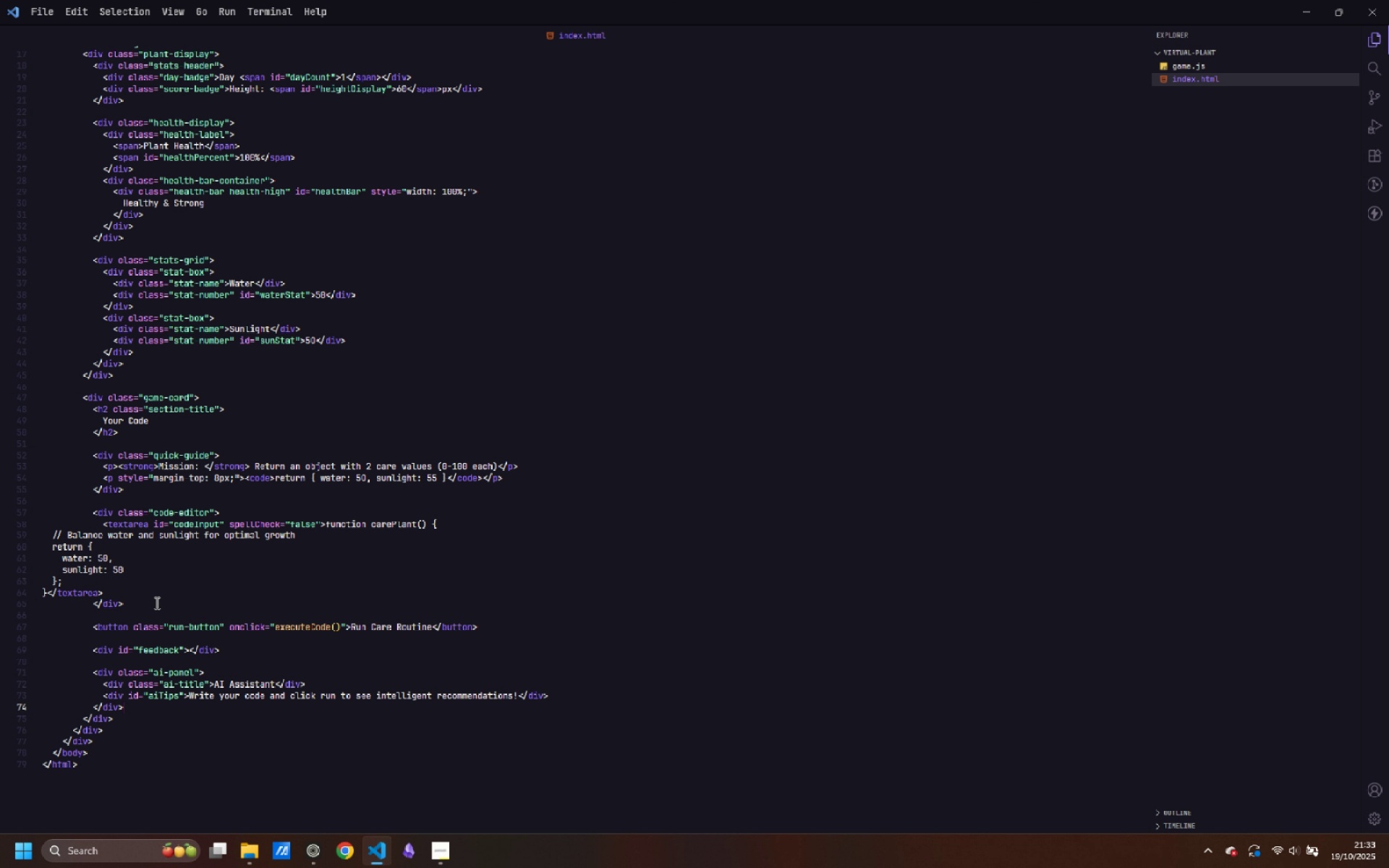 
scroll: coordinate [290, 423], scroll_direction: down, amount: 4.0
 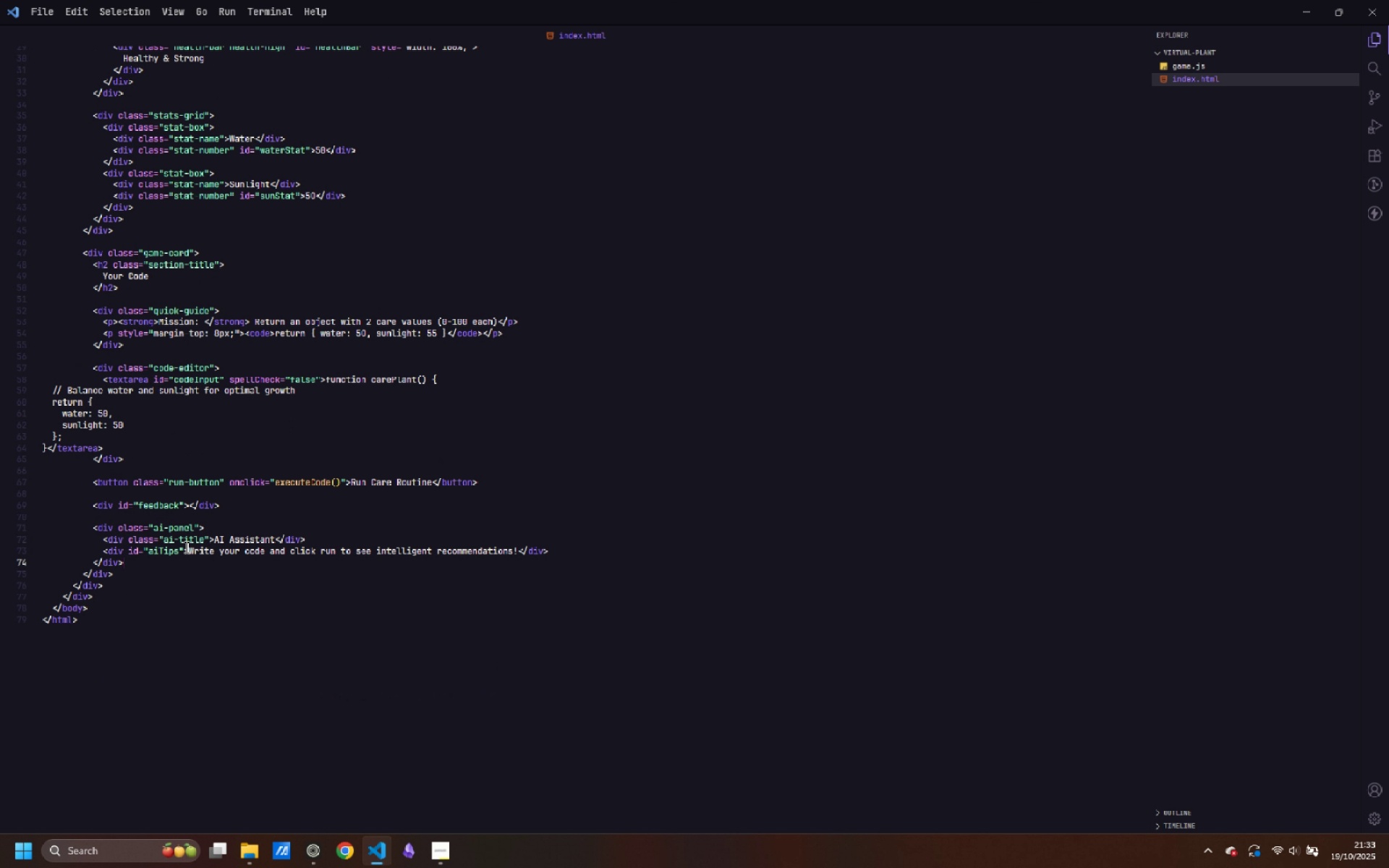 
left_click_drag(start_coordinate=[186, 549], to_coordinate=[331, 559])
 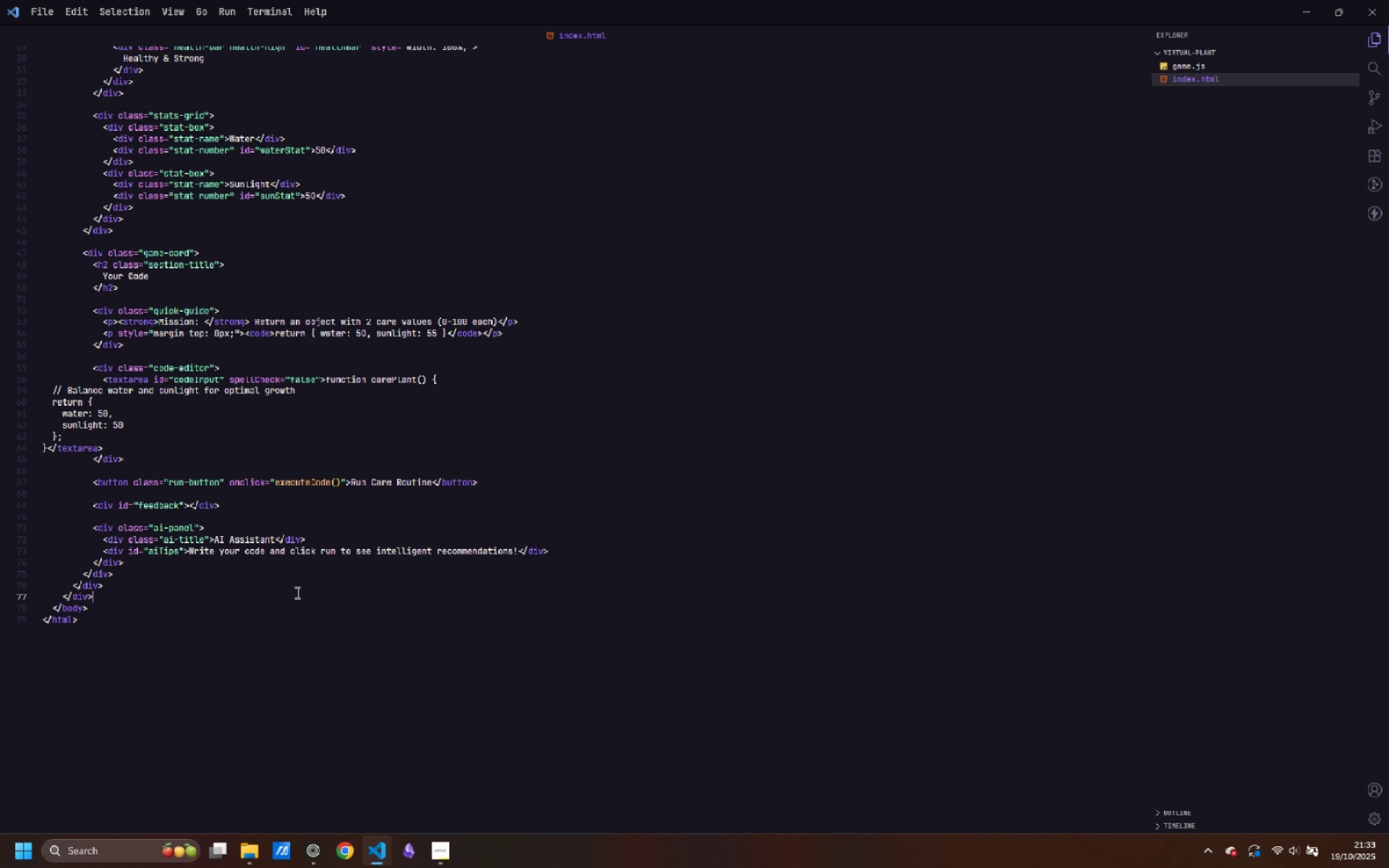 
left_click([297, 592])
 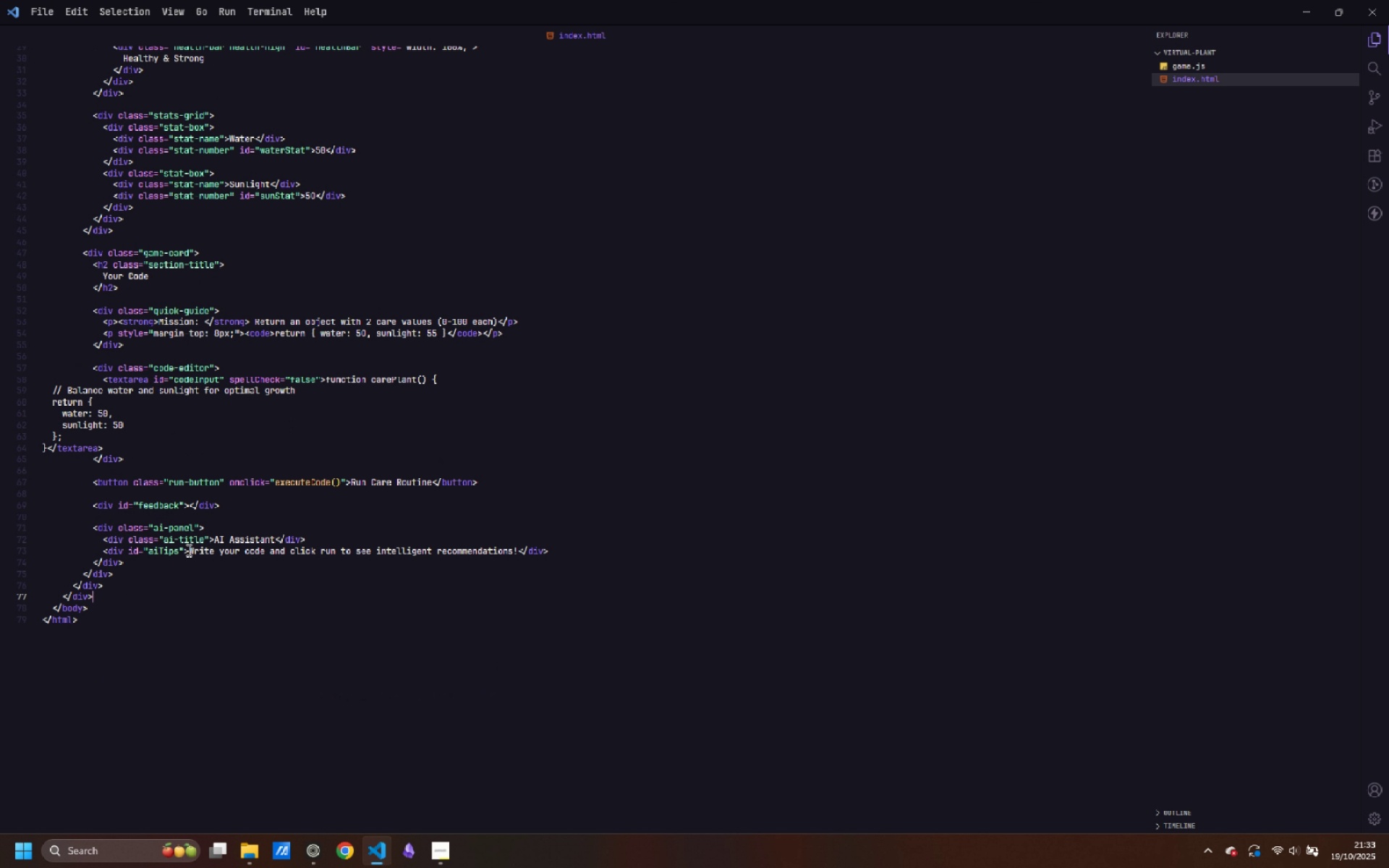 
left_click_drag(start_coordinate=[187, 550], to_coordinate=[519, 556])
 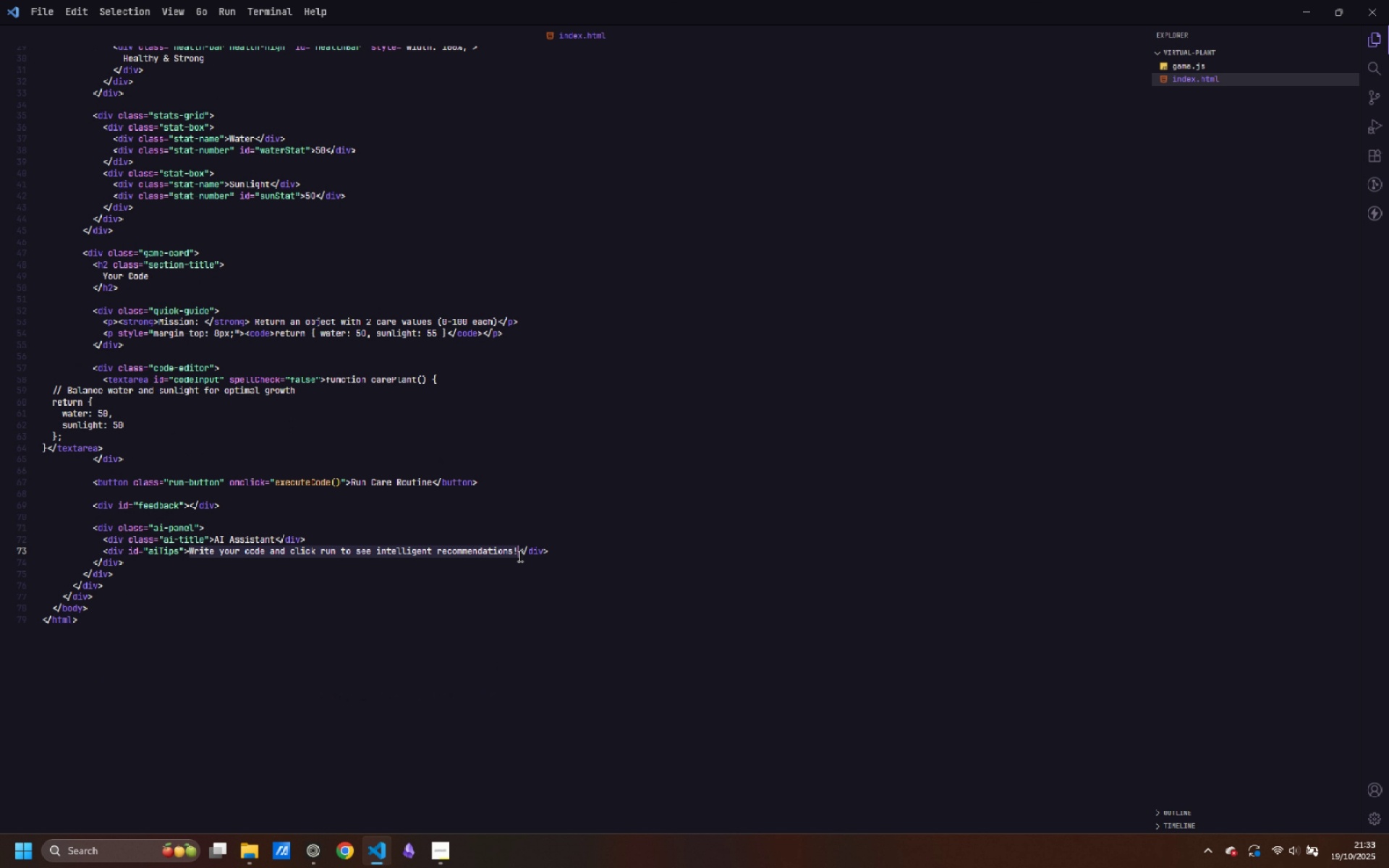 
key(Control+X)
 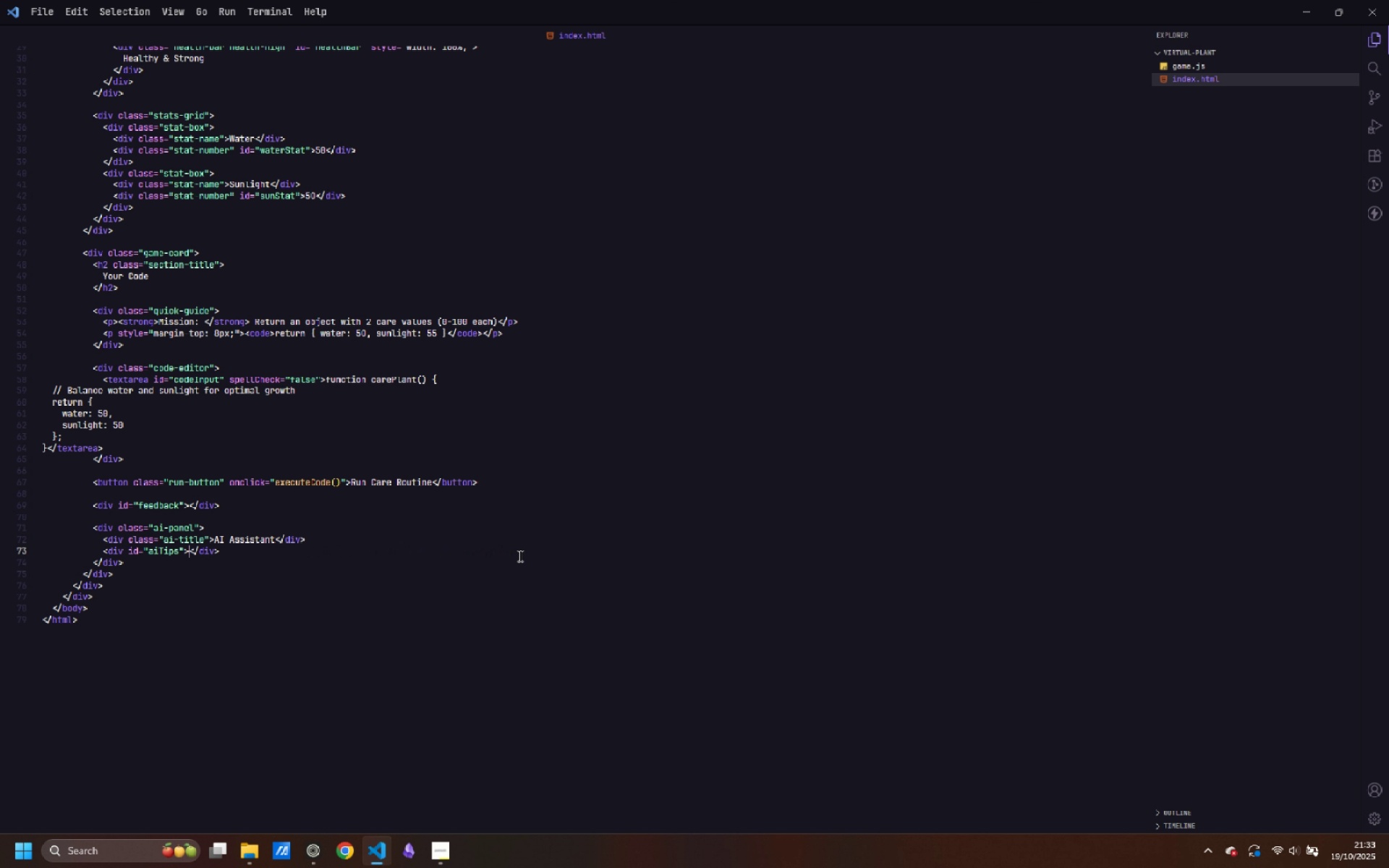 
key(Enter)
 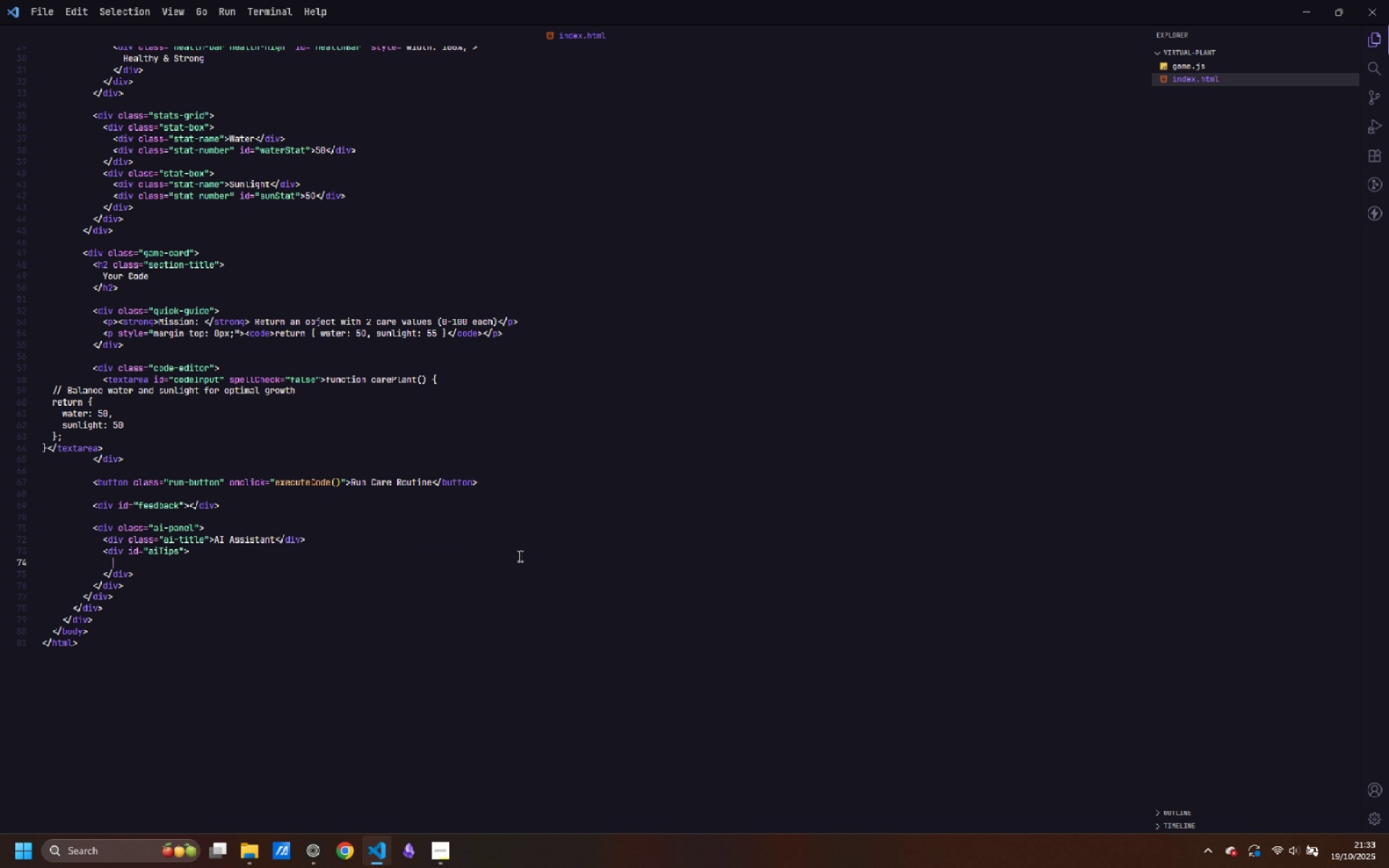 
type(<div>)
 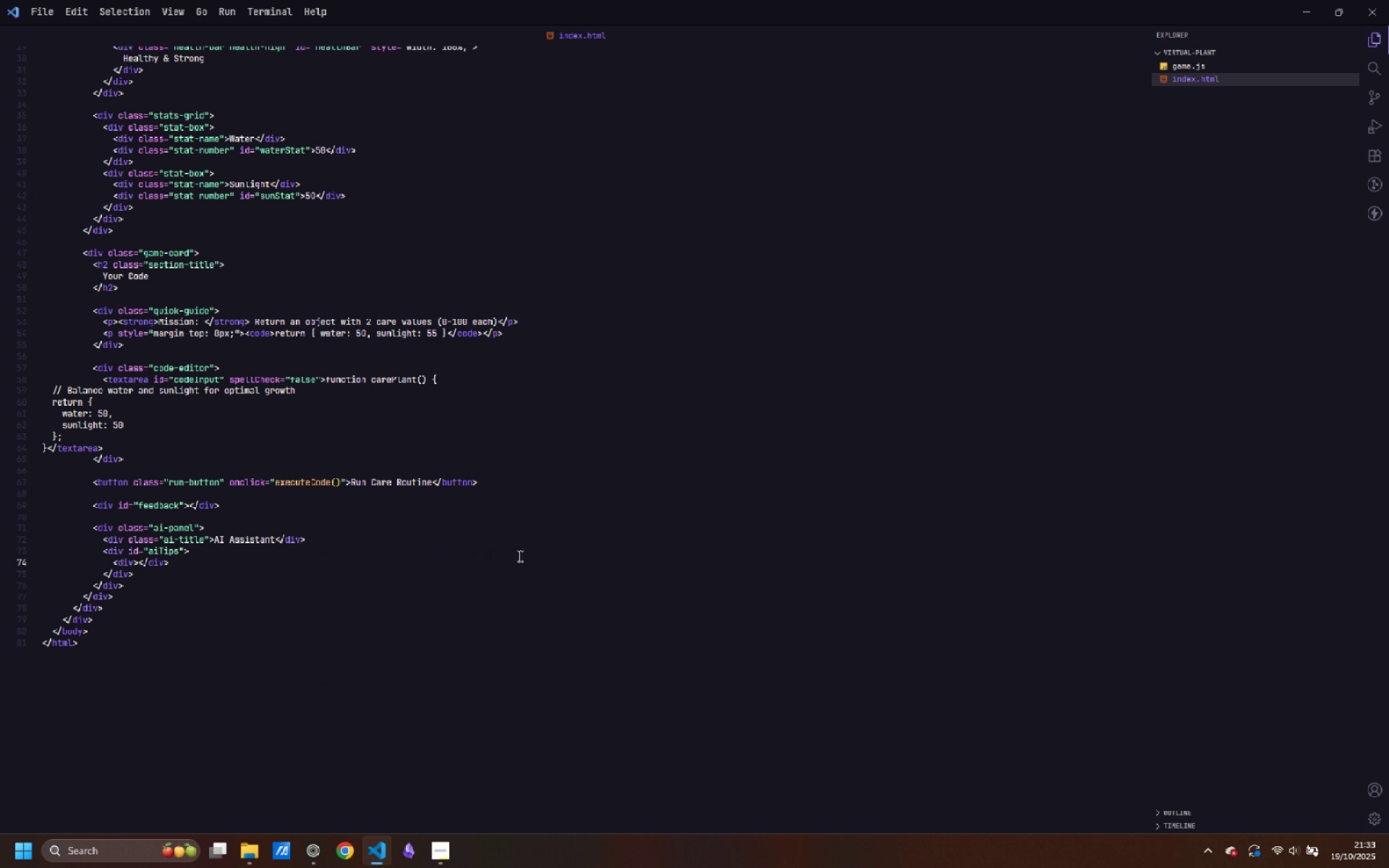 
key(ArrowLeft)
 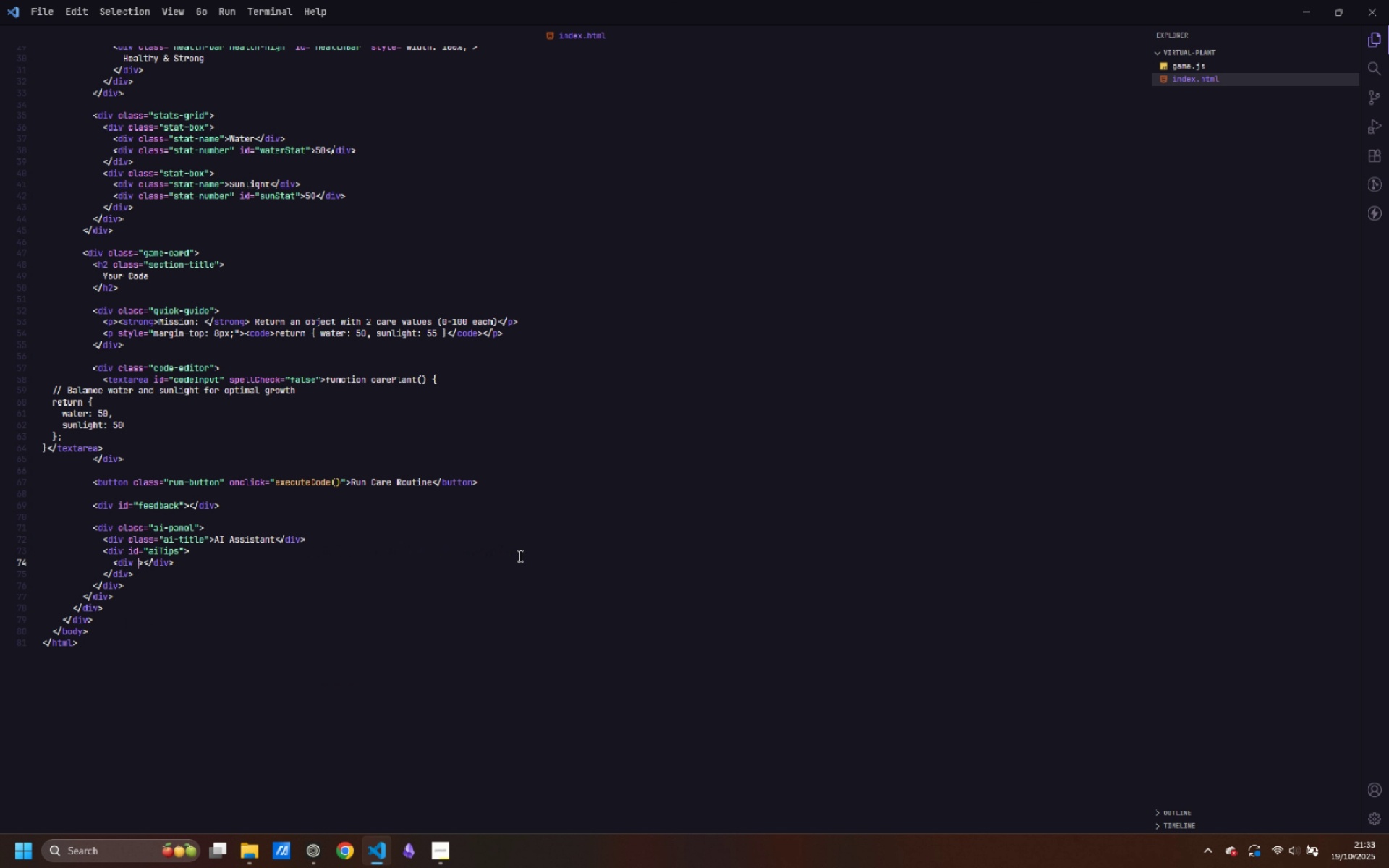 
type( class=ai-tip)
 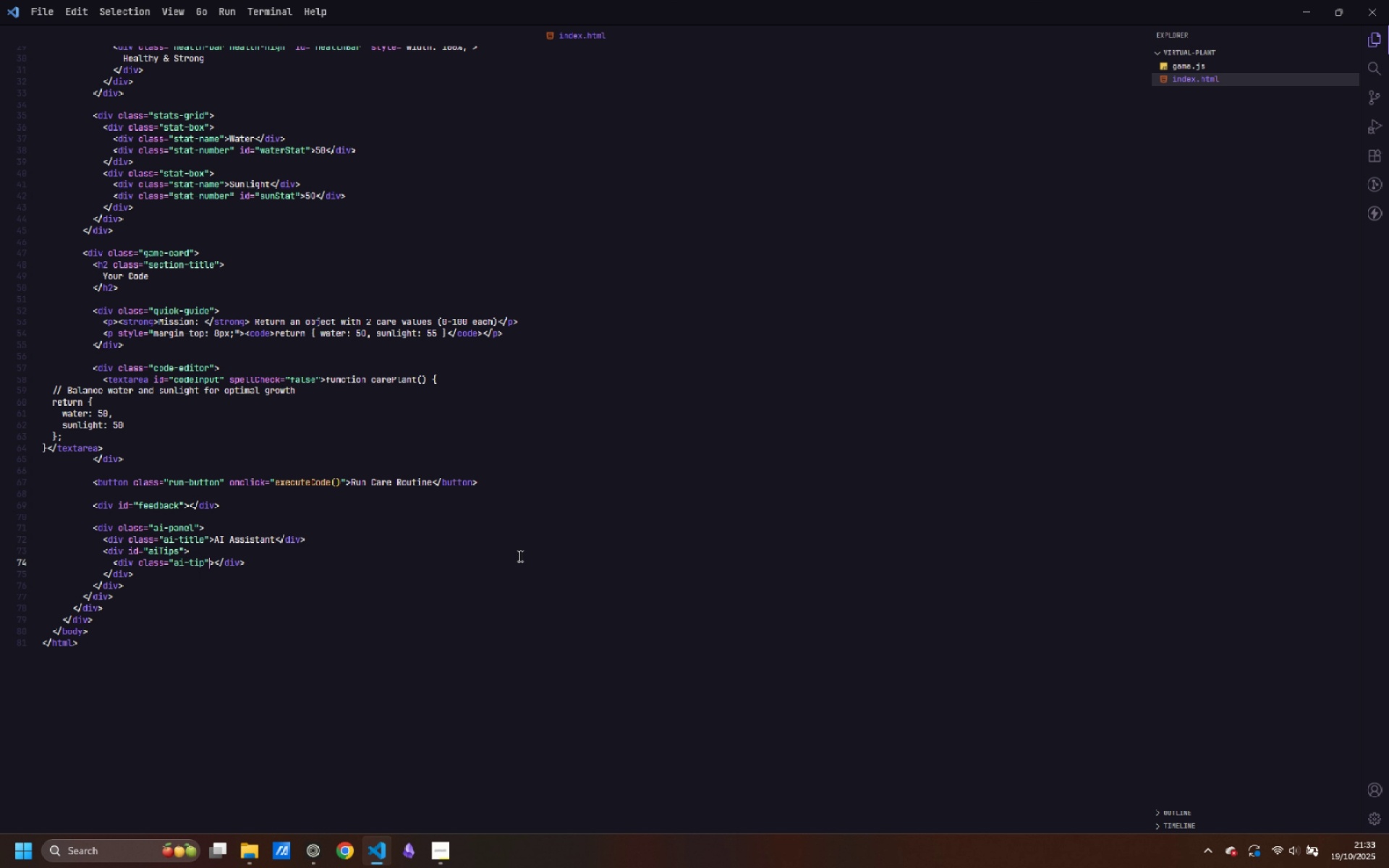 
key(ArrowRight)
 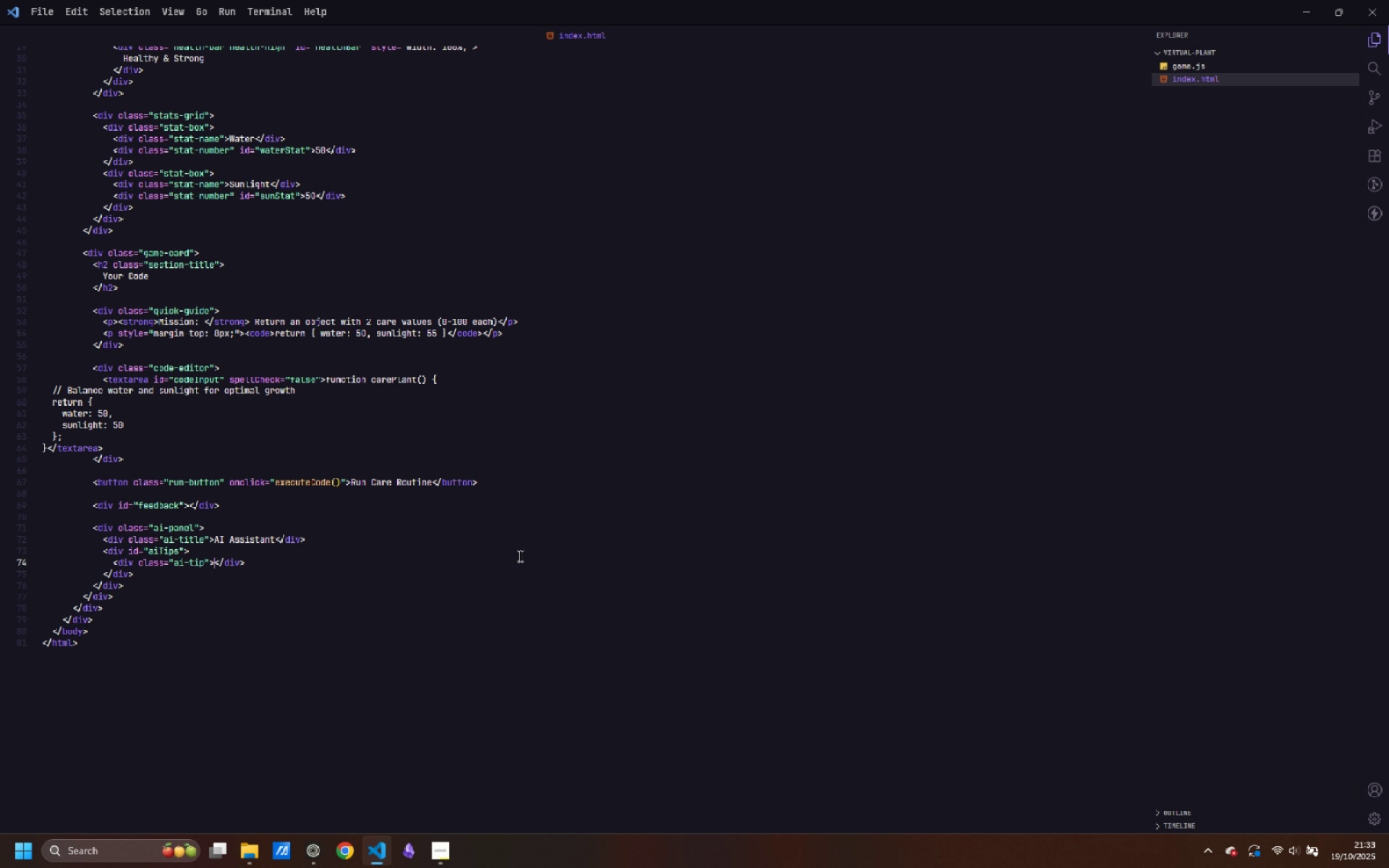 
key(ArrowRight)
 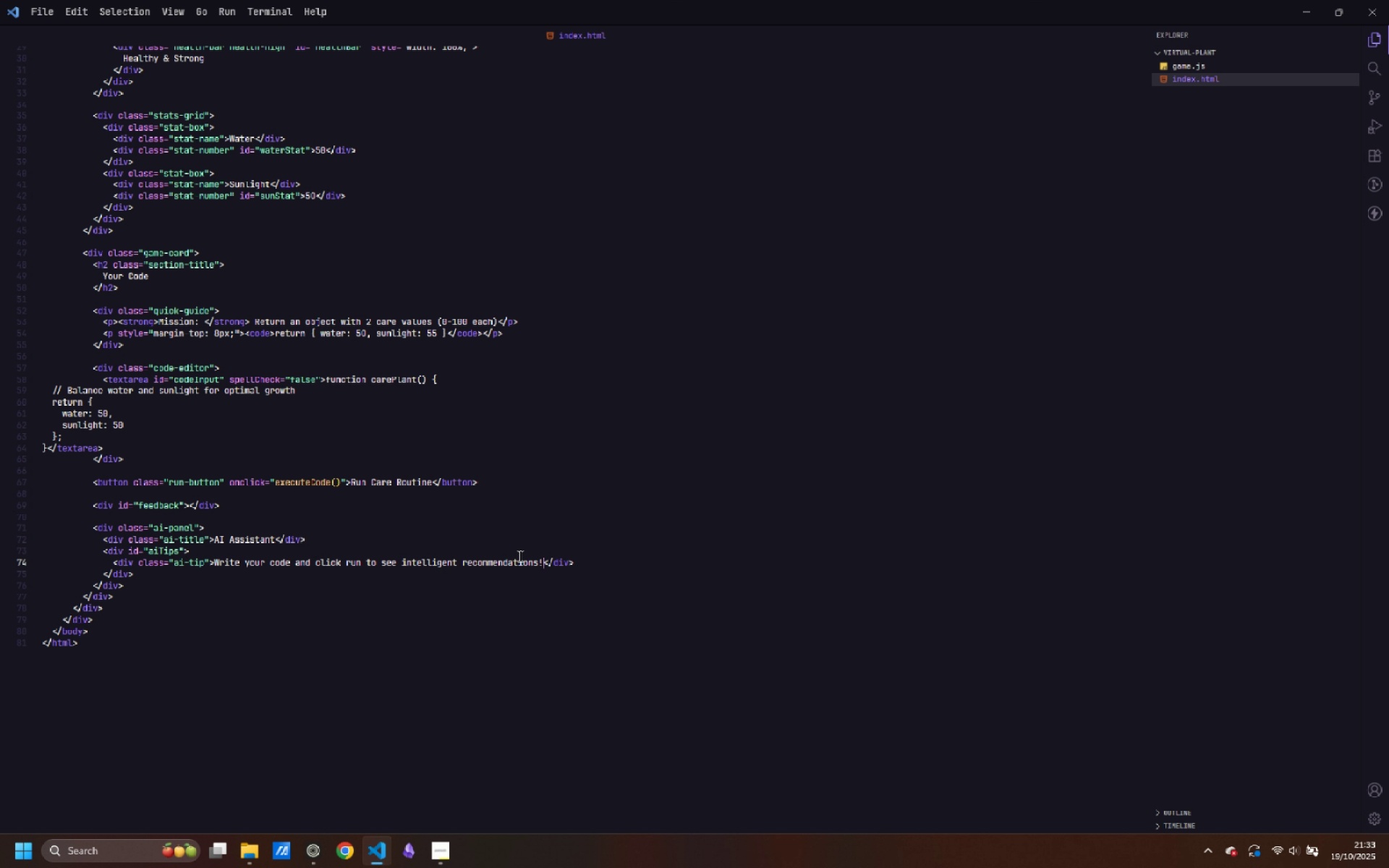 
key(Control+ControlLeft)
 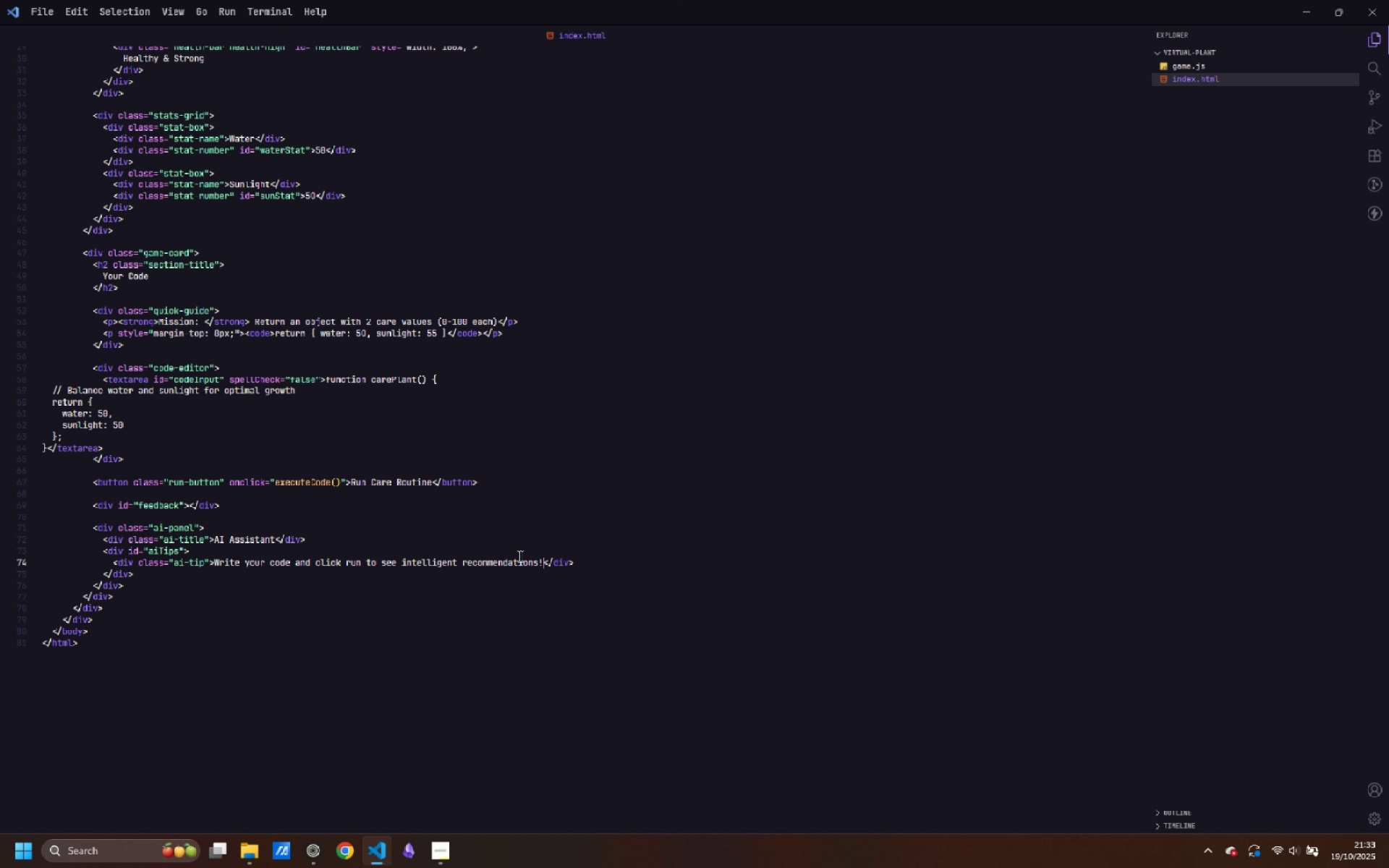 
key(Control+V)
 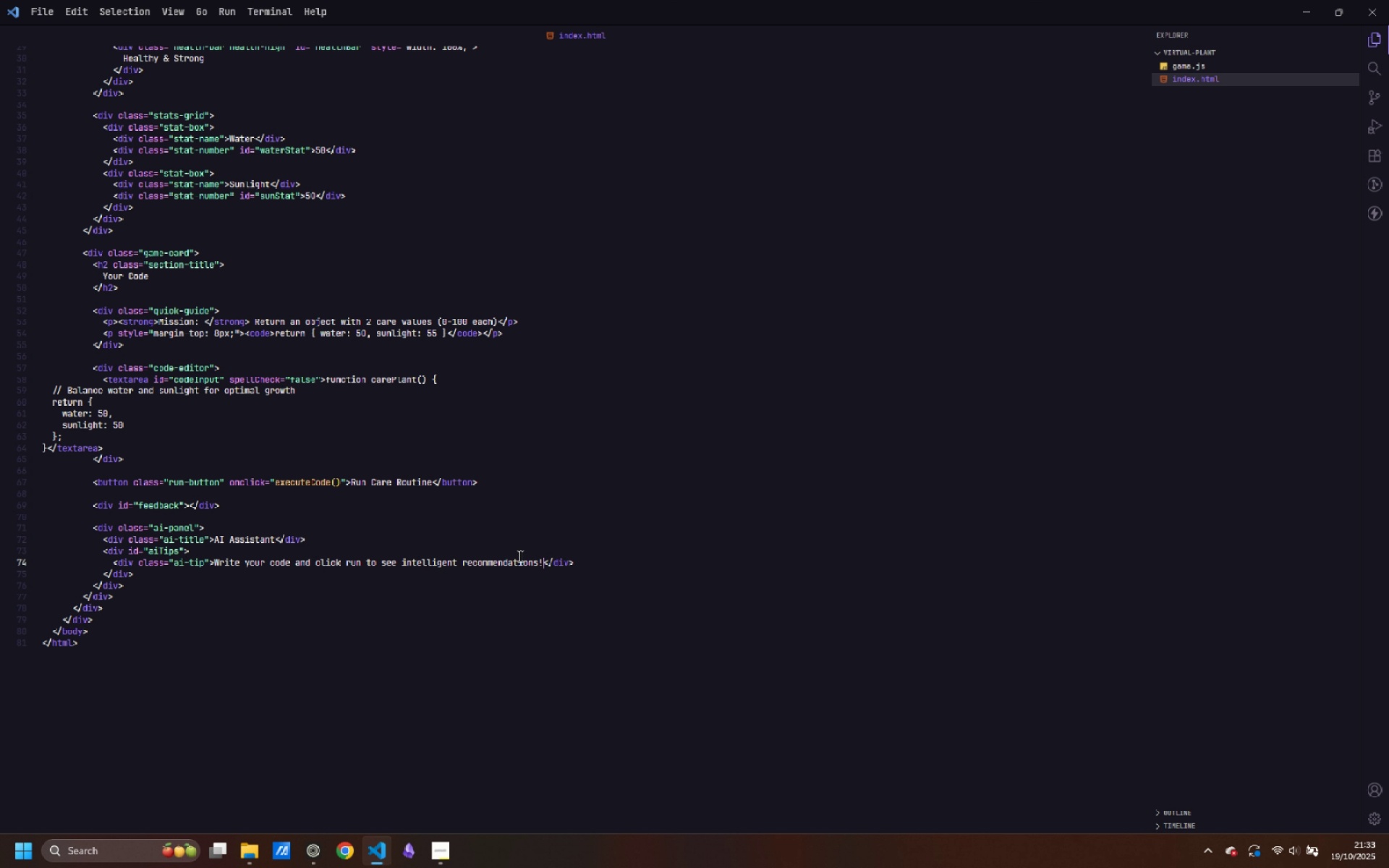 
wait(9.16)
 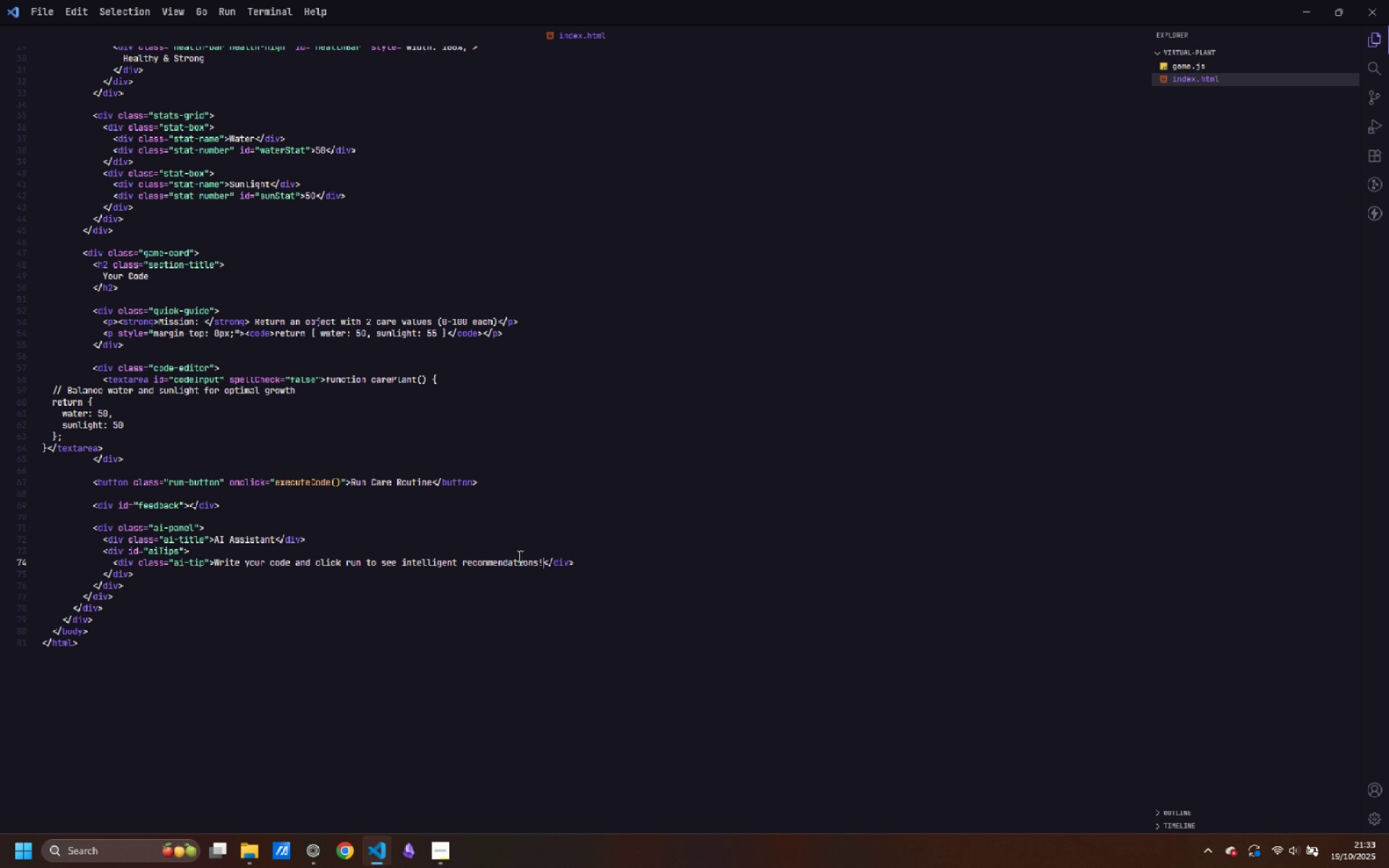 
left_click([162, 577])
 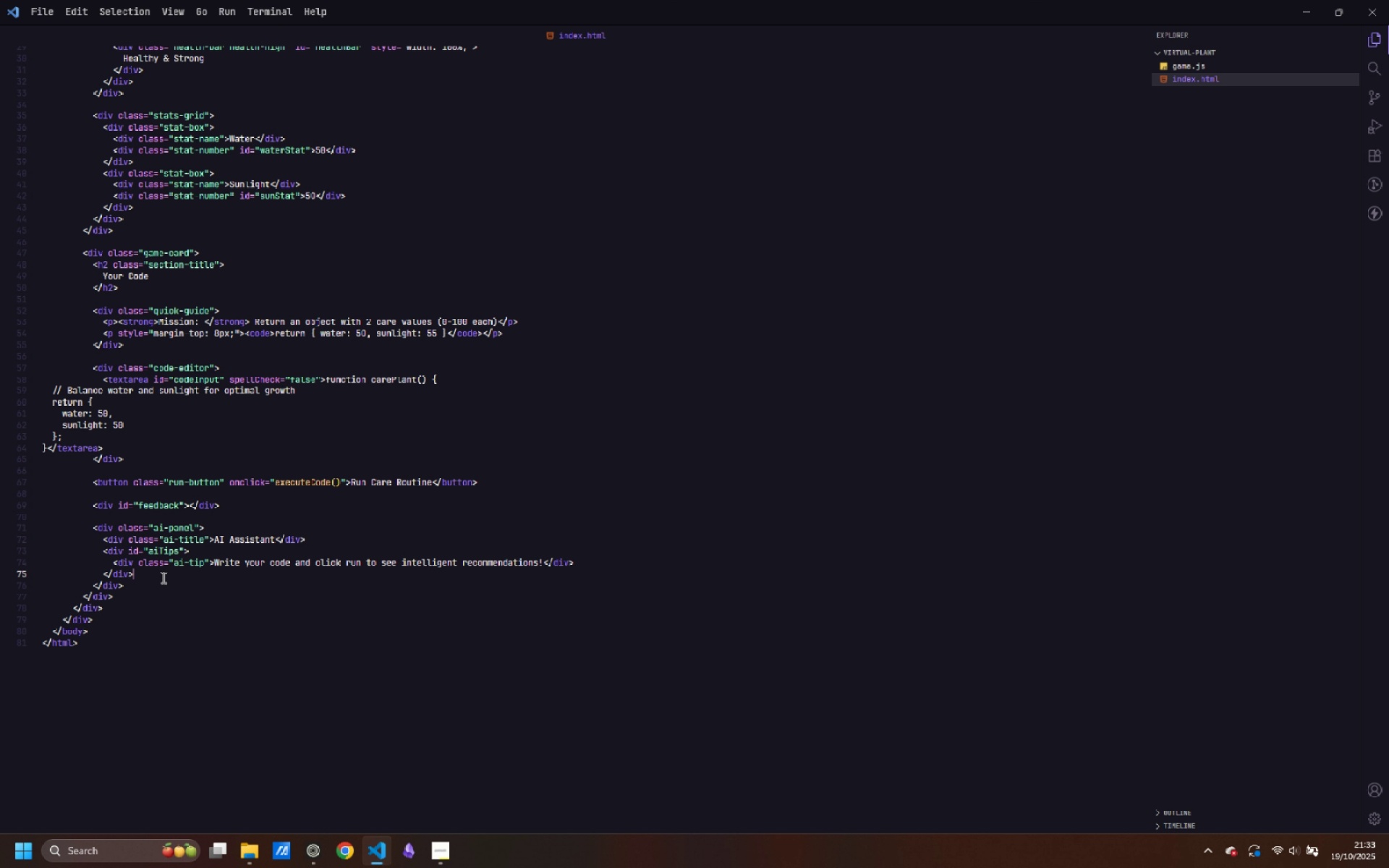 
key(ArrowDown)
 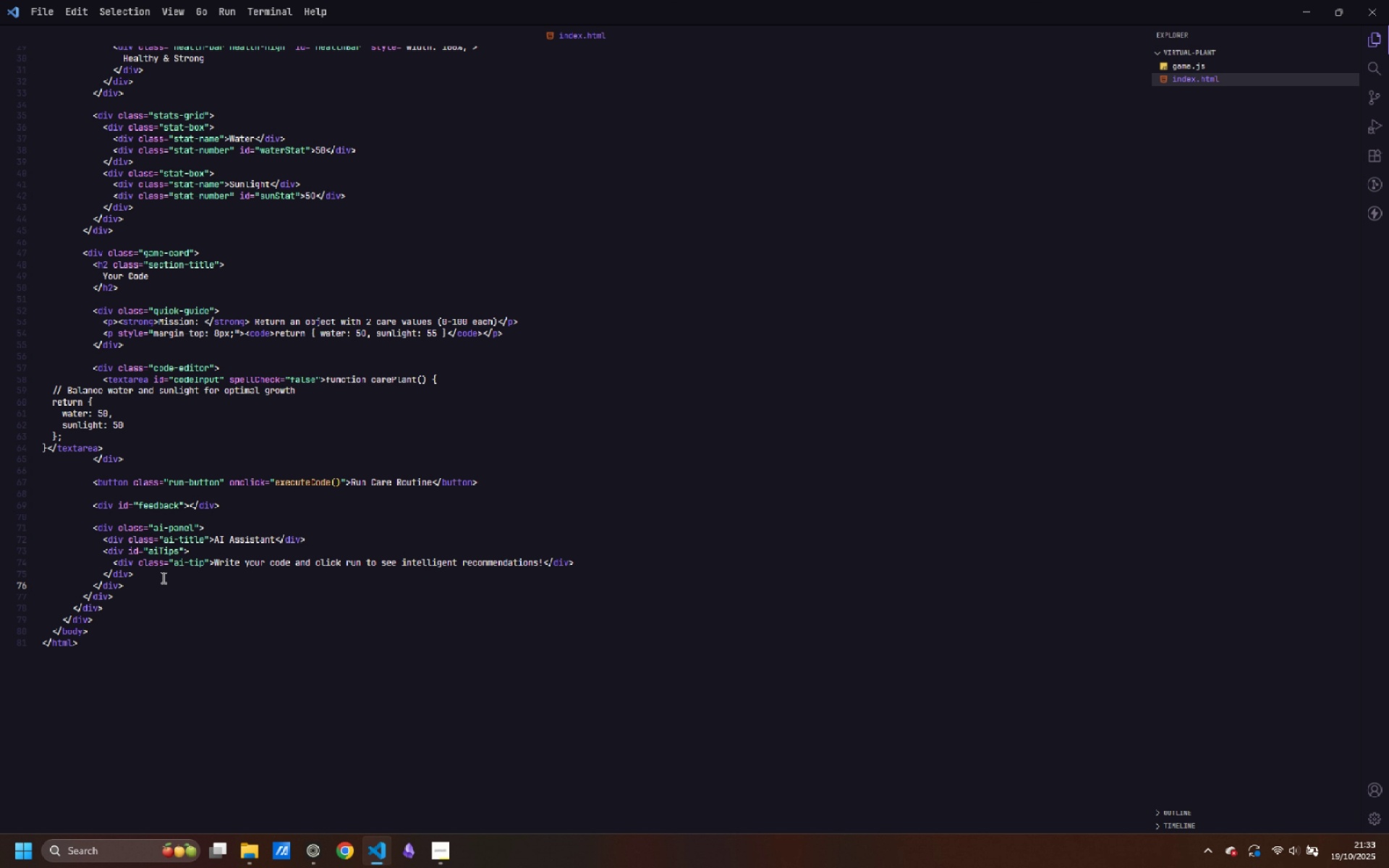 
key(ArrowDown)
 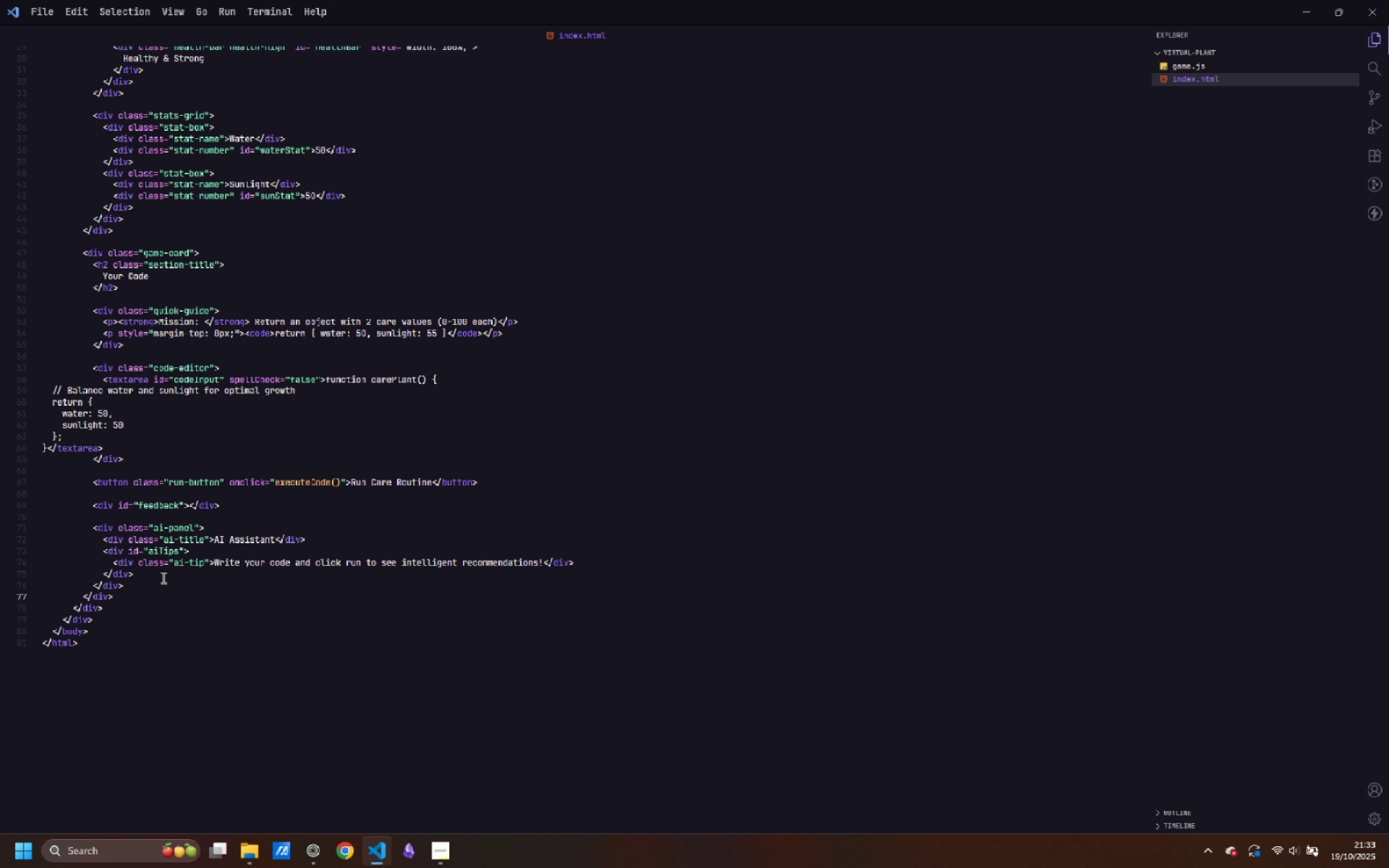 
key(ArrowDown)
 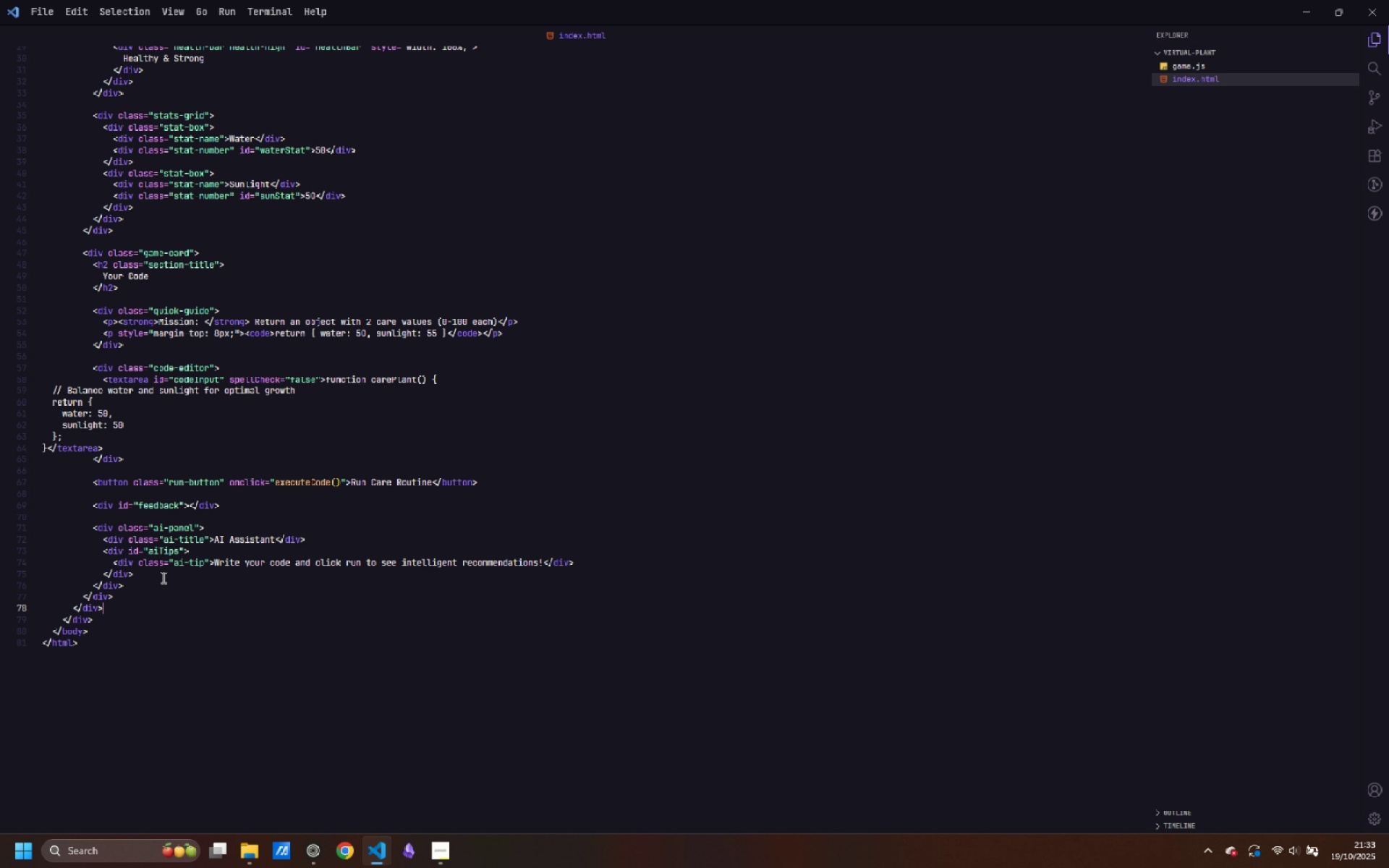 
key(Enter)
 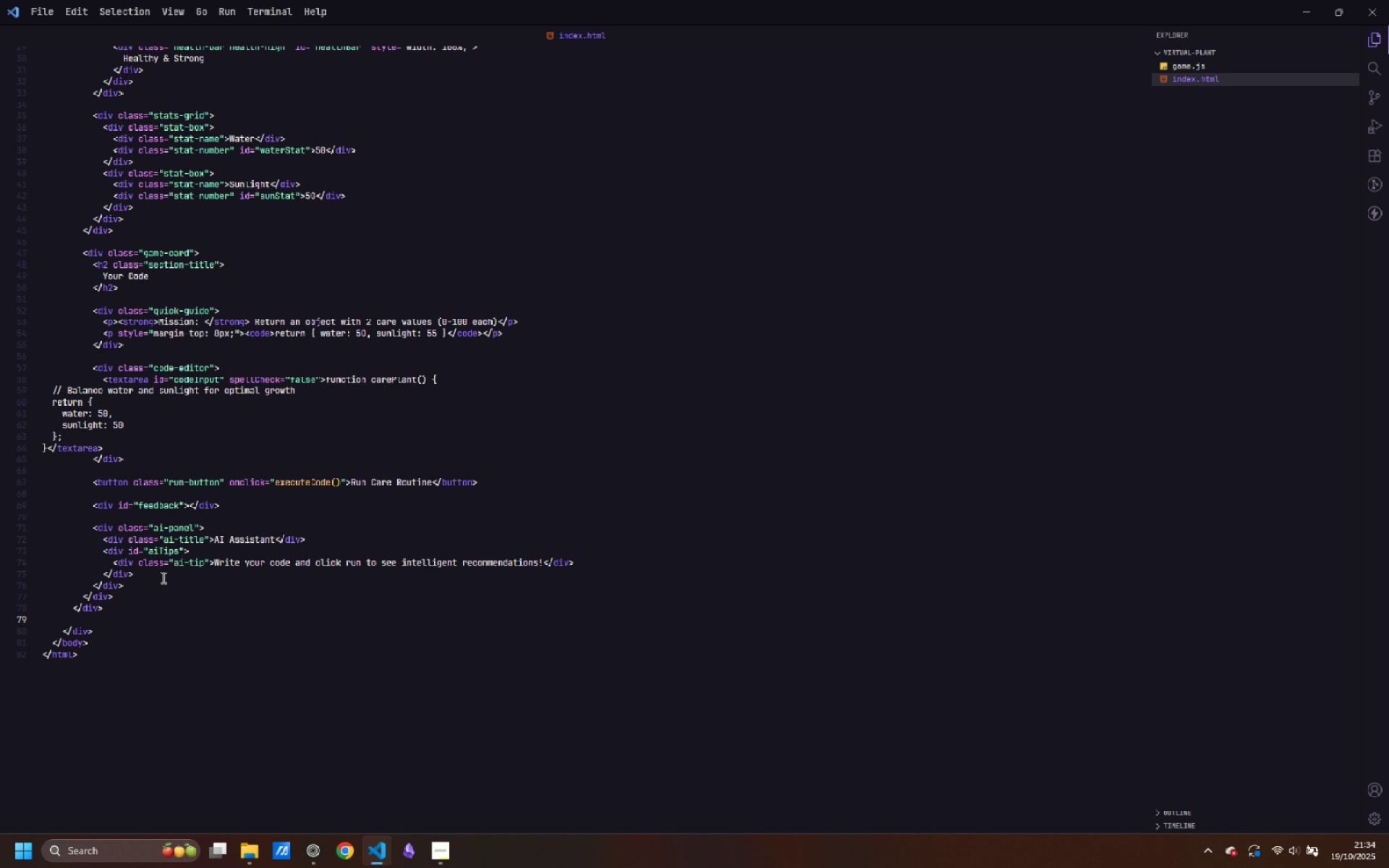 
key(Backspace)
 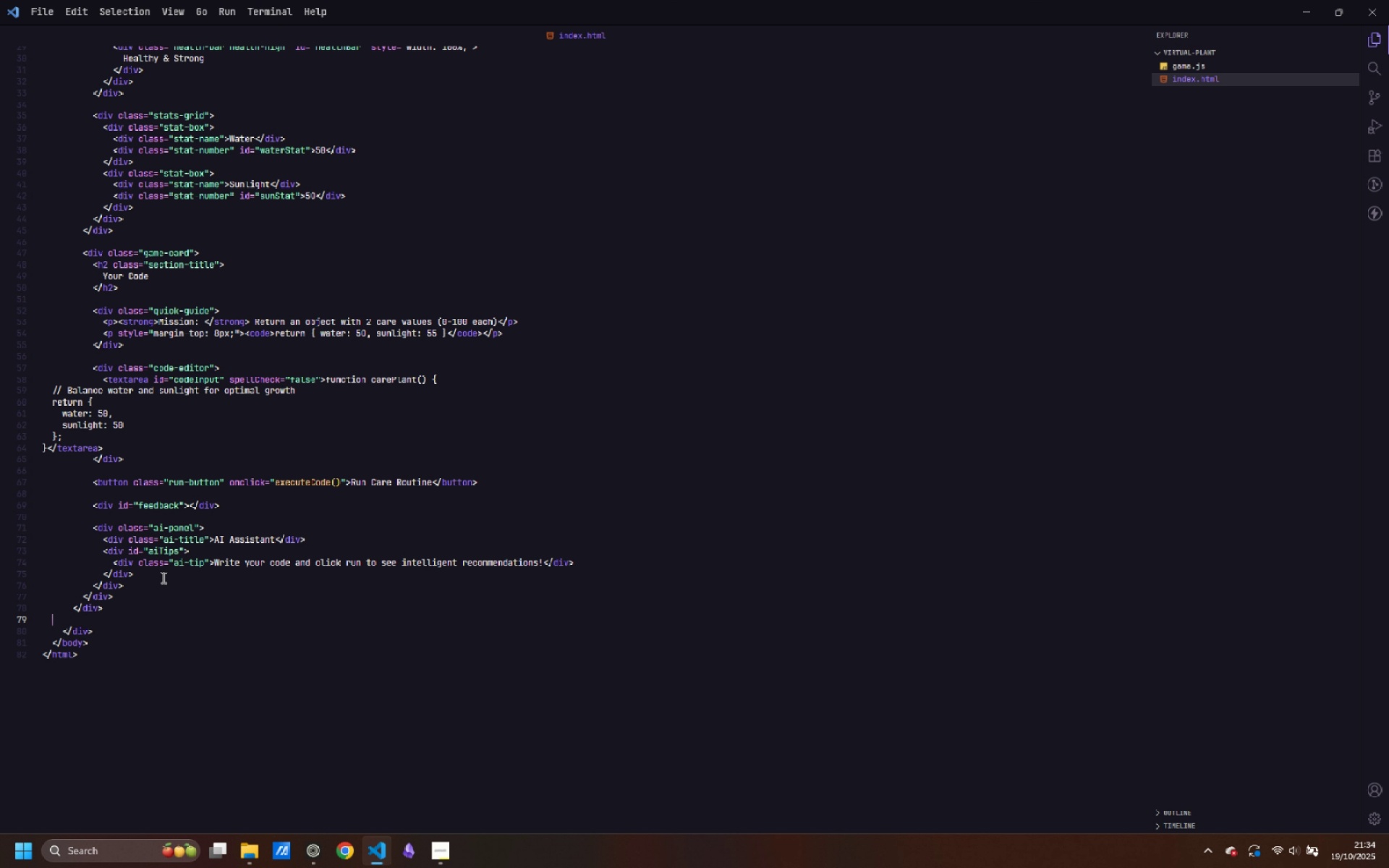 
key(Backspace)
 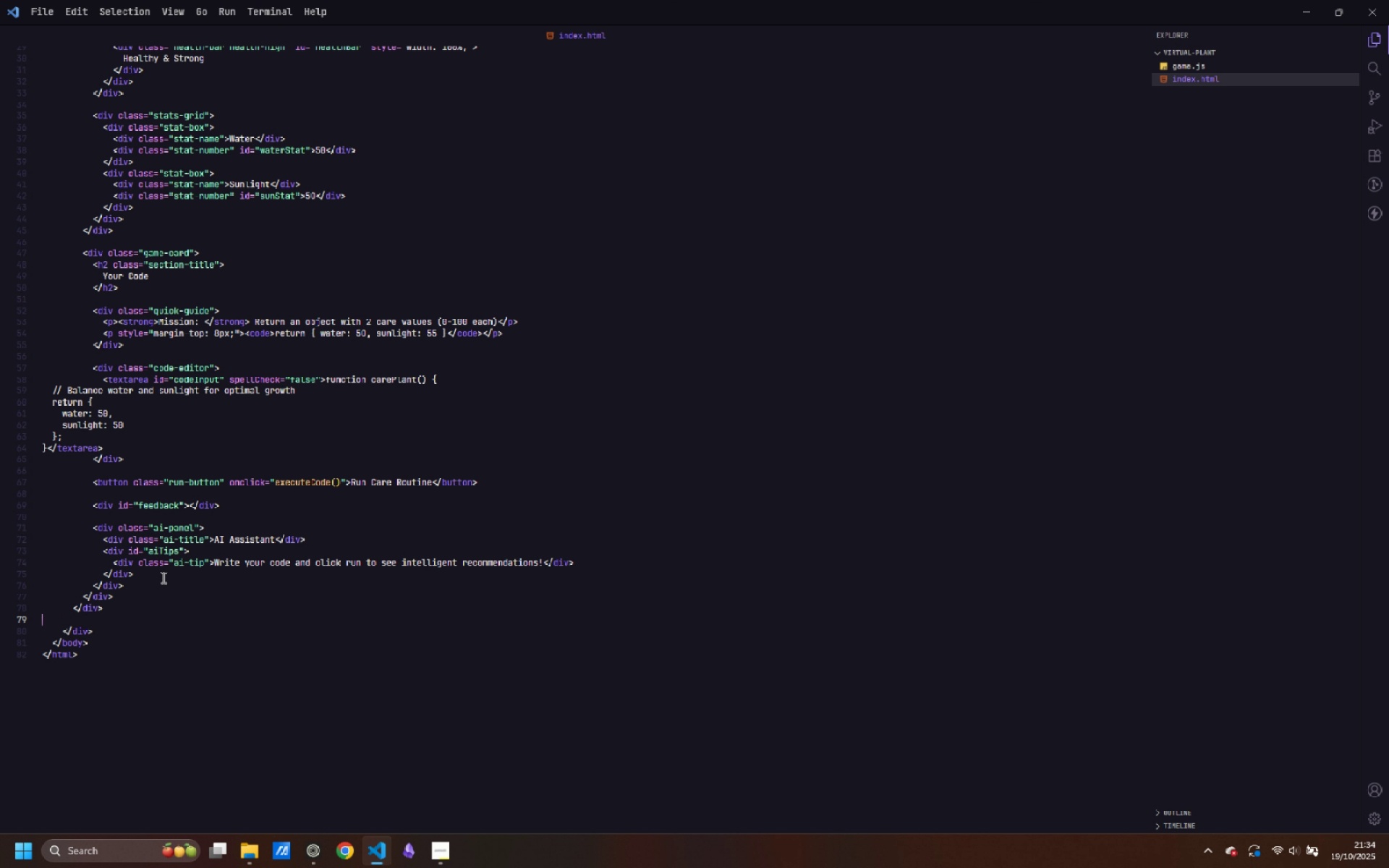 
key(Backspace)
 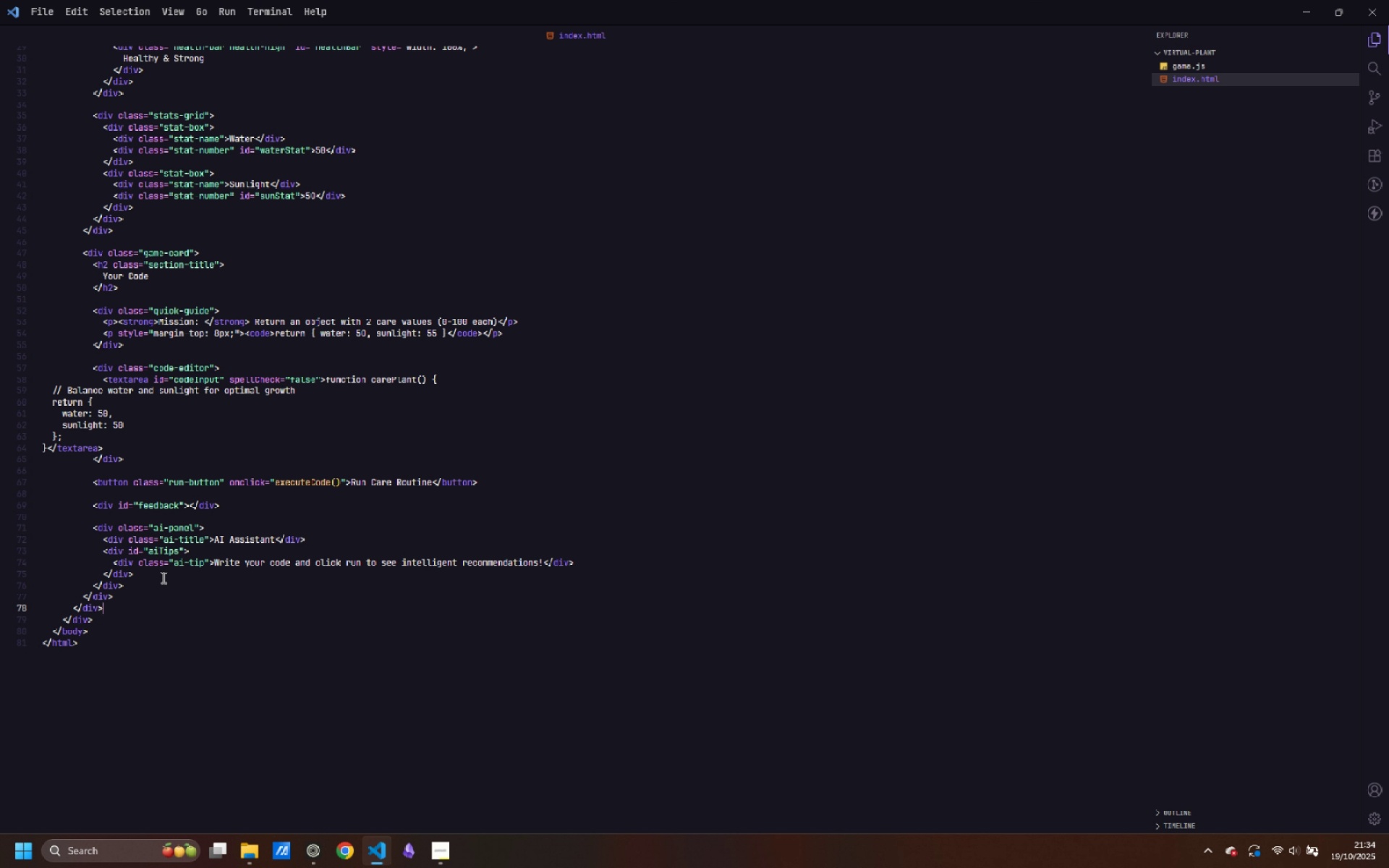 
key(Backspace)
 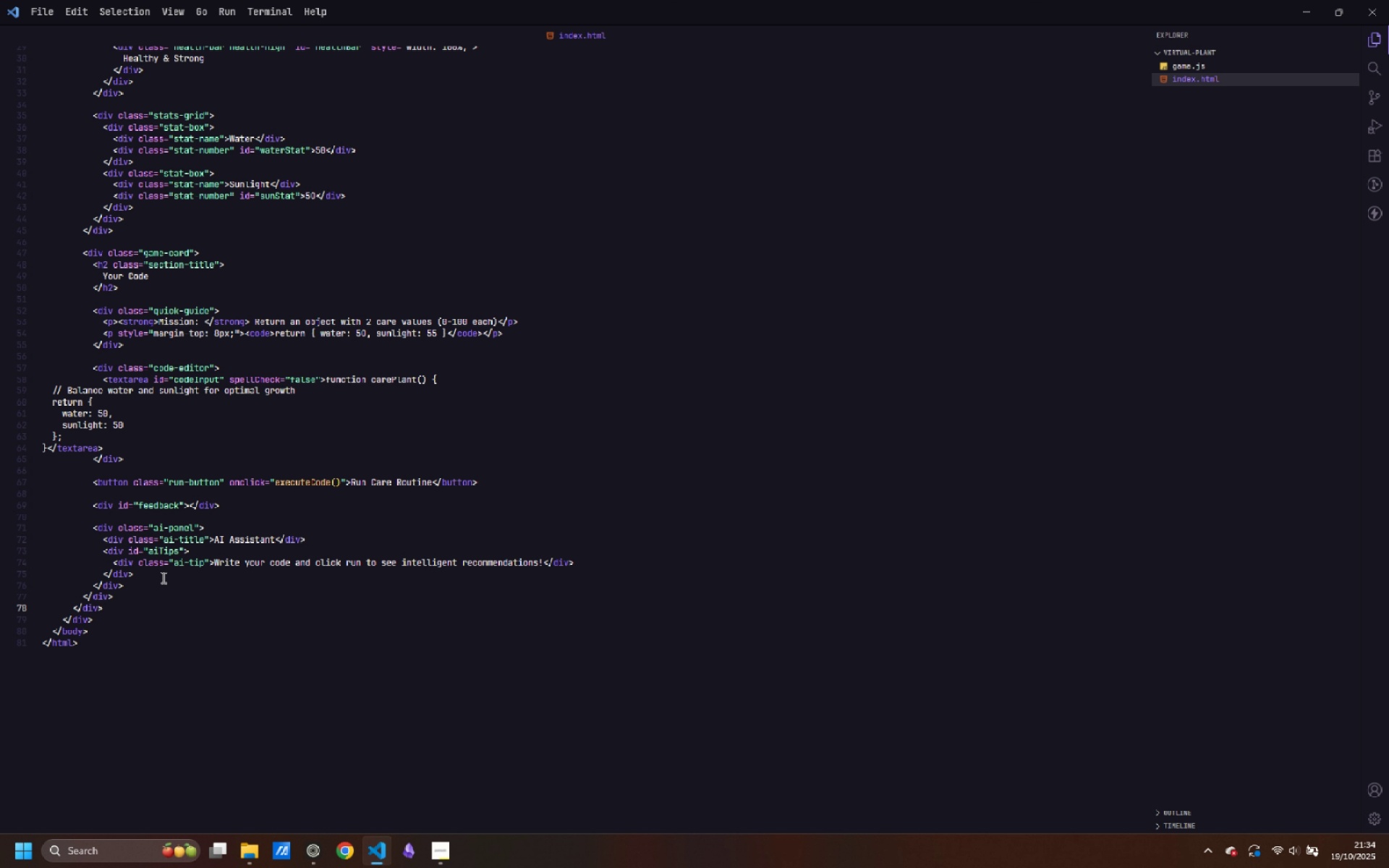 
key(ArrowDown)
 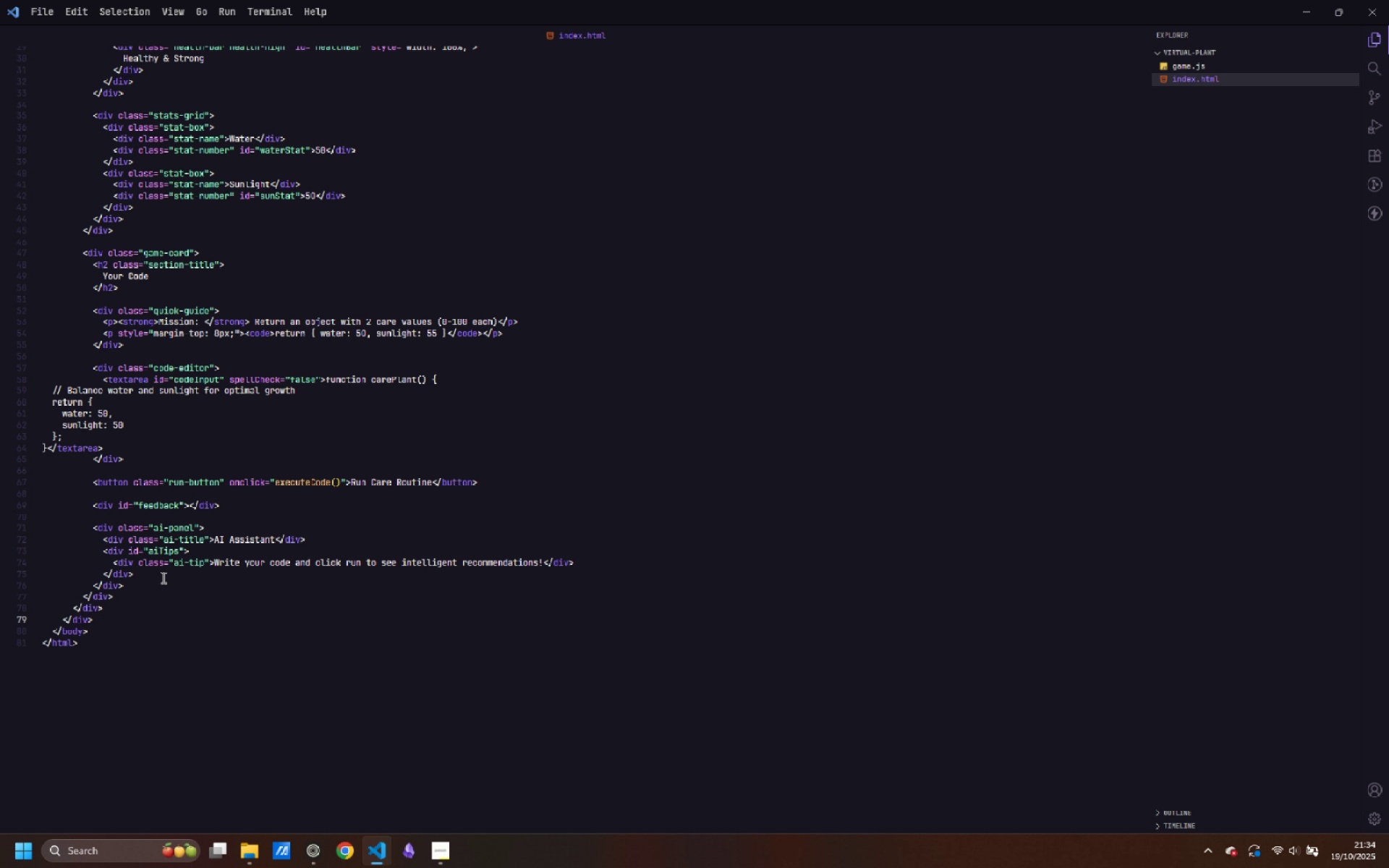 
key(Enter)
 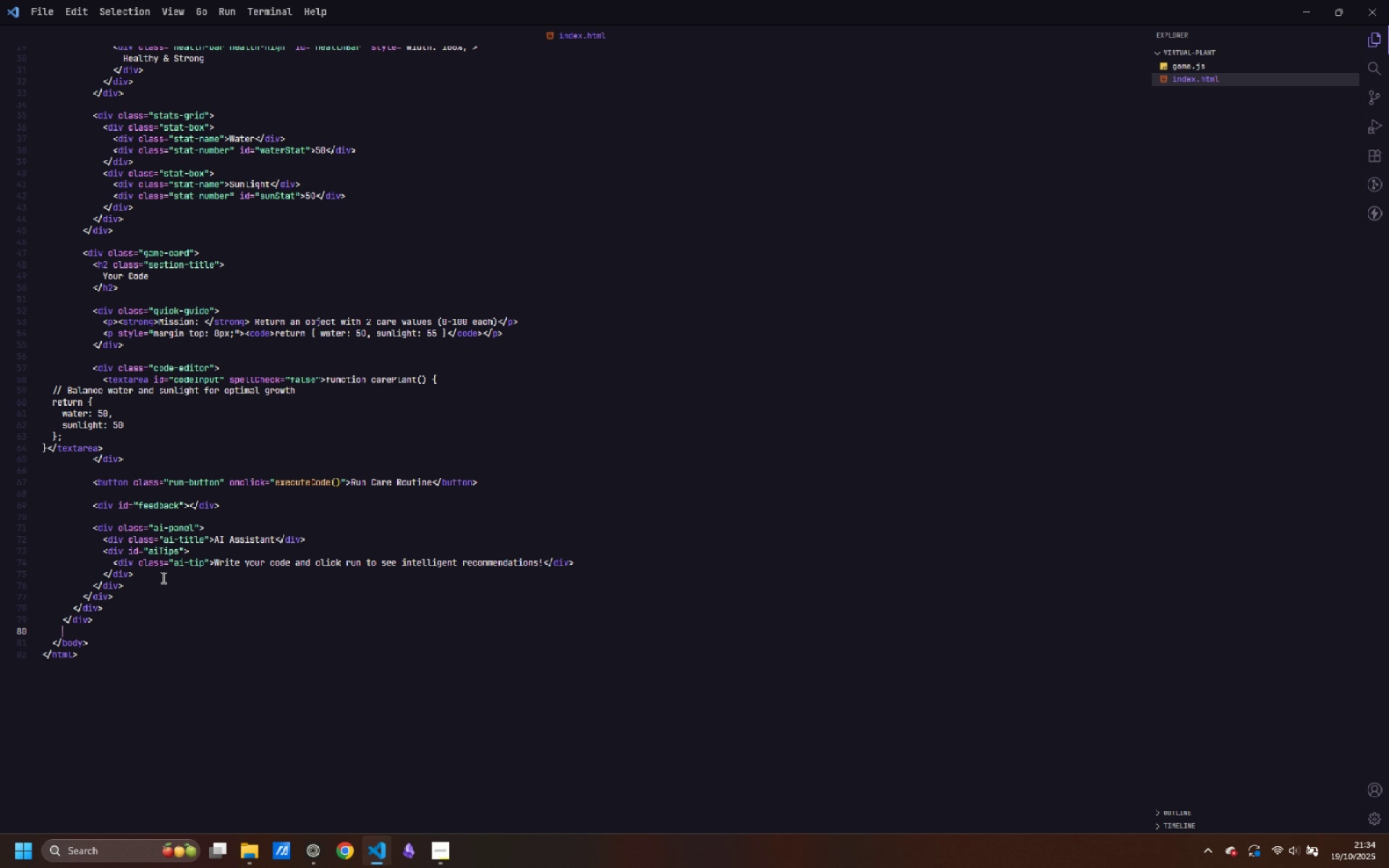 
wait(5.24)
 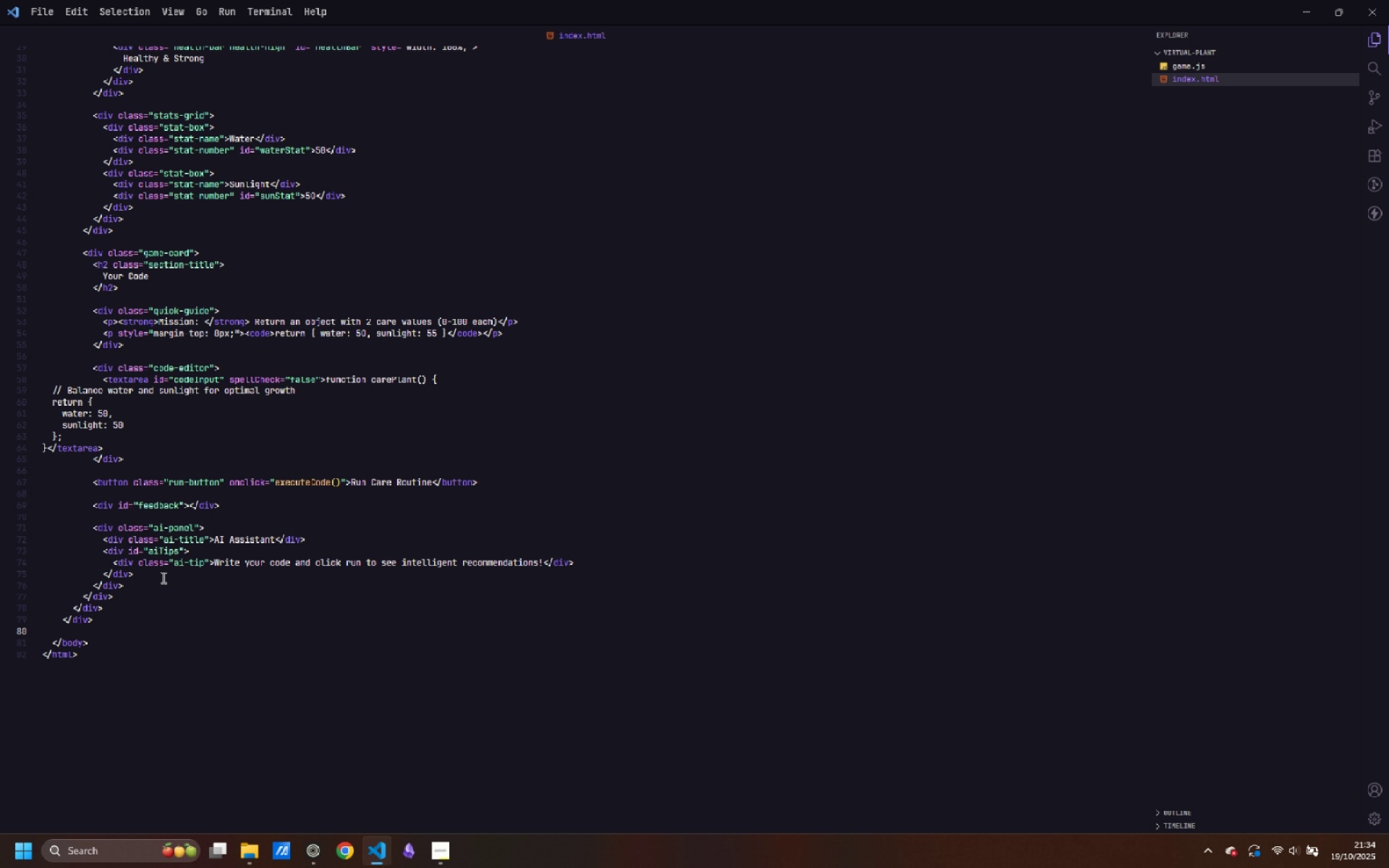 
left_click([155, 524])
 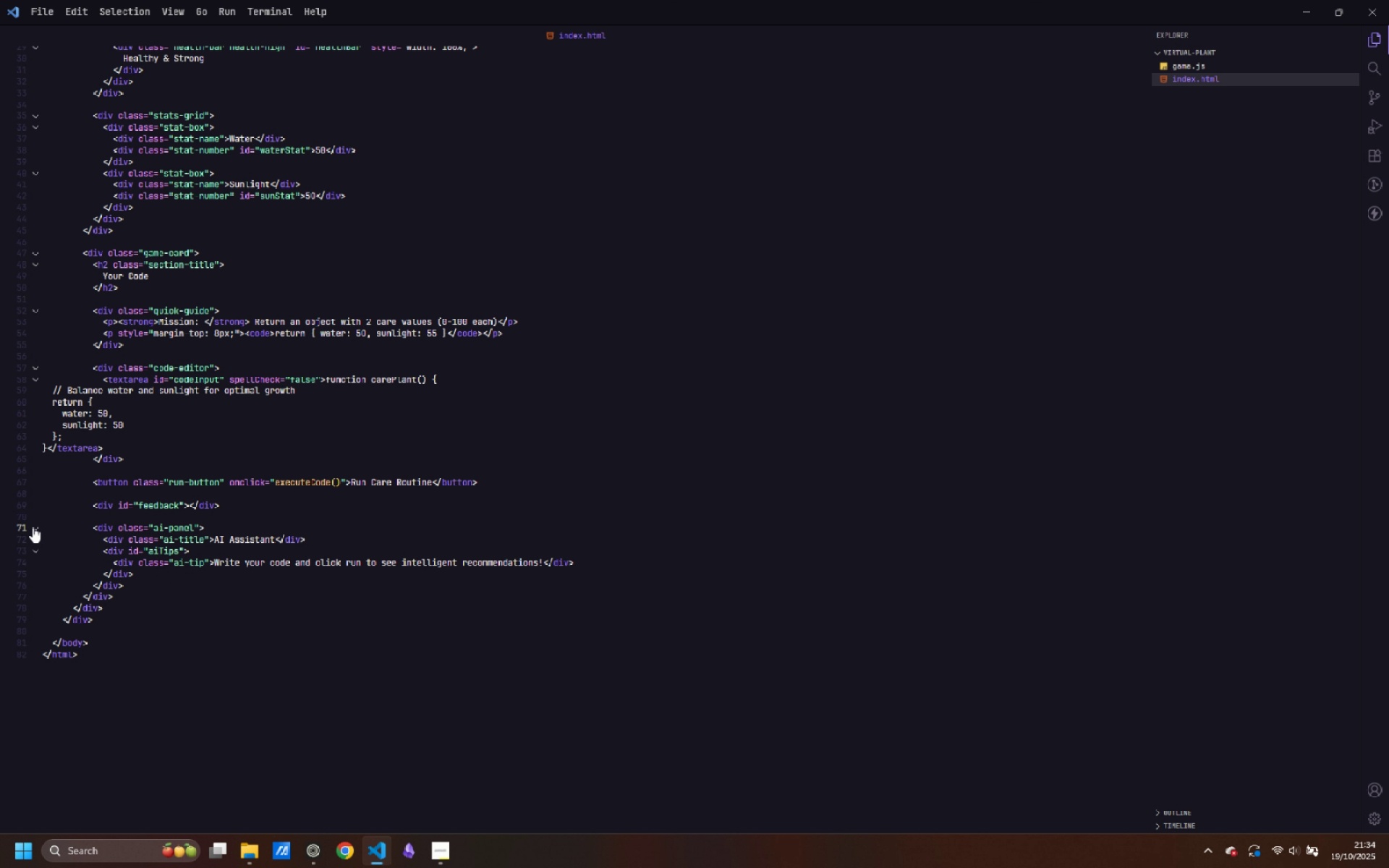 
left_click([33, 527])
 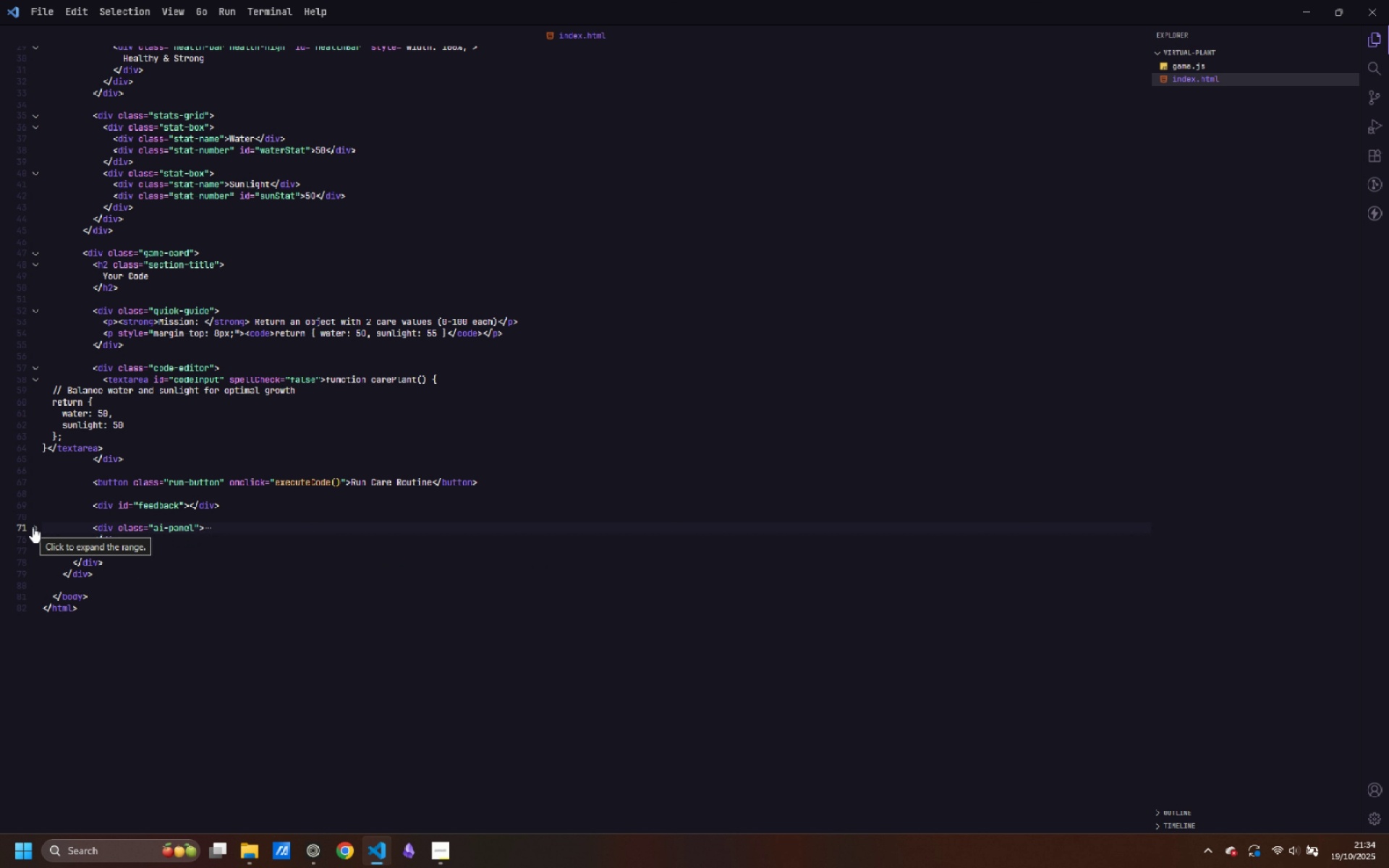 
left_click([33, 527])
 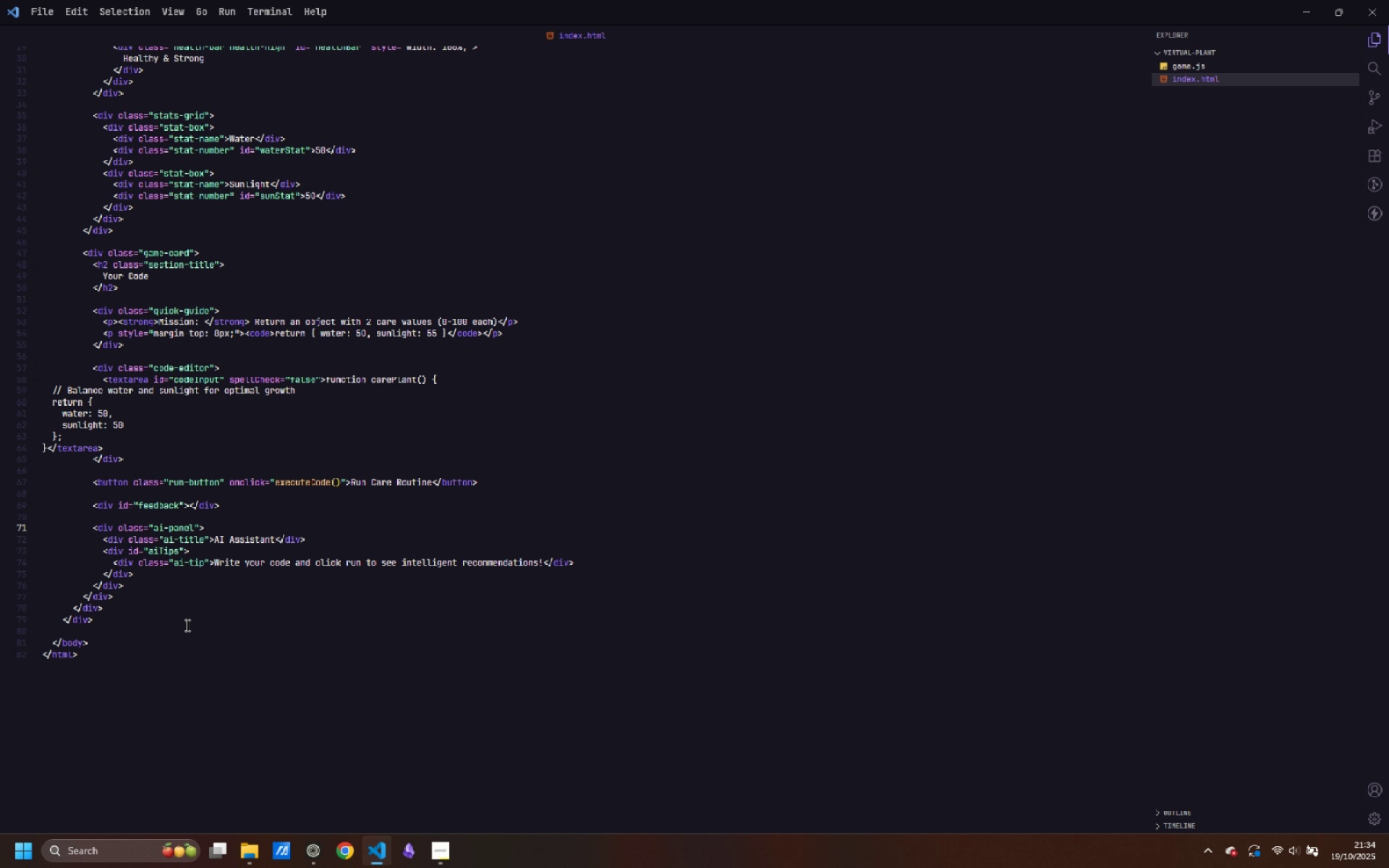 
left_click([95, 635])
 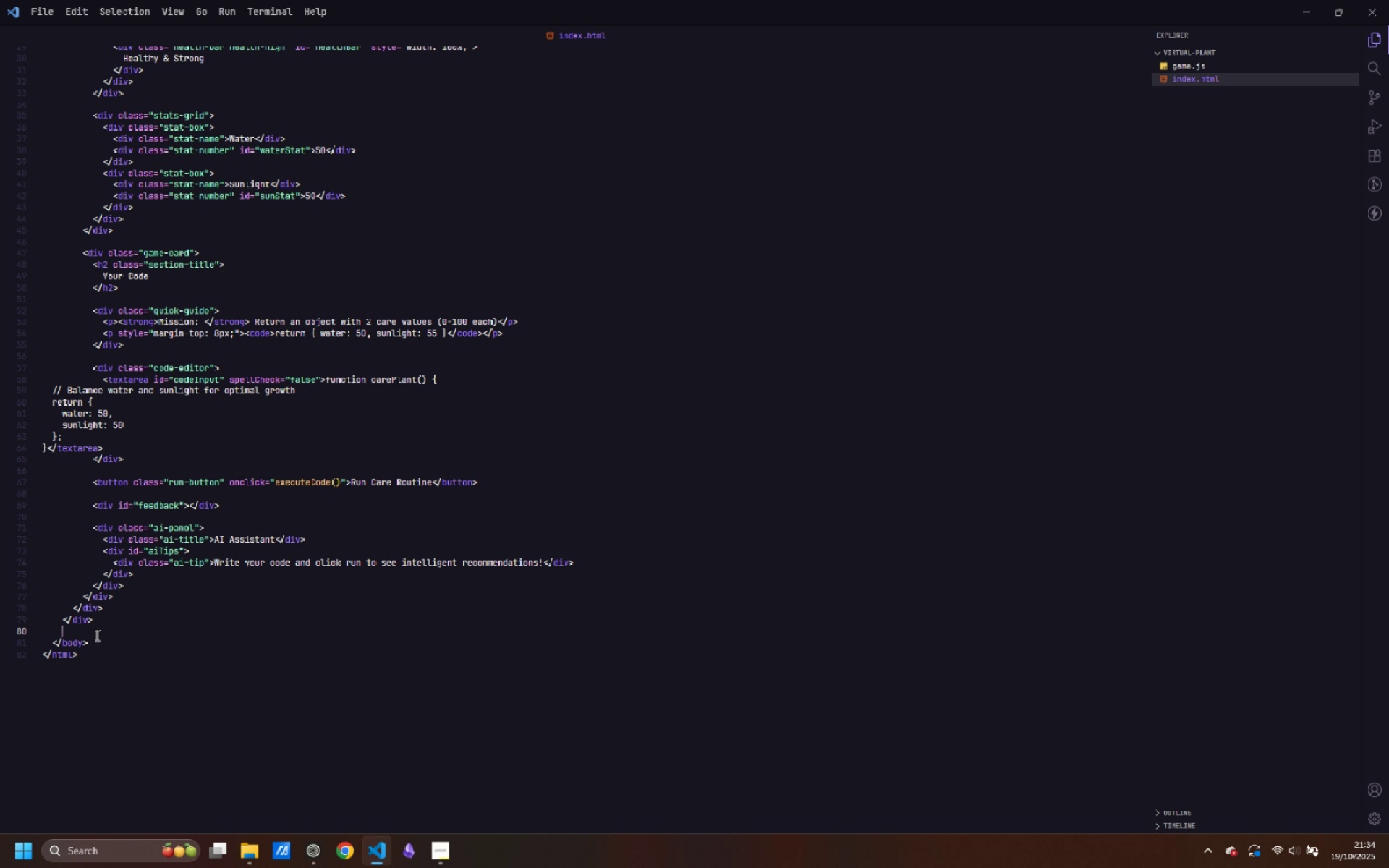 
type(<sc)
 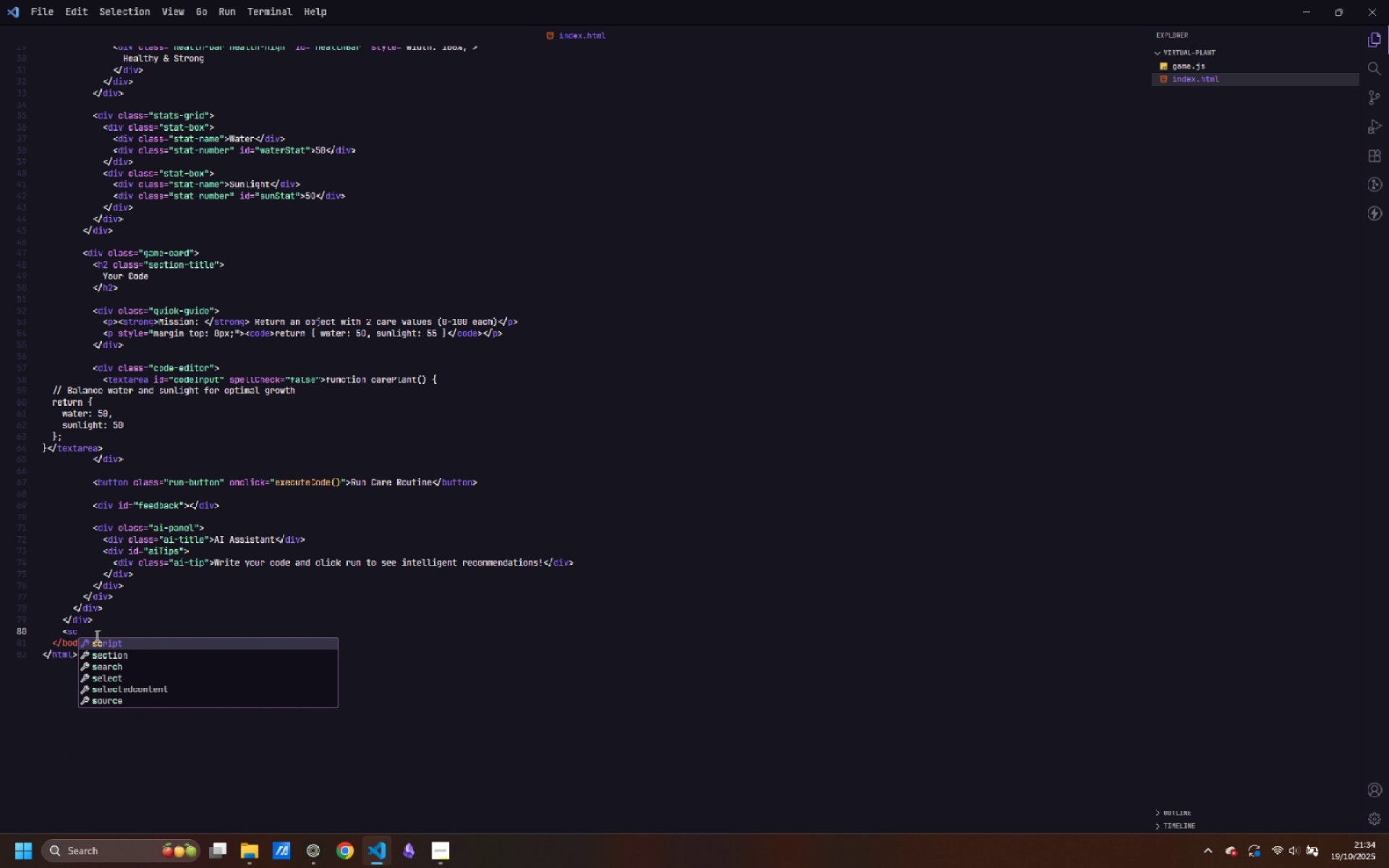 
key(Enter)
 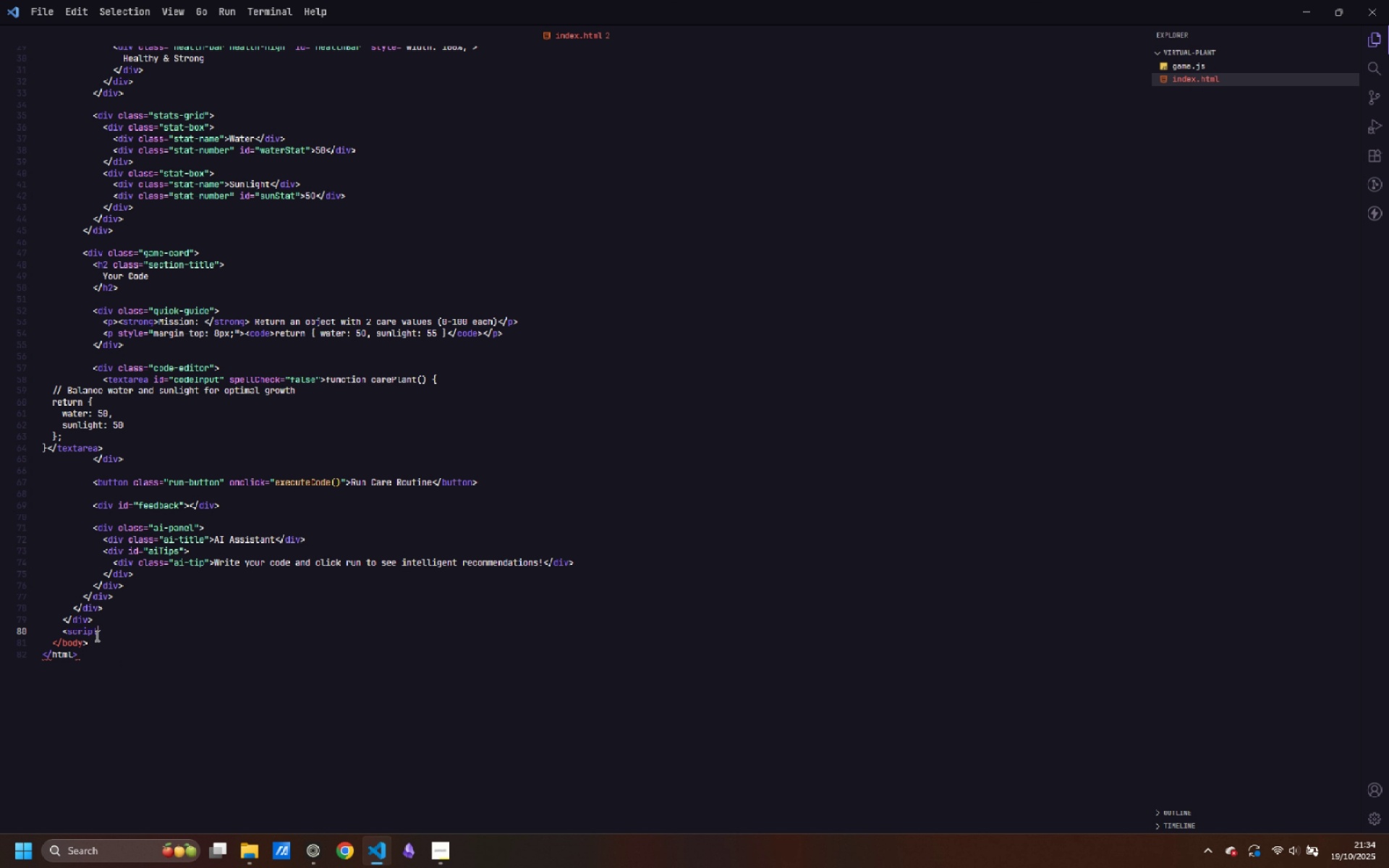 
key(Shift+Period)
 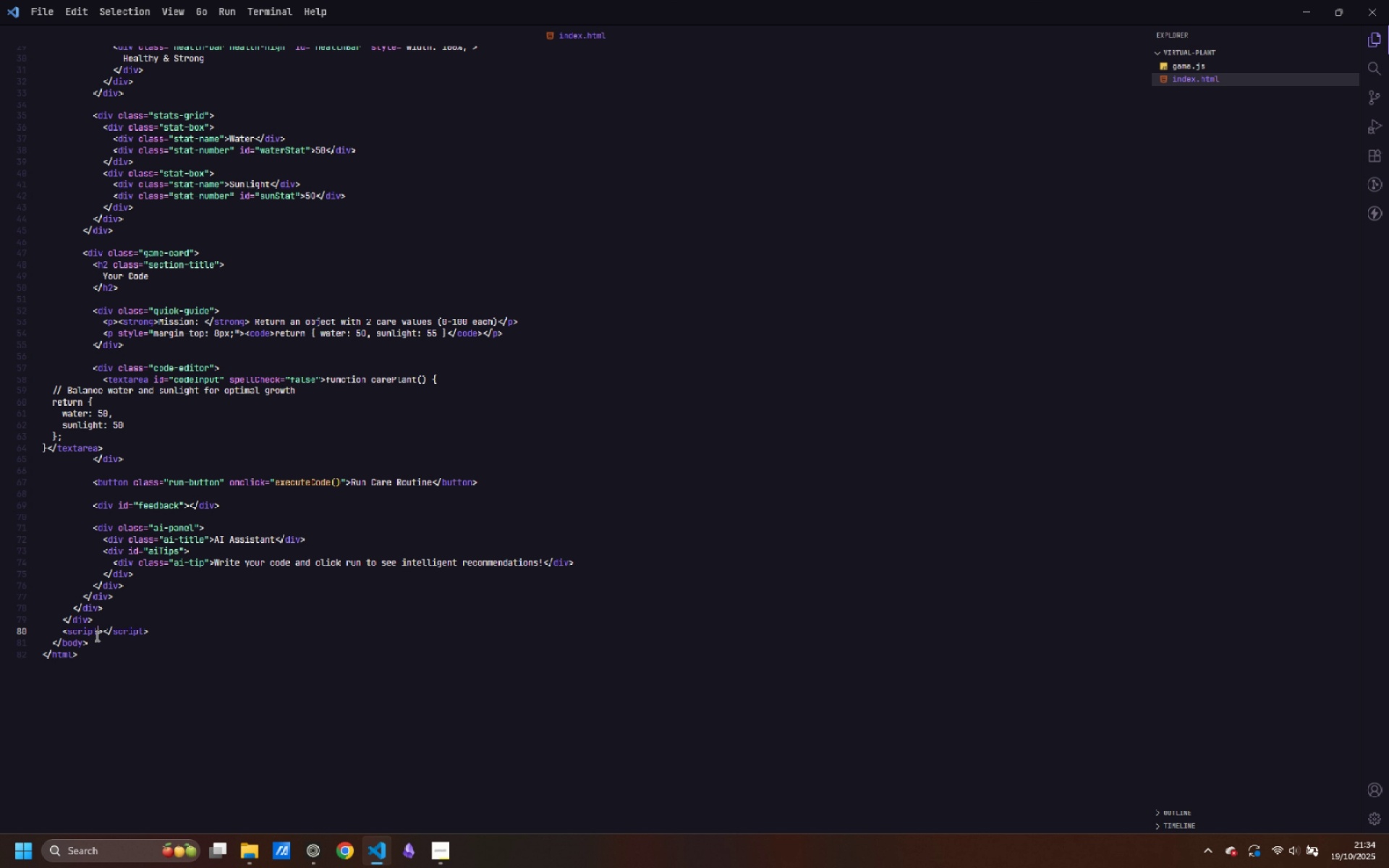 
key(ArrowLeft)
 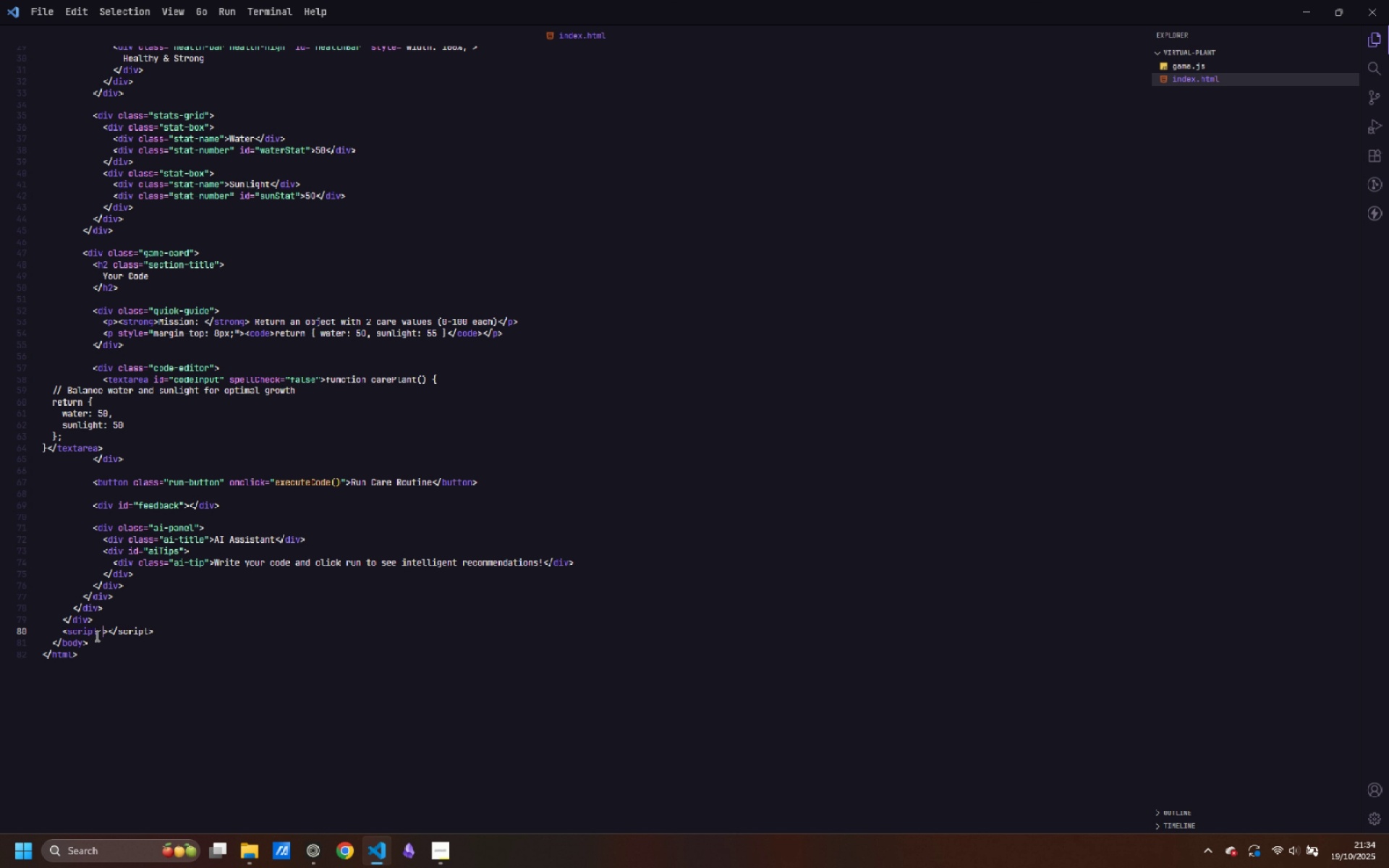 
type( src=game.js)
 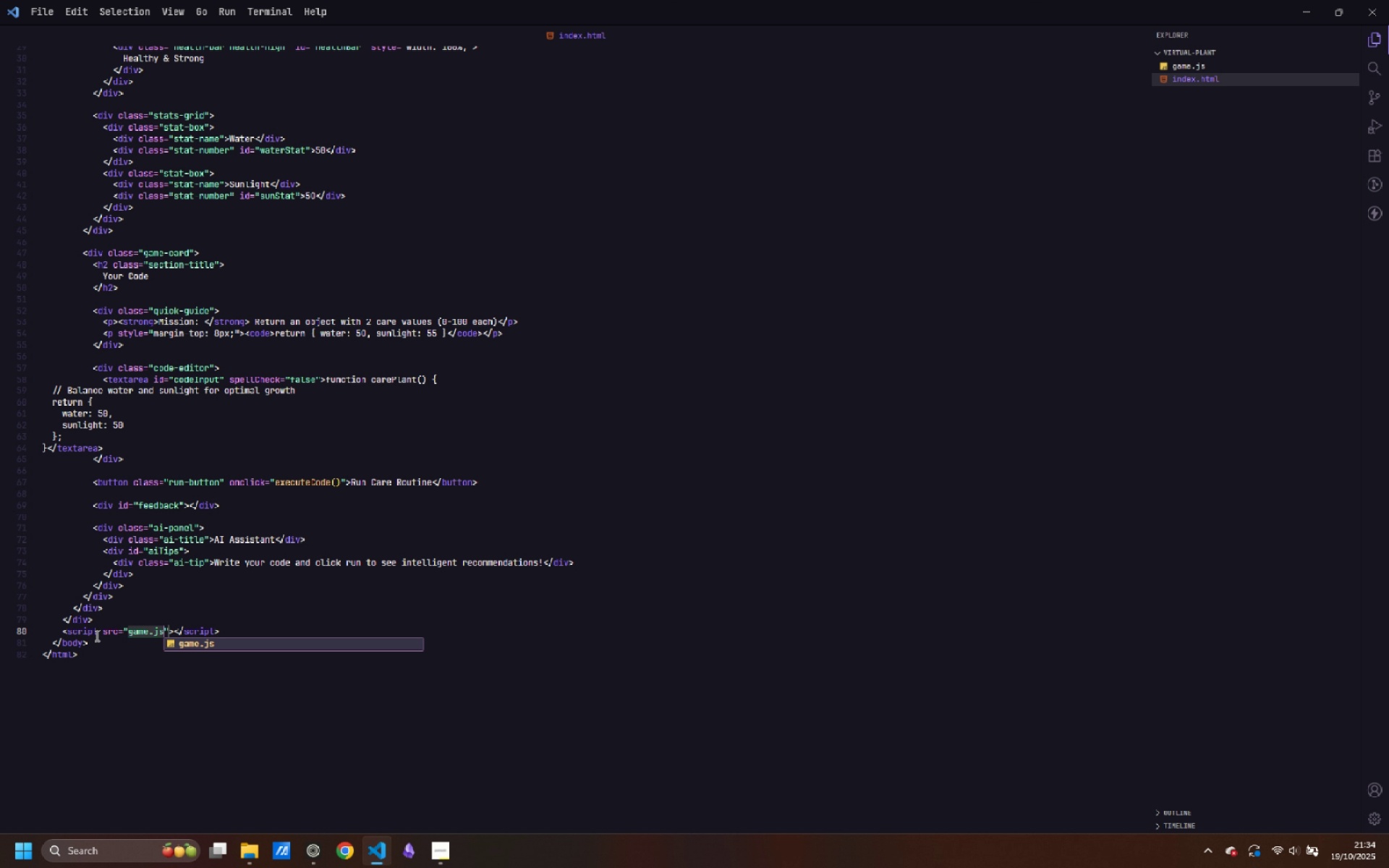 
key(Enter)
 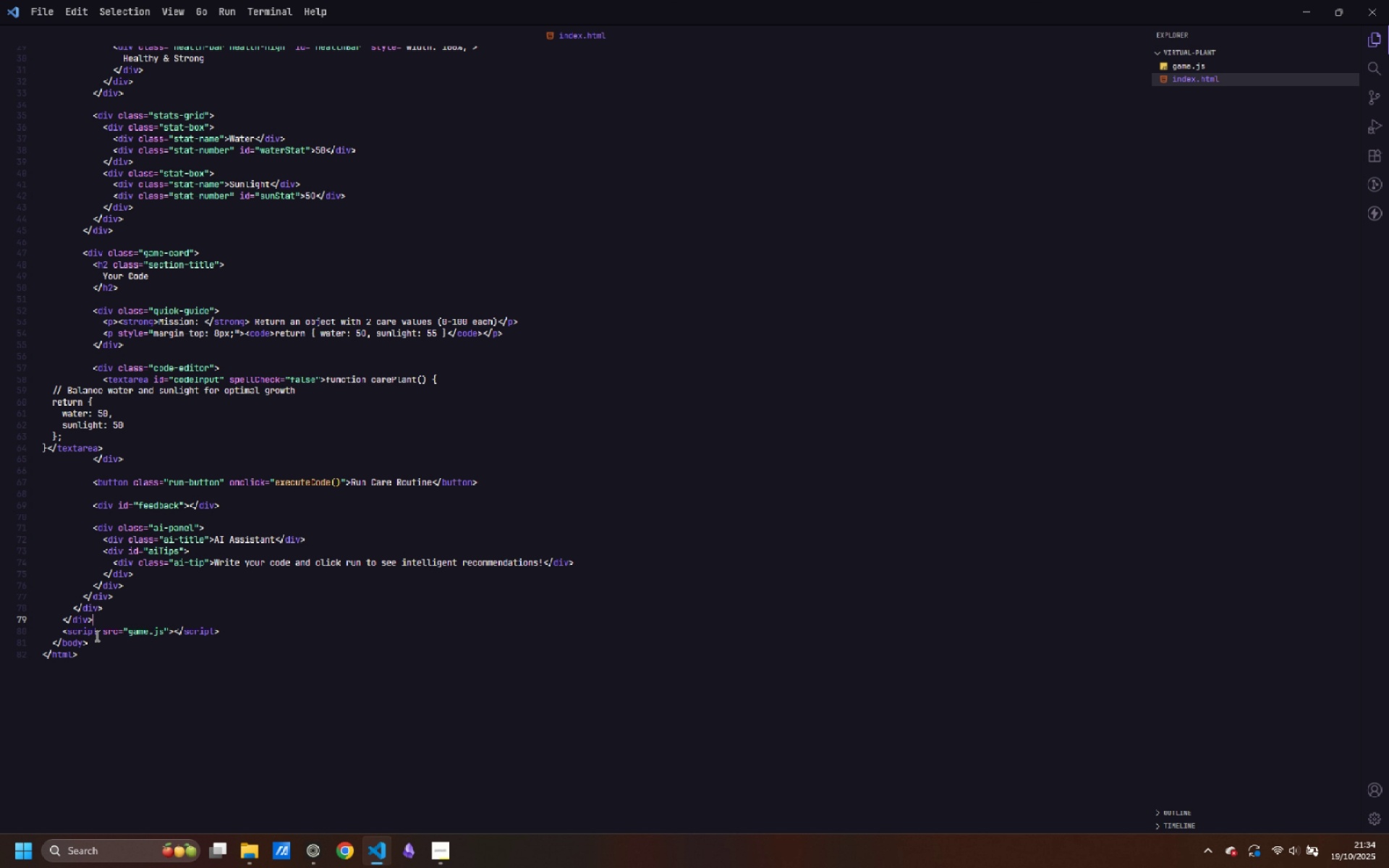 
key(ArrowUp)
 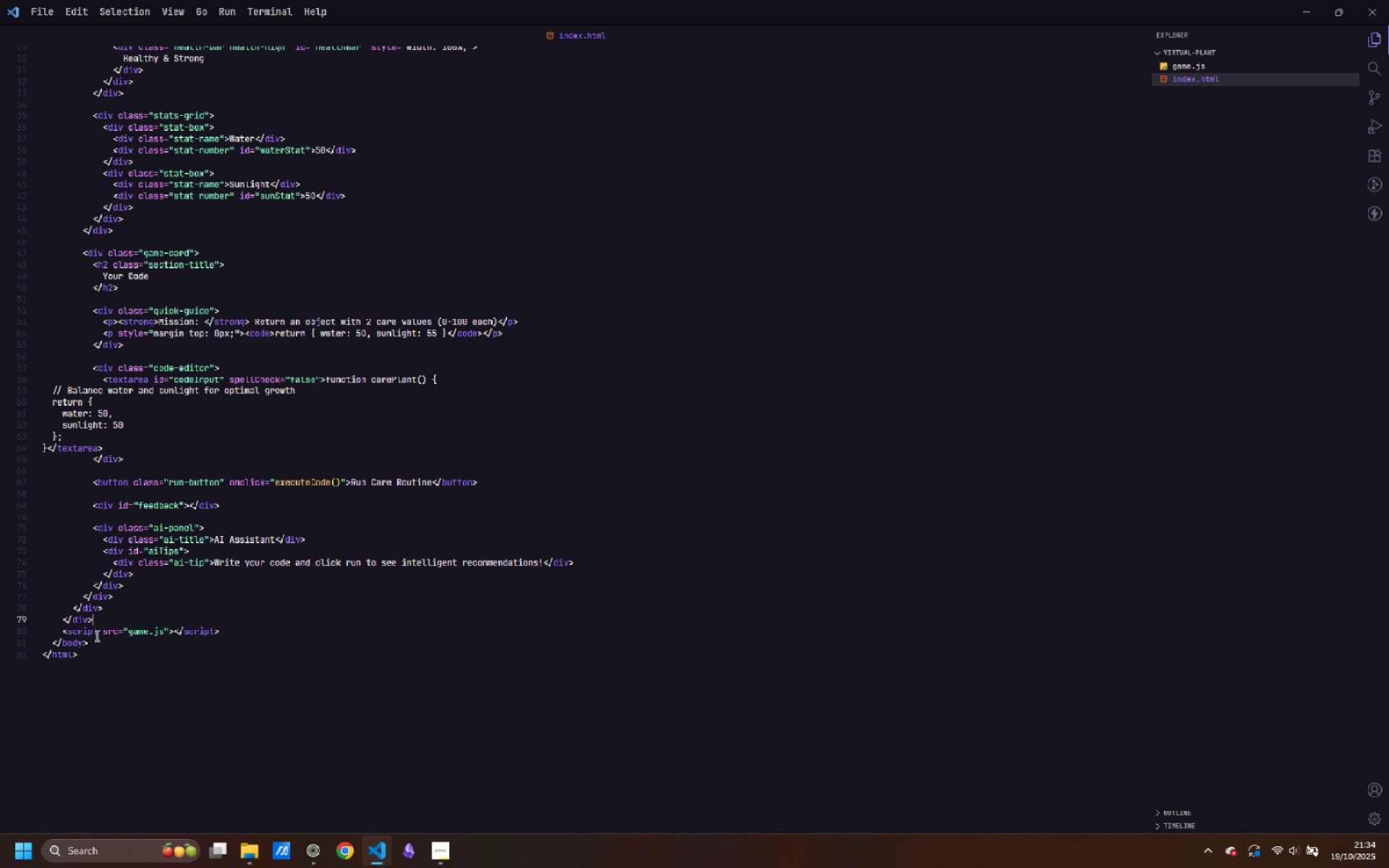 
key(ArrowUp)
 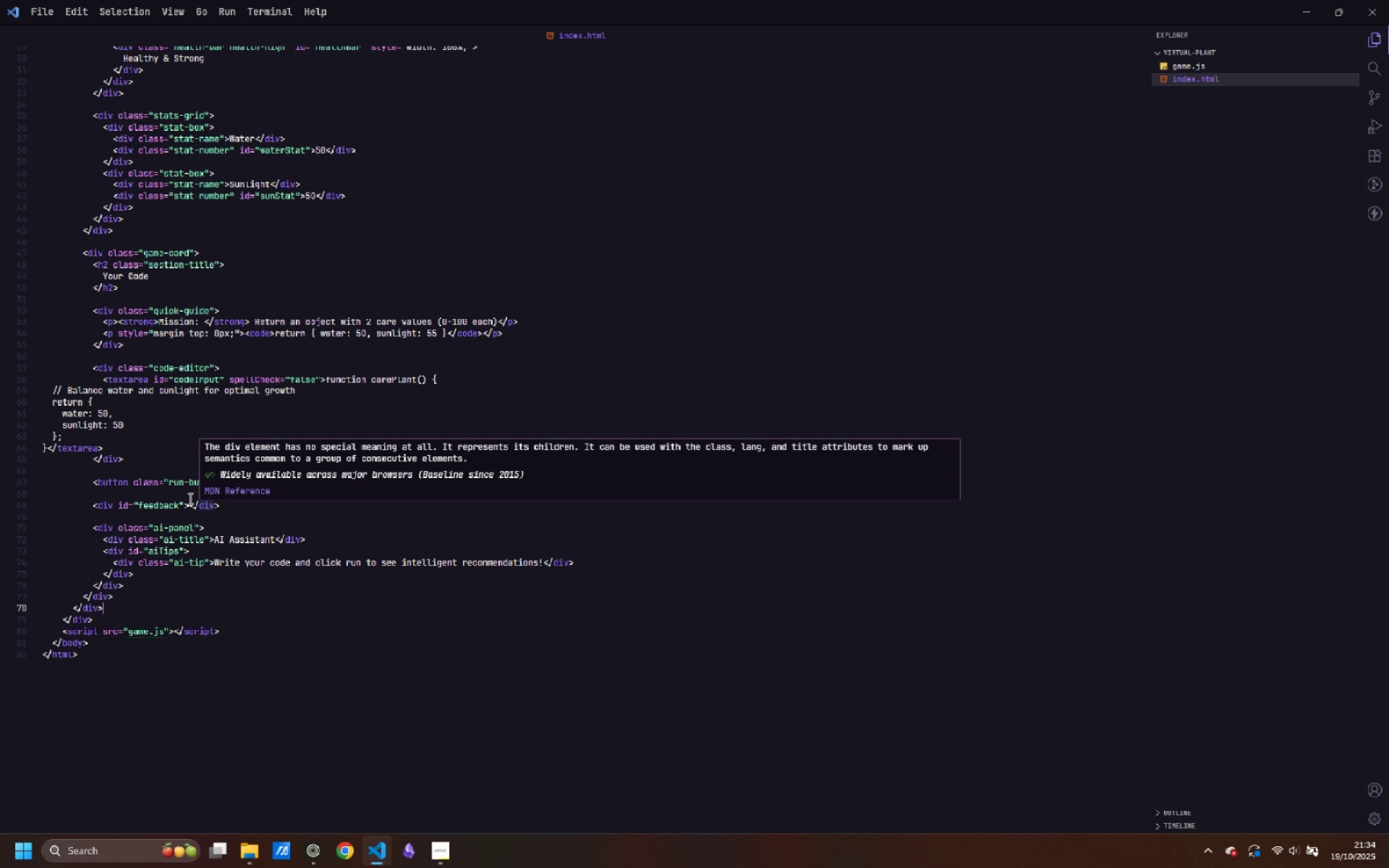 
wait(7.01)
 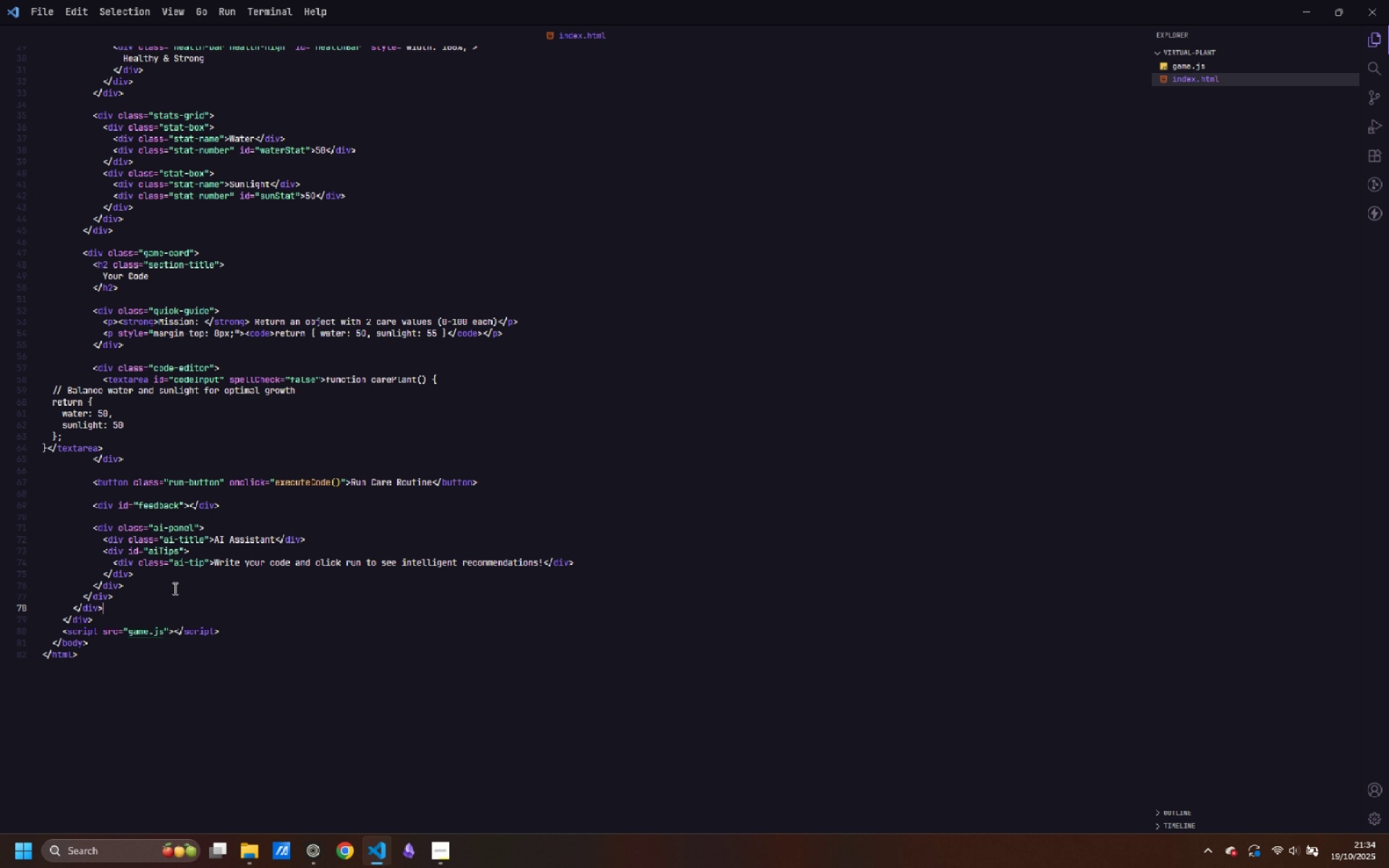 
left_click([208, 556])
 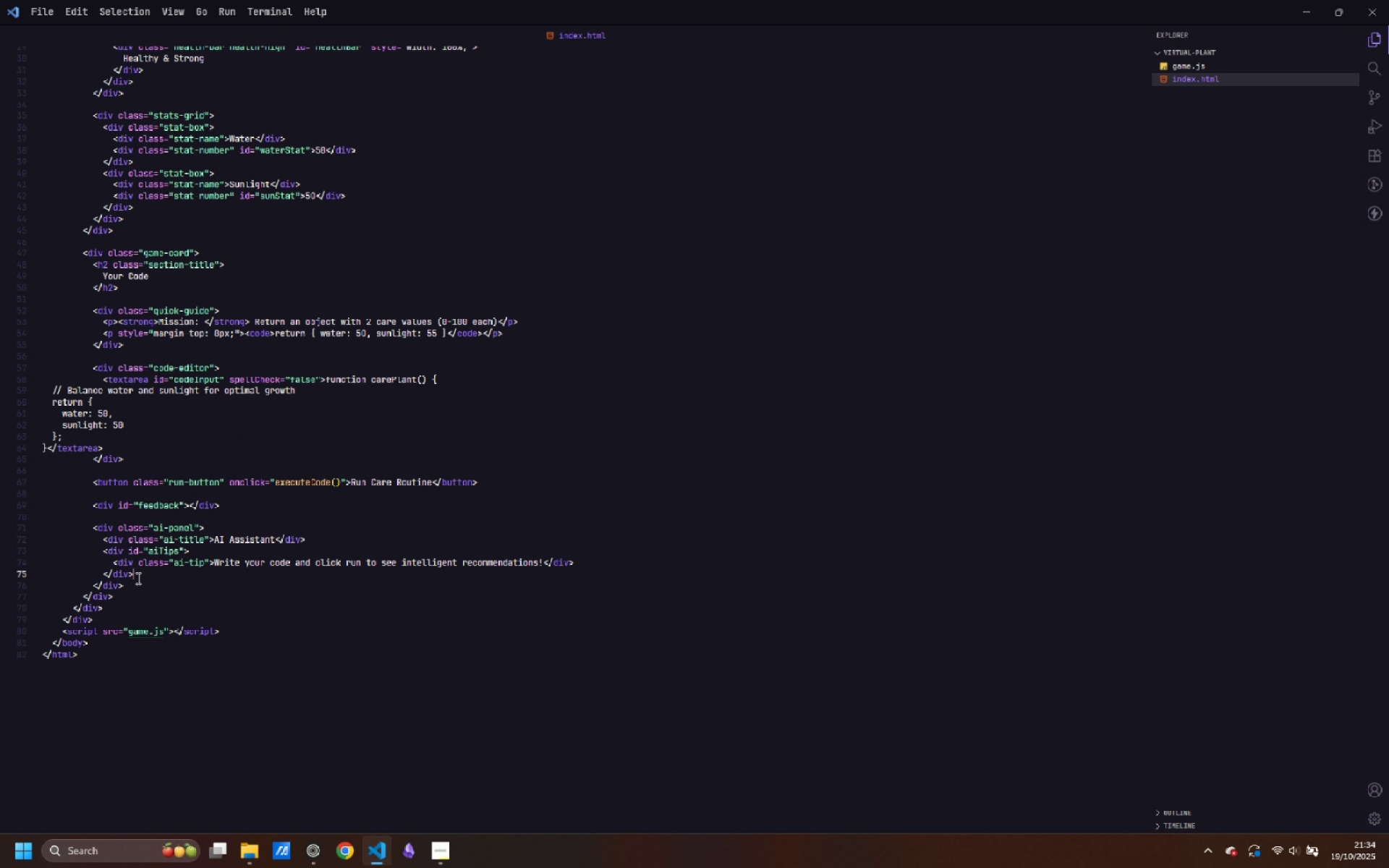 
left_click([137, 578])
 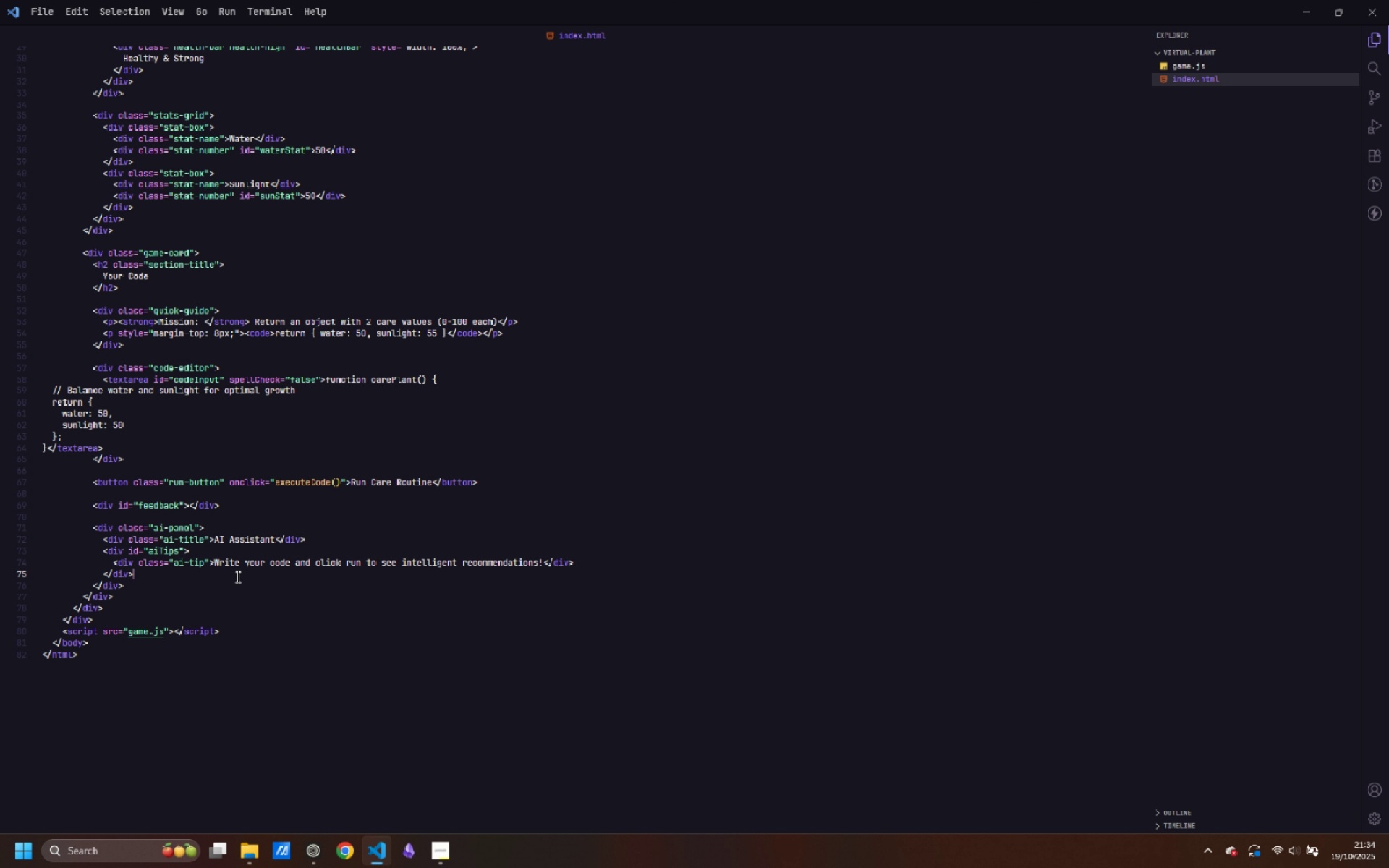 
wait(7.78)
 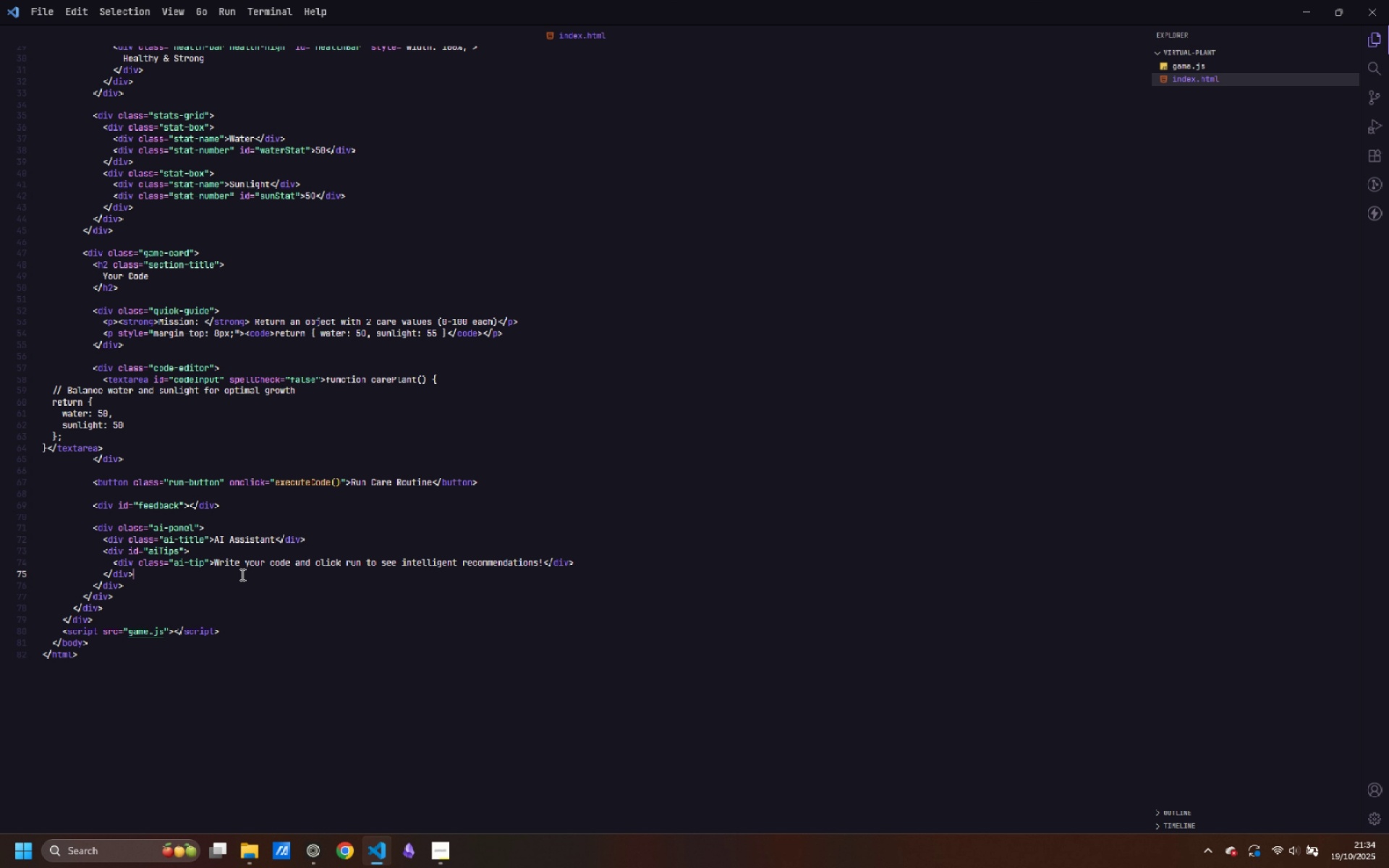 
left_click([189, 533])
 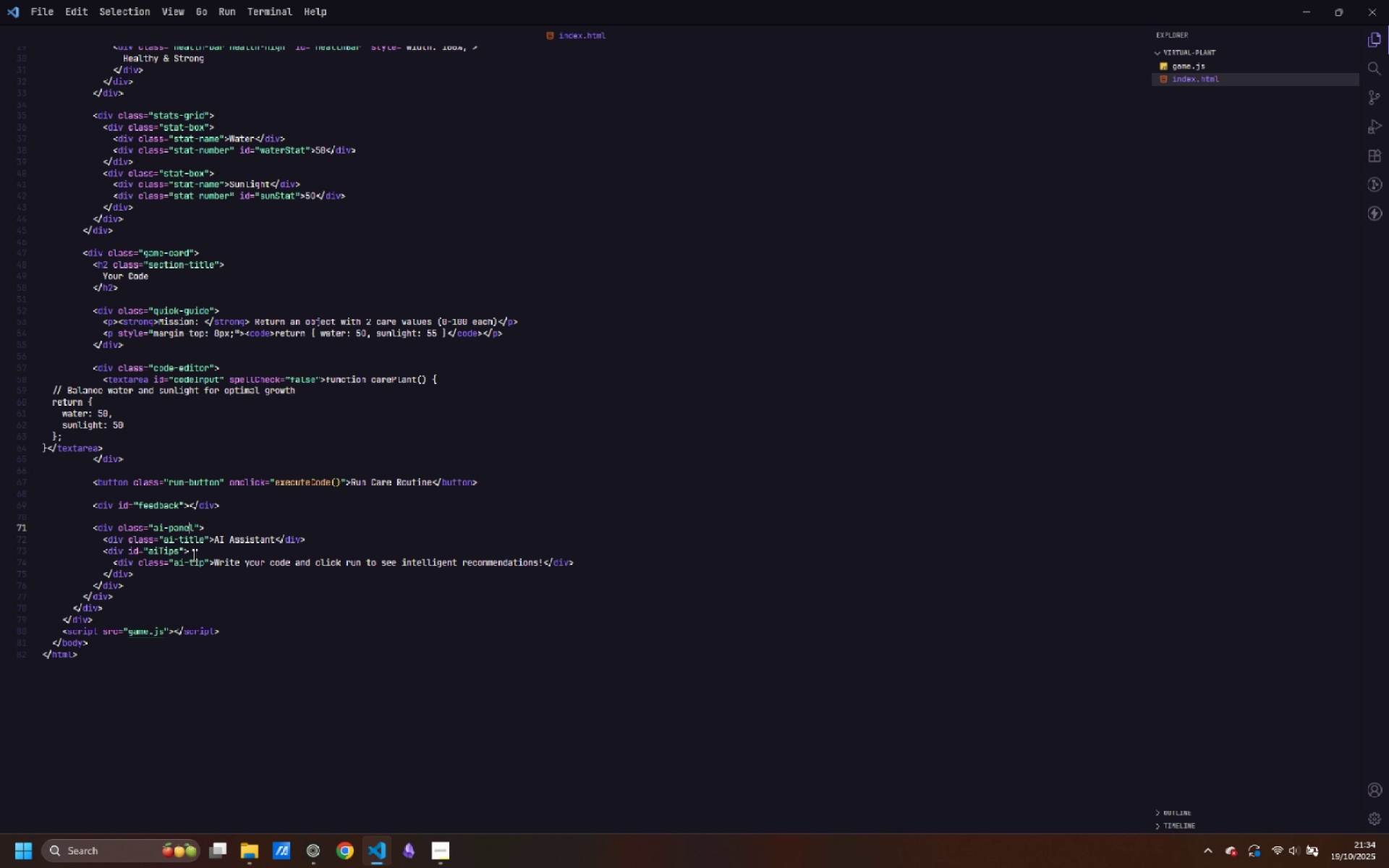 
wait(6.61)
 